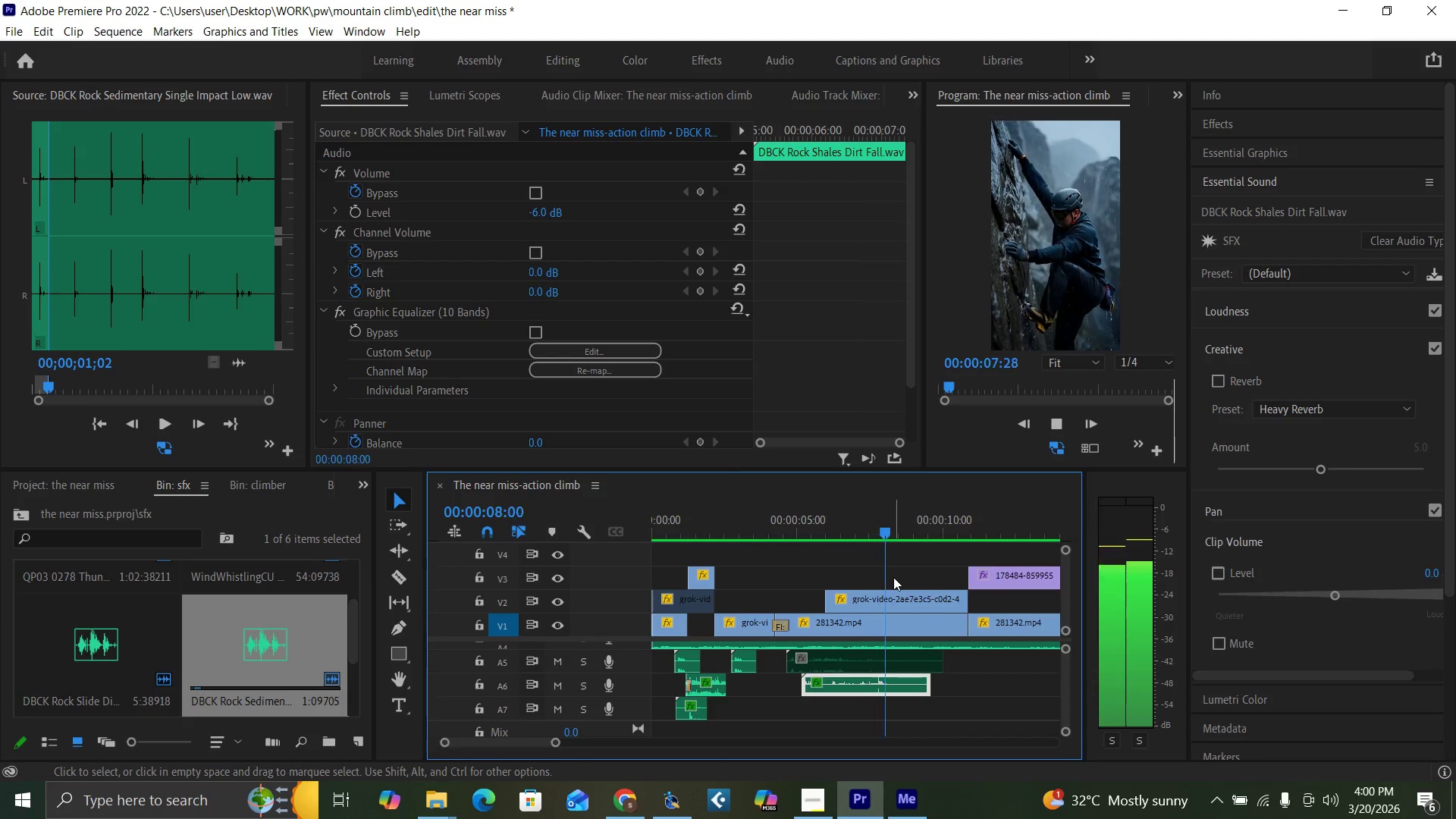 
key(Space)
 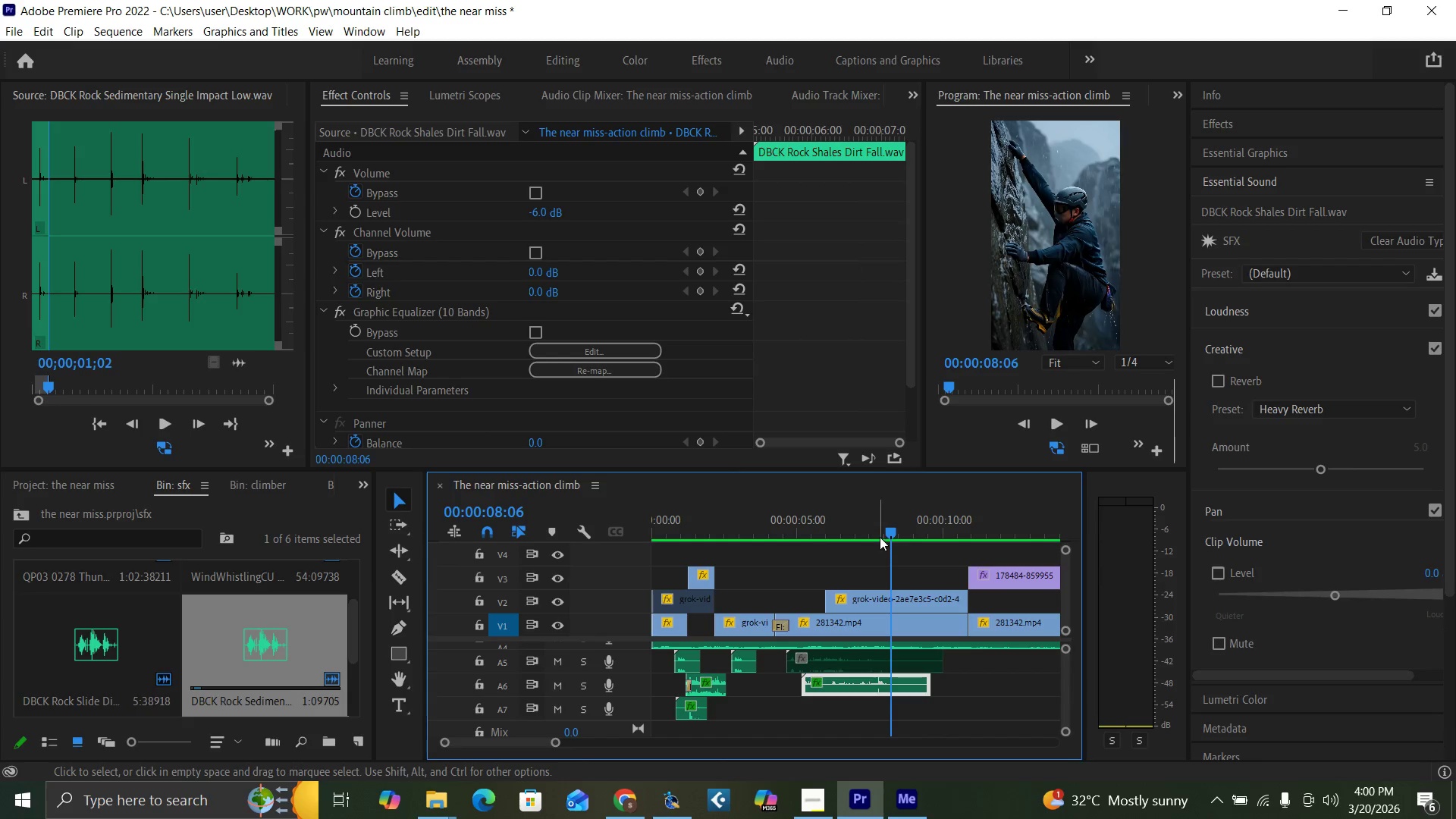 
left_click([880, 534])
 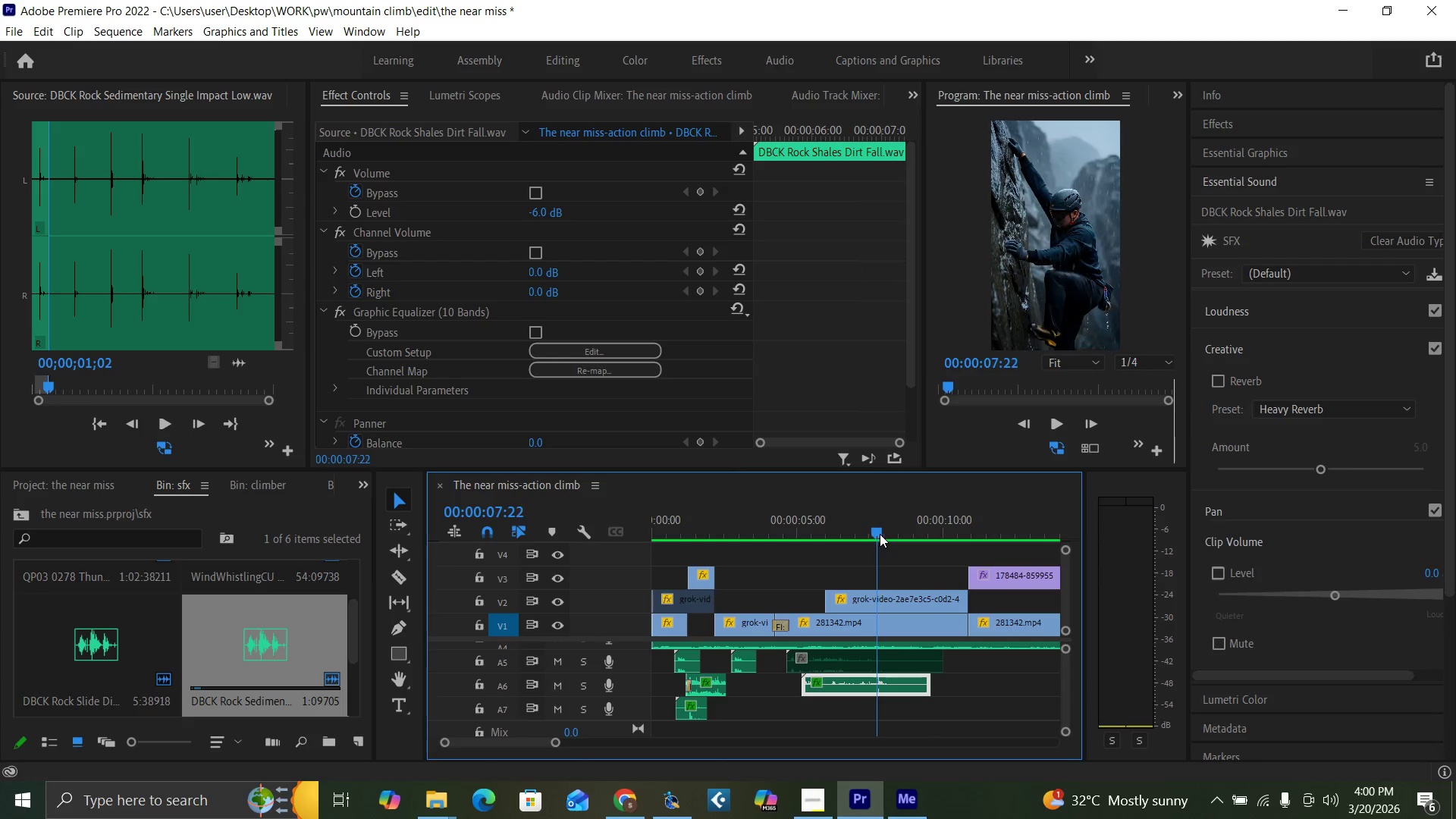 
key(Space)
 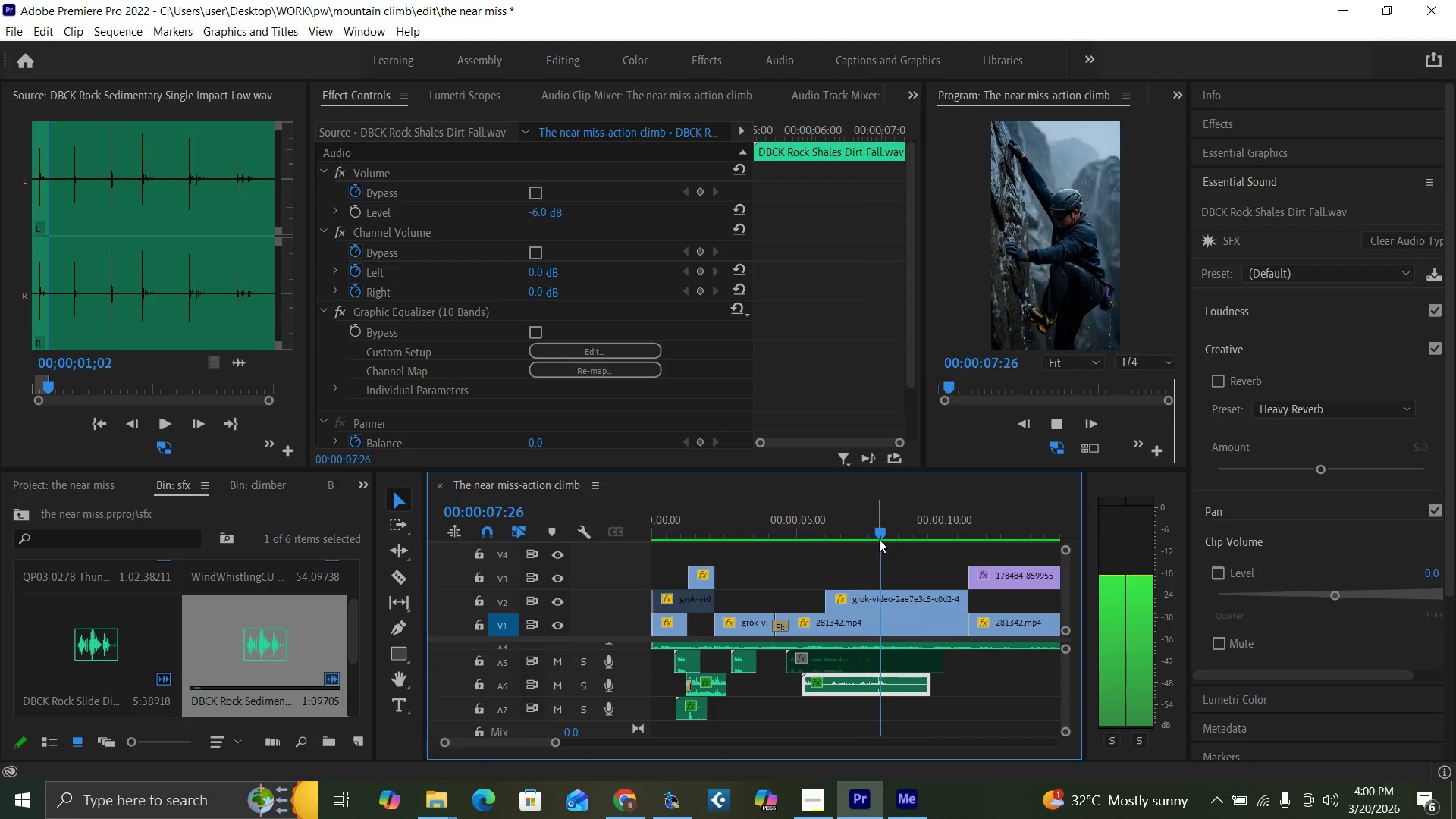 
key(Space)
 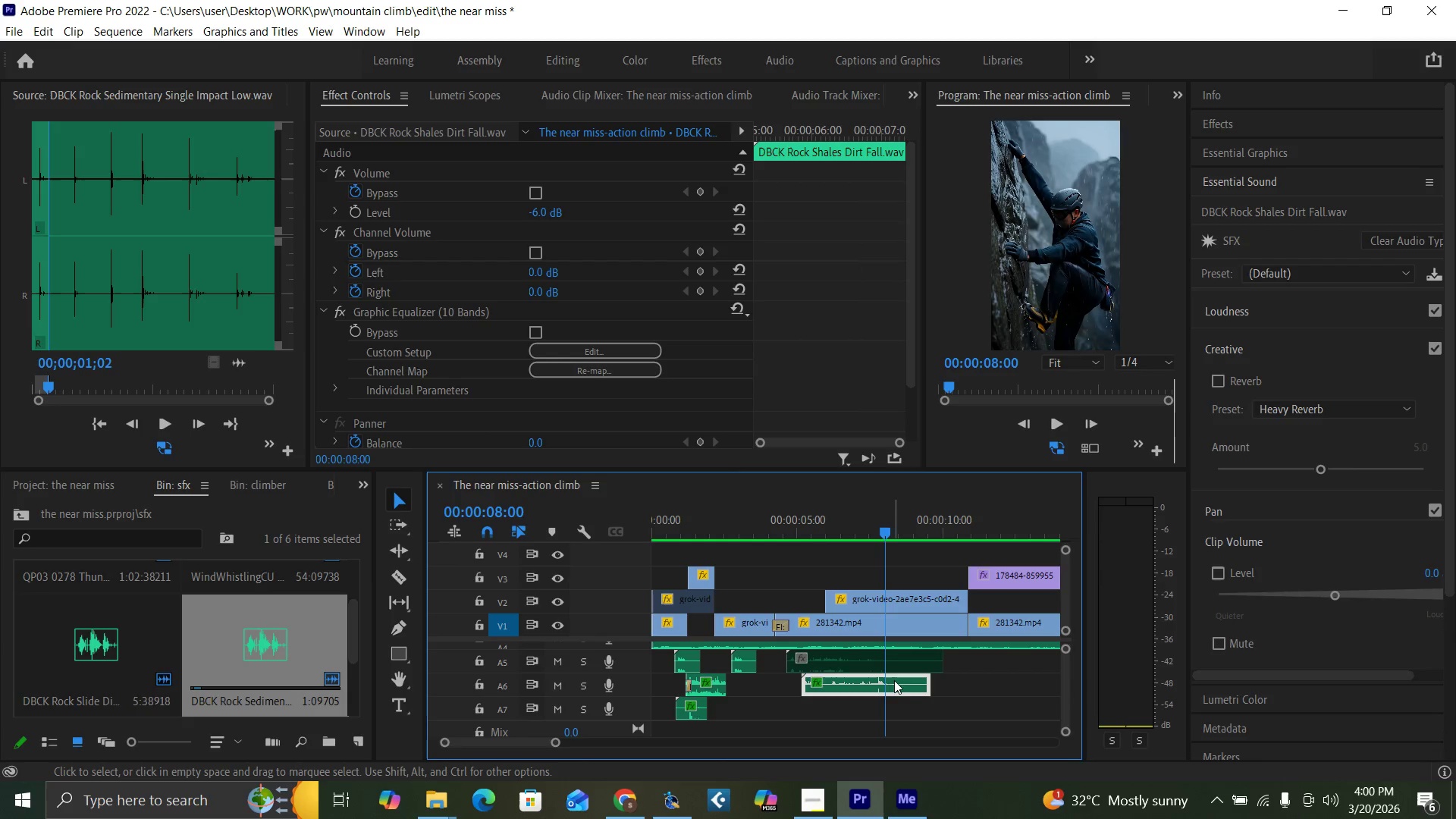 
left_click_drag(start_coordinate=[896, 683], to_coordinate=[902, 682])
 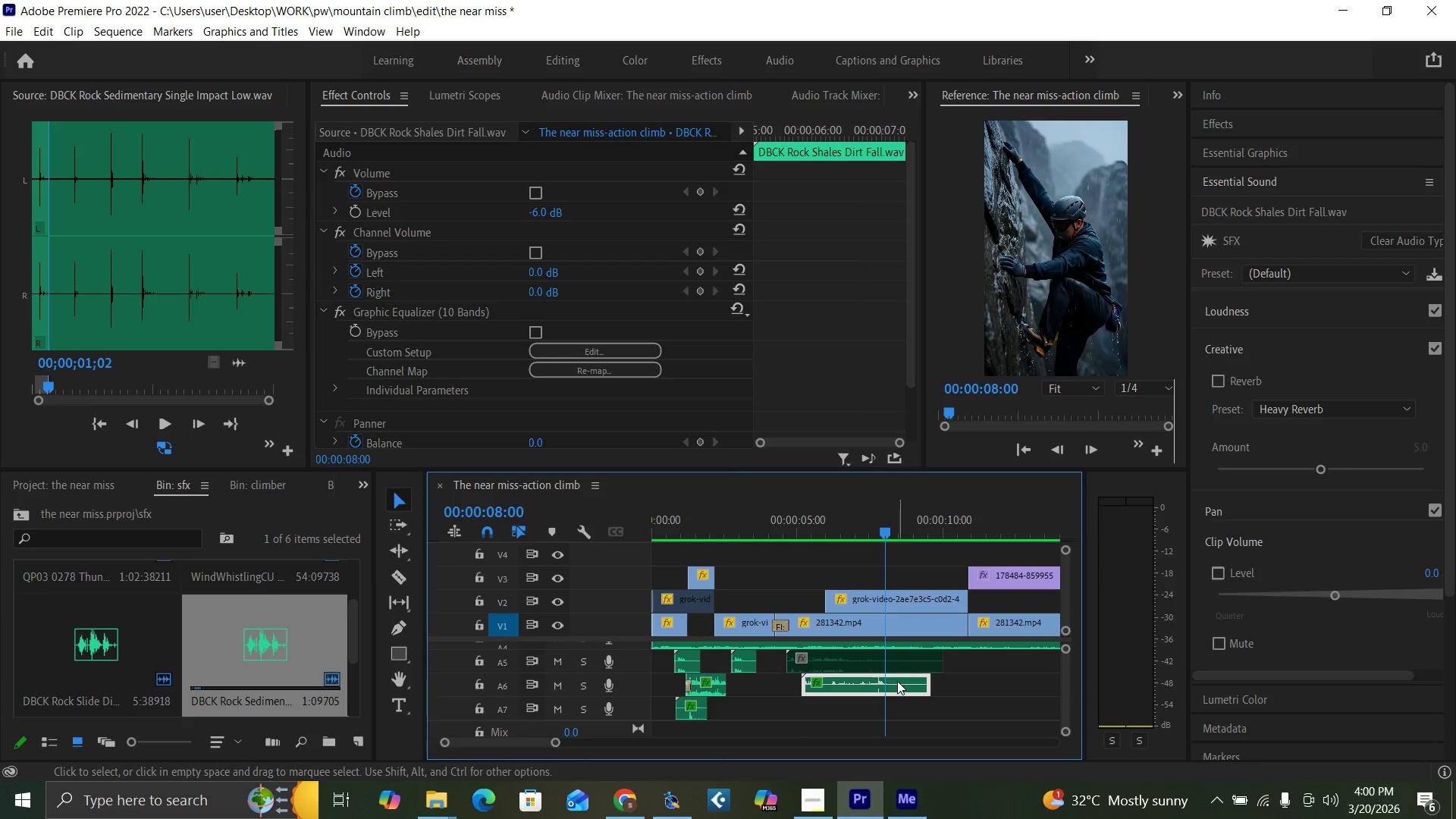 
left_click_drag(start_coordinate=[897, 681], to_coordinate=[903, 682])
 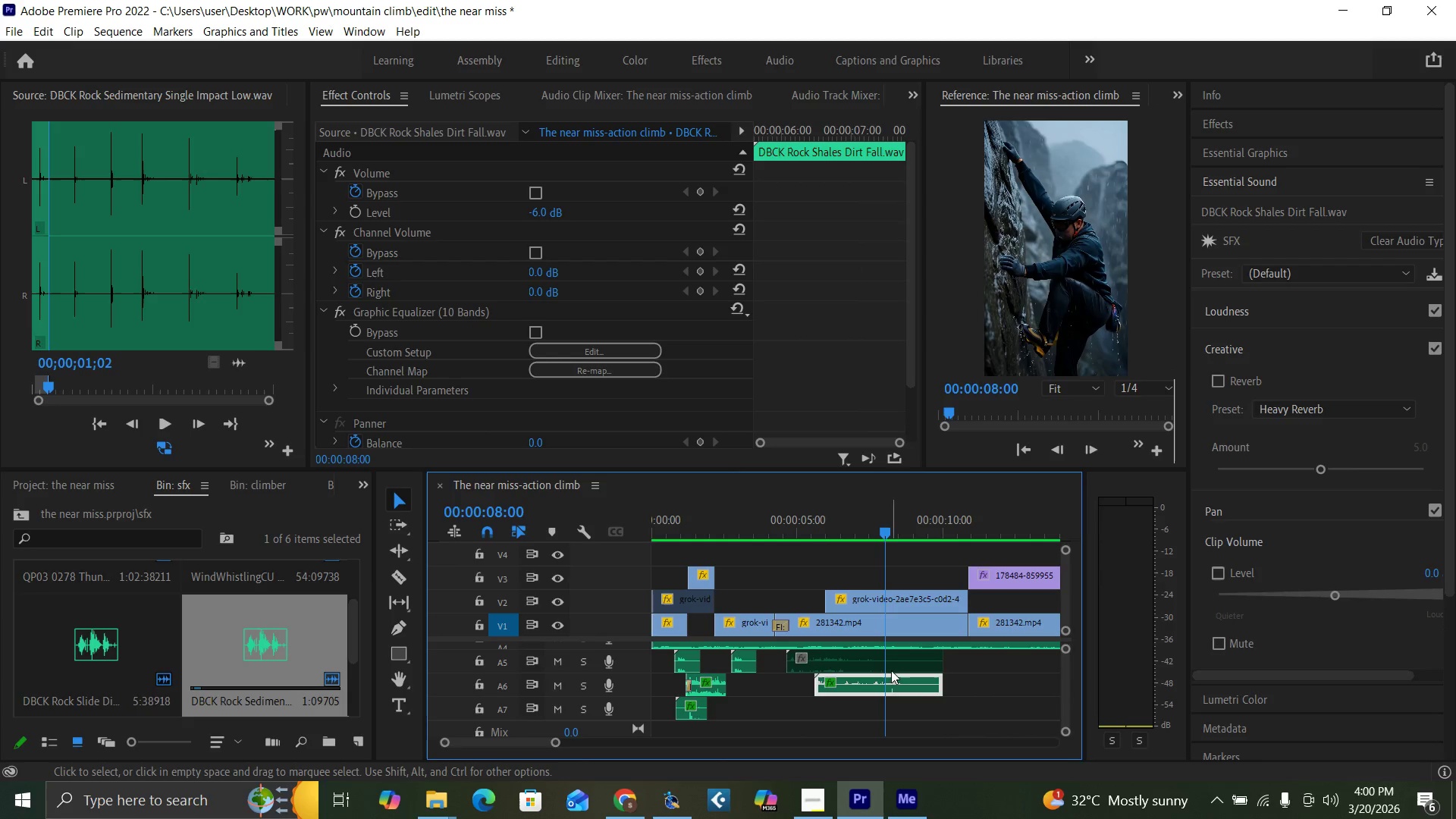 
key(Equal)
 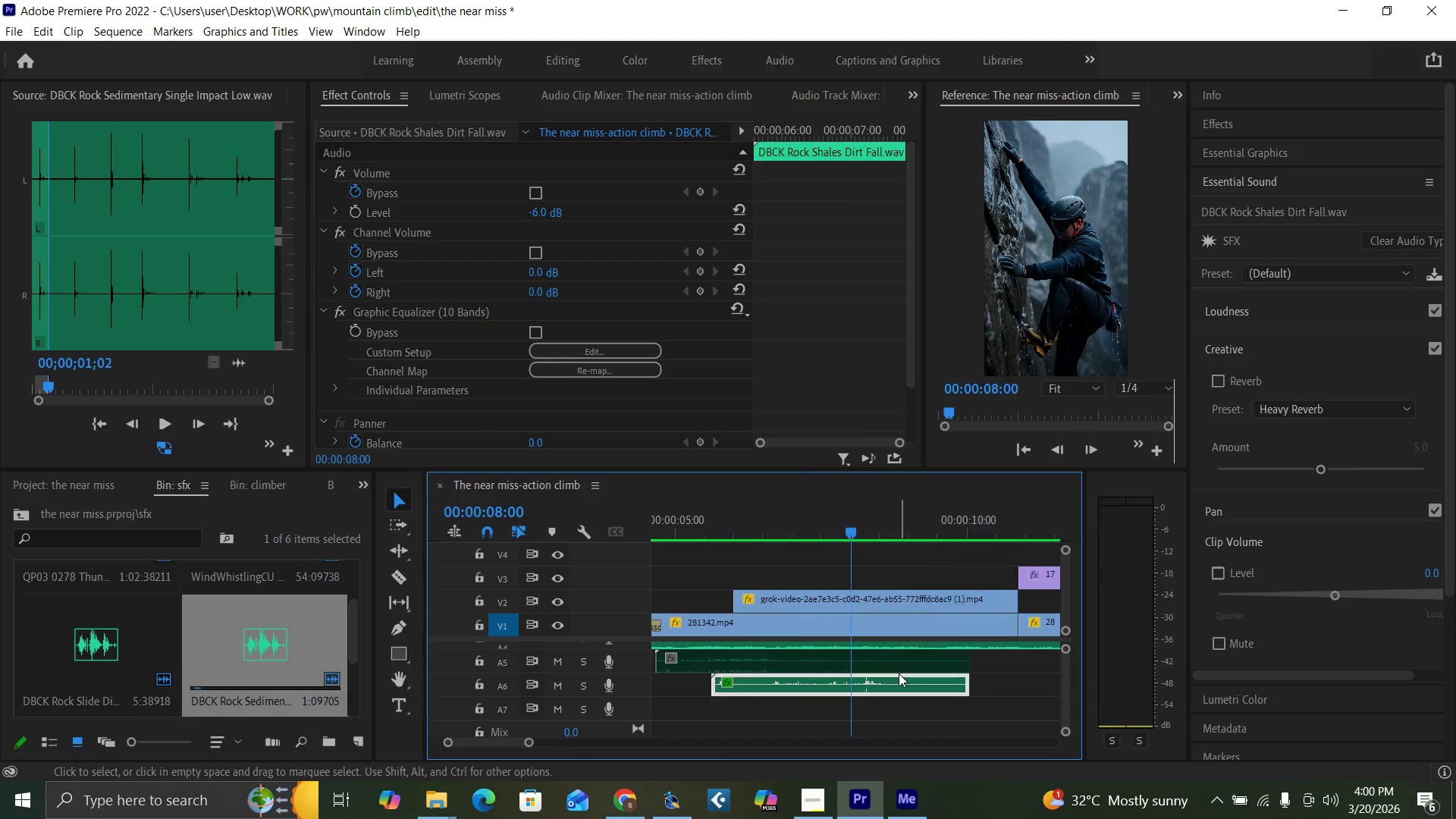 
key(Equal)
 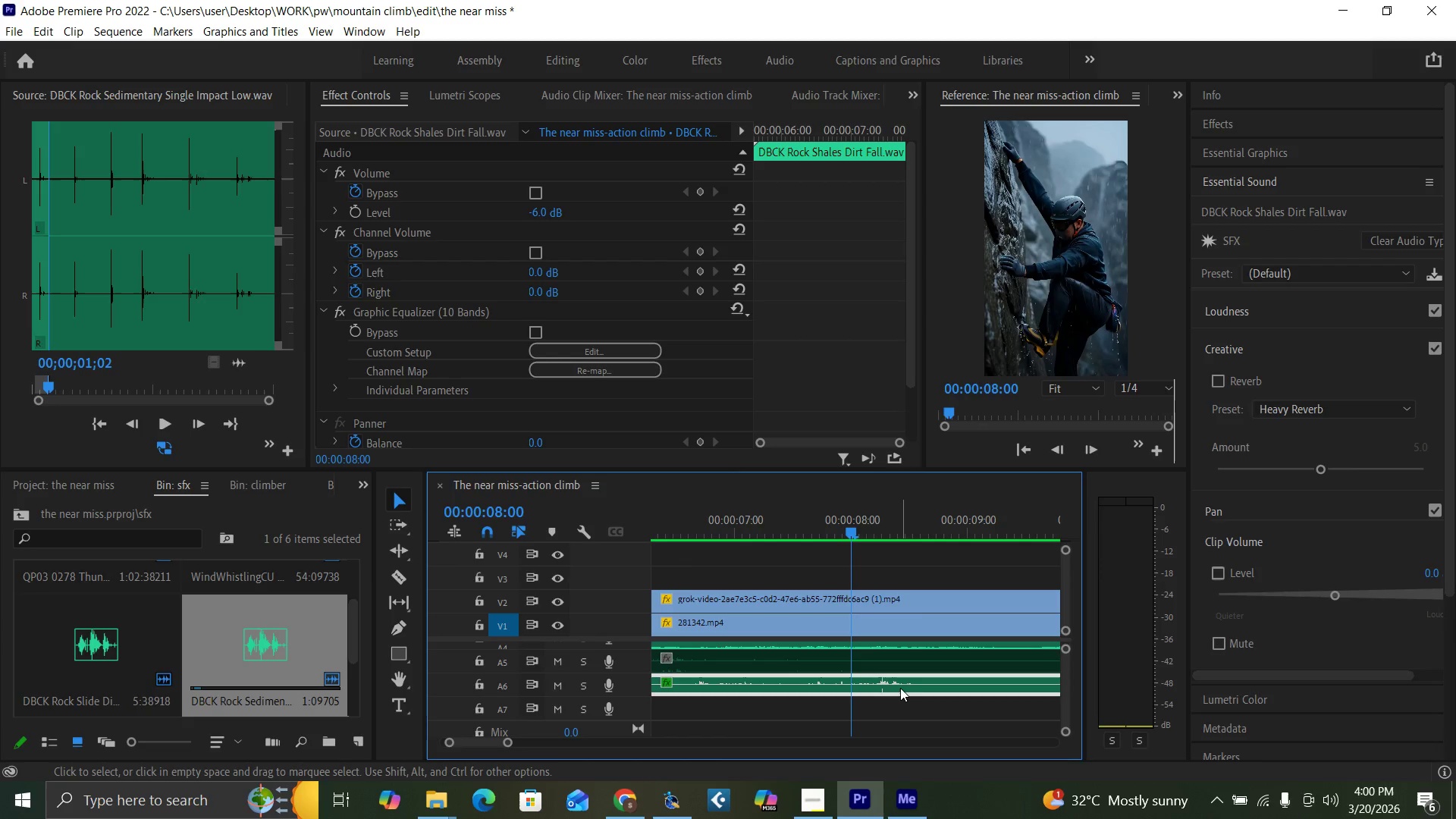 
left_click_drag(start_coordinate=[900, 688], to_coordinate=[883, 685])
 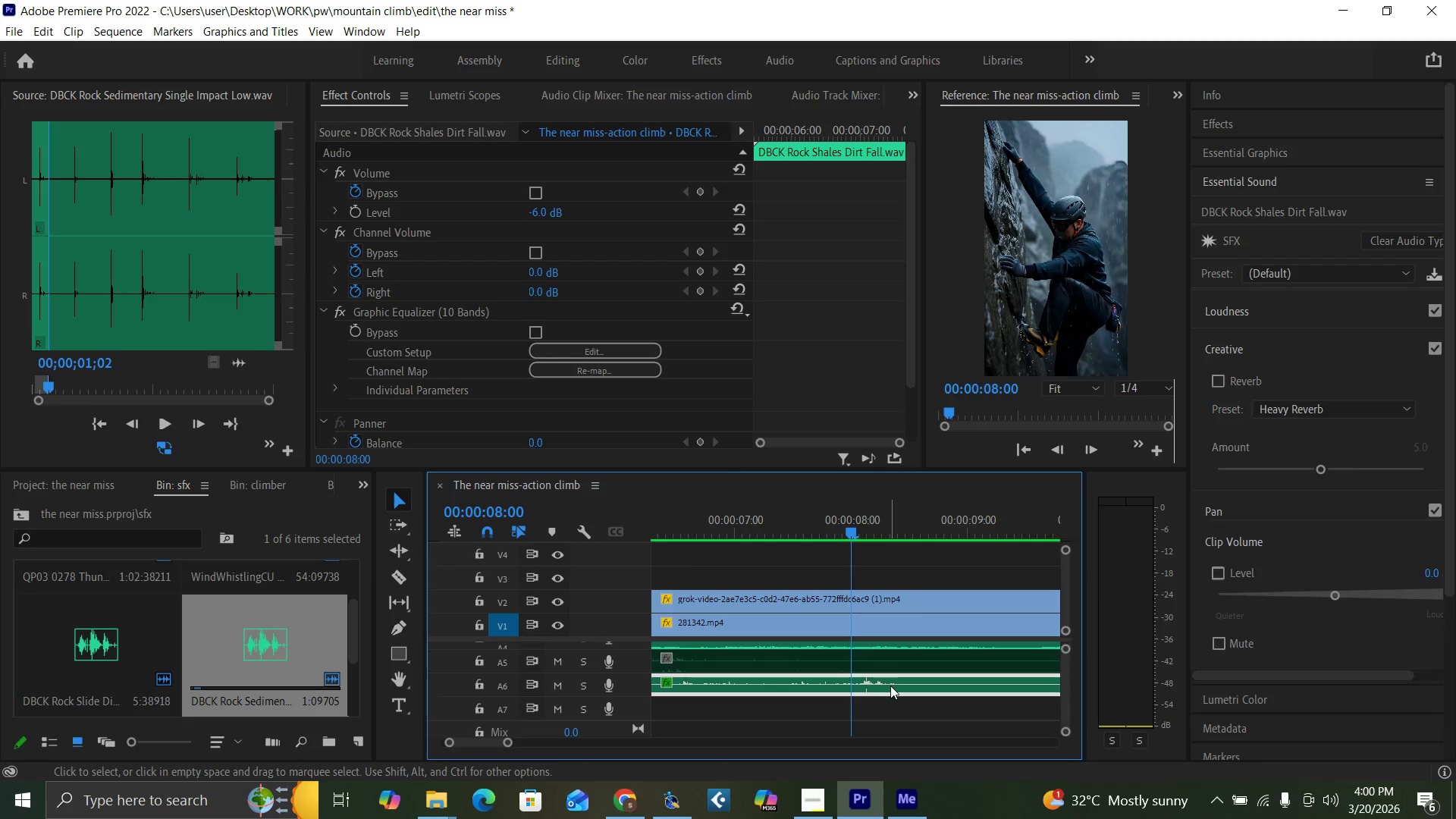 
left_click_drag(start_coordinate=[891, 686], to_coordinate=[878, 686])
 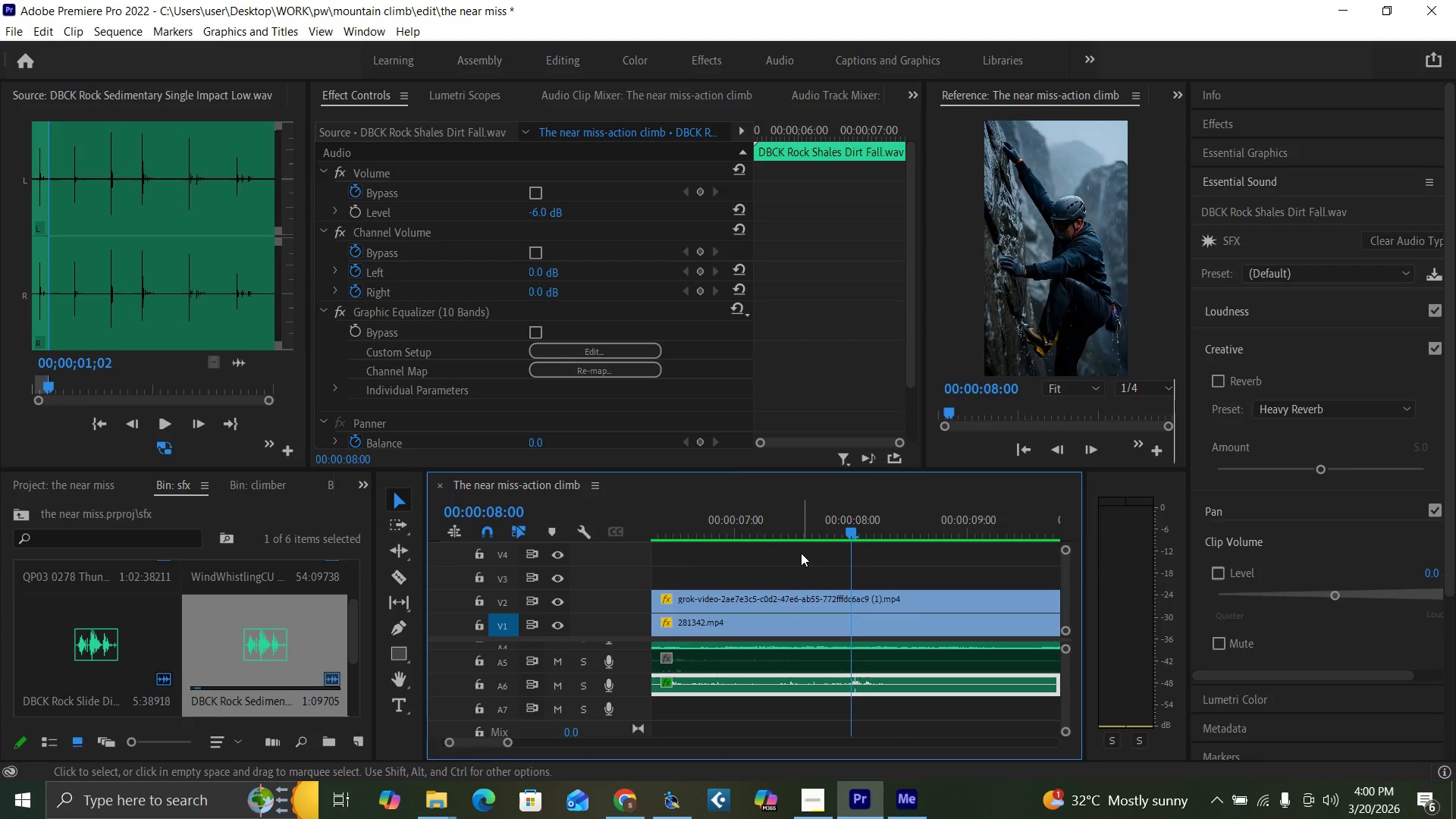 
left_click([805, 526])
 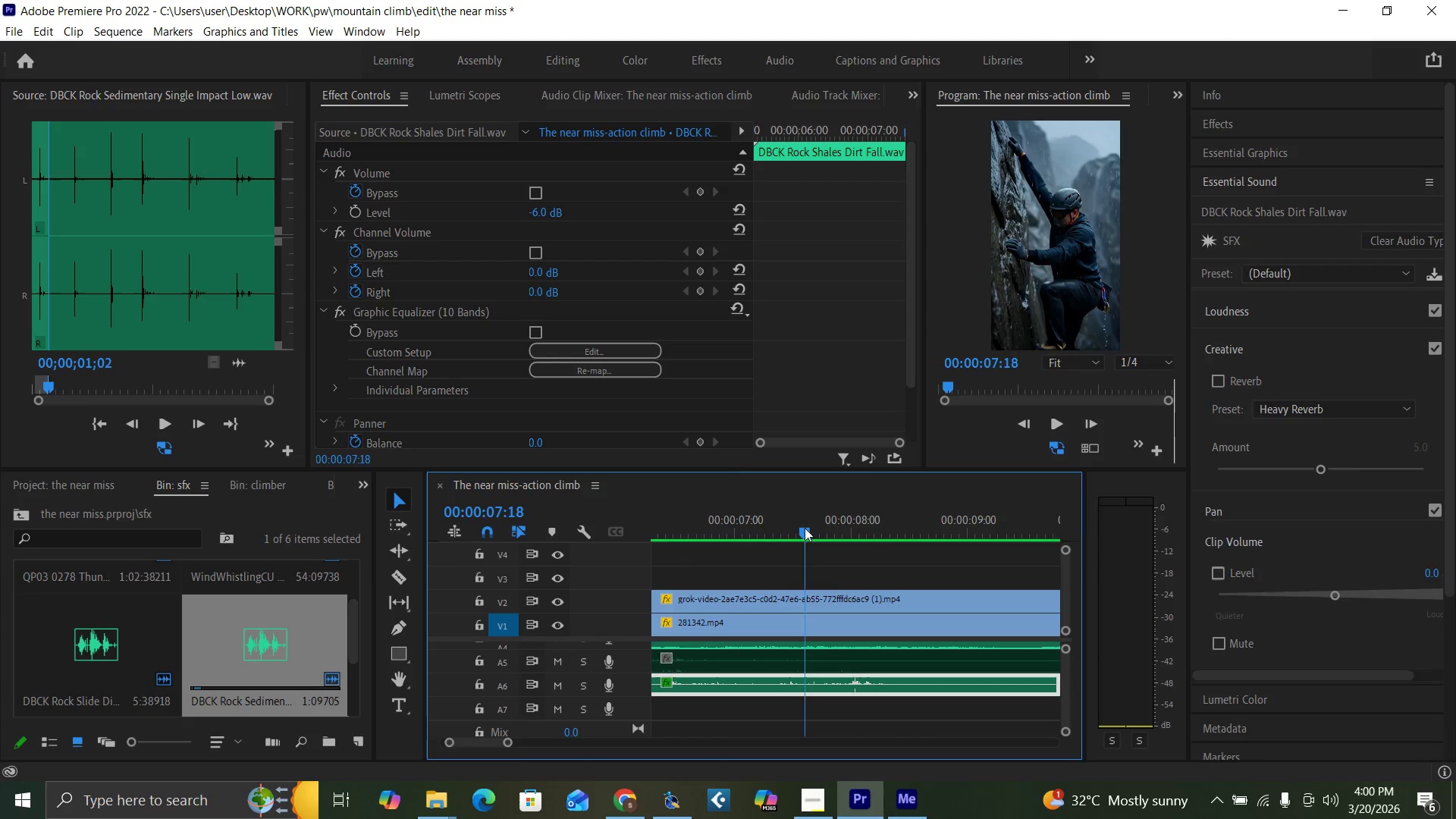 
key(Space)
 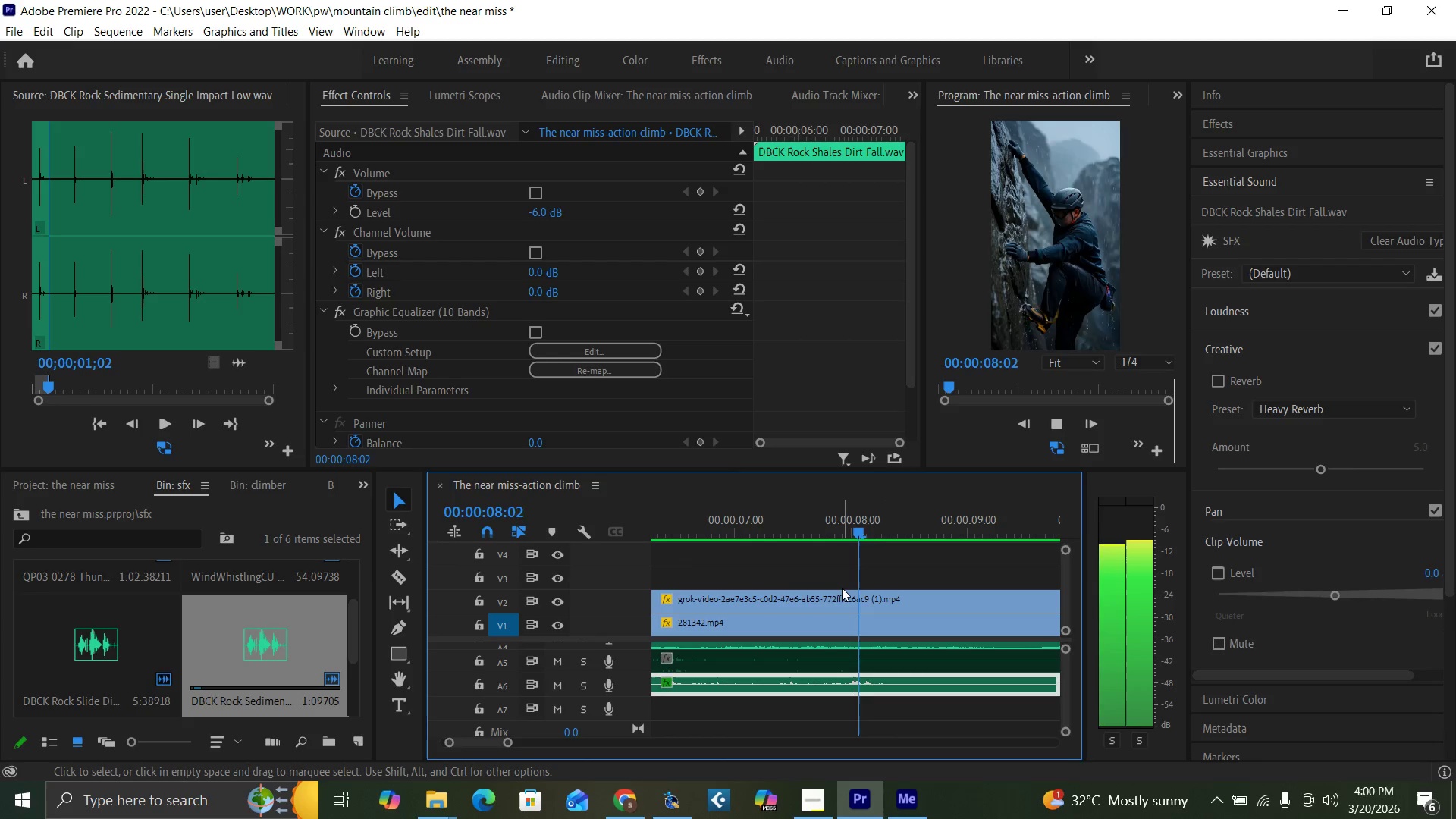 
key(Space)
 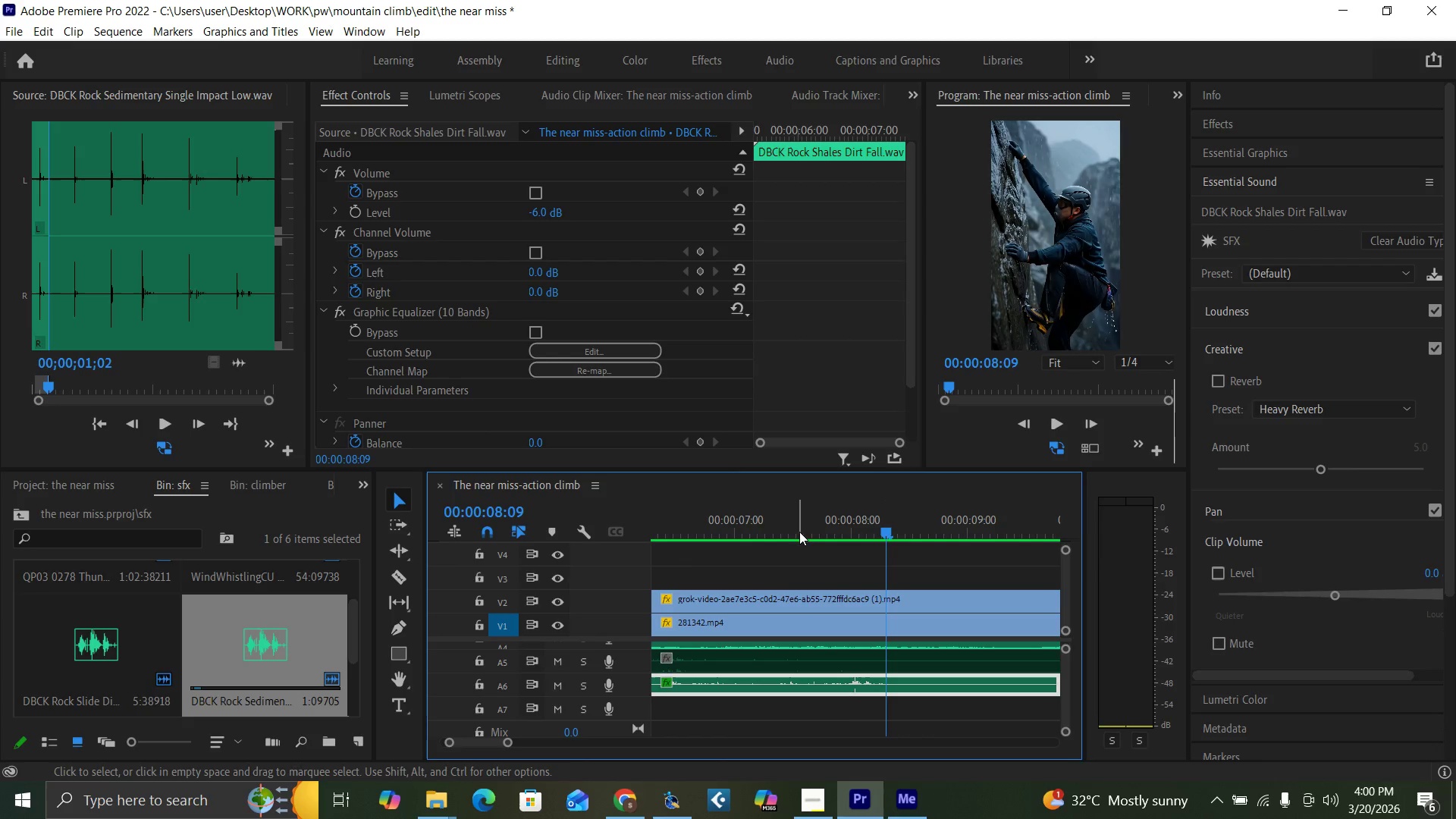 
left_click([801, 530])
 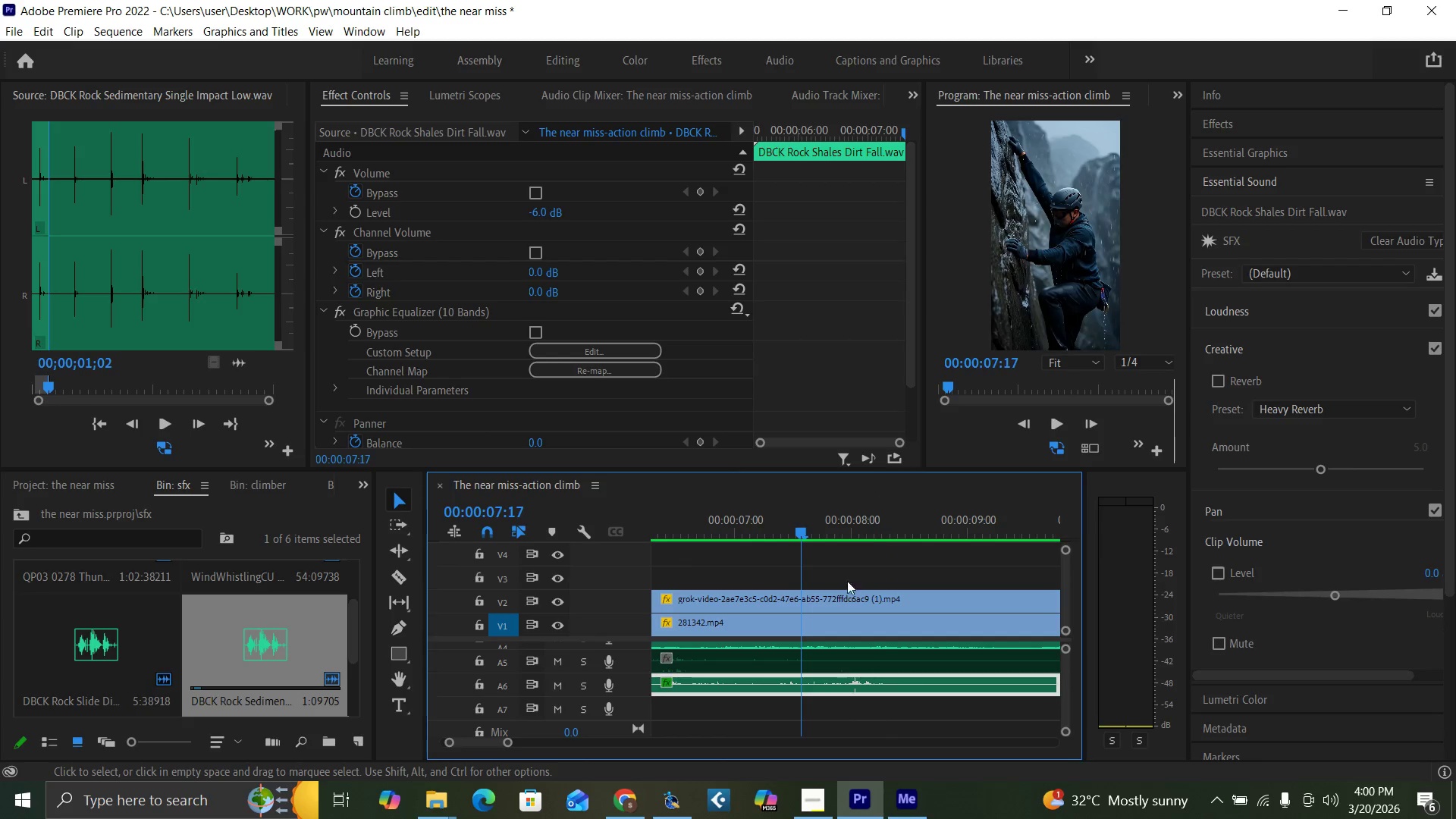 
left_click_drag(start_coordinate=[844, 532], to_coordinate=[849, 532])
 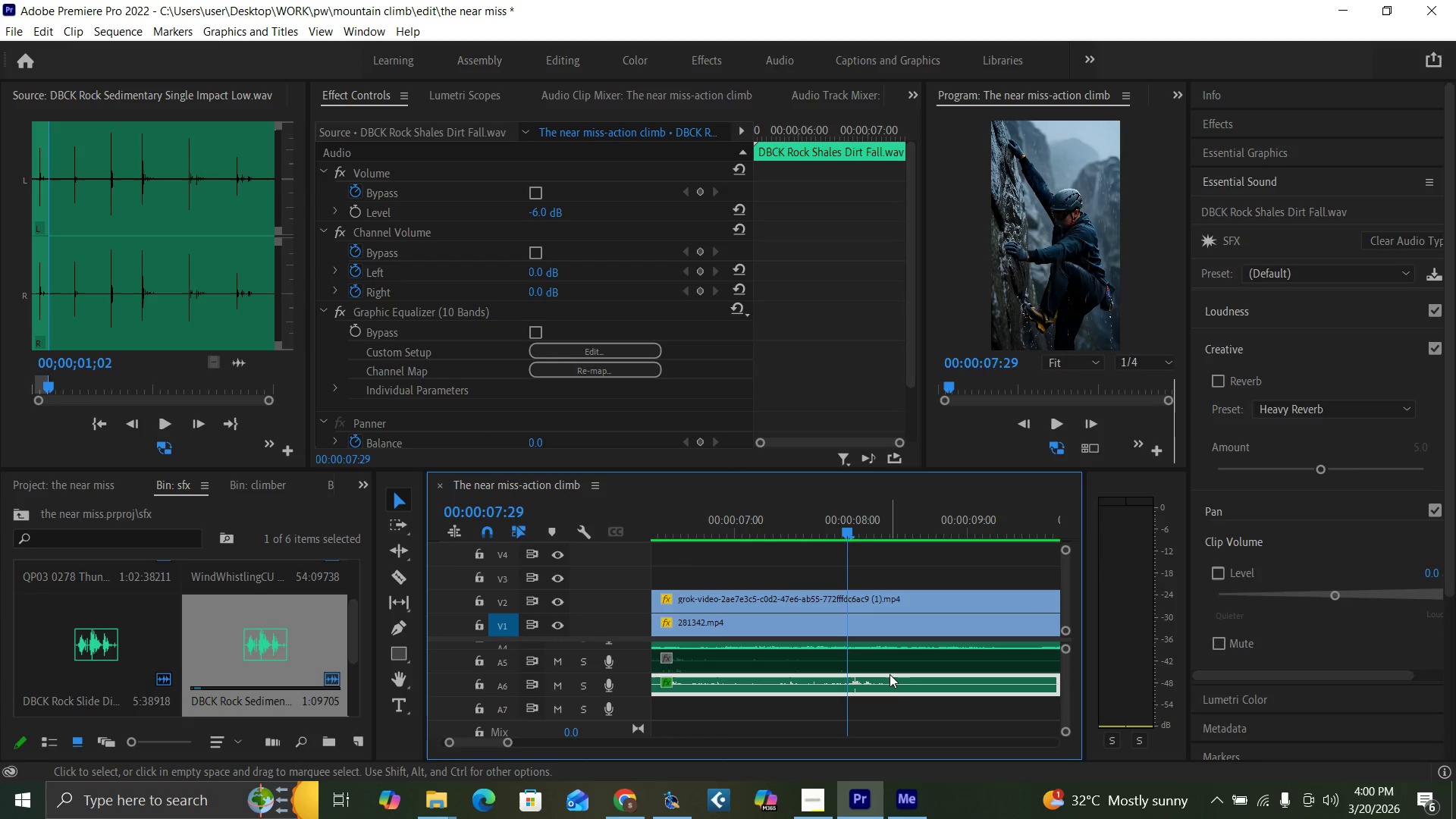 
left_click_drag(start_coordinate=[890, 680], to_coordinate=[879, 683])
 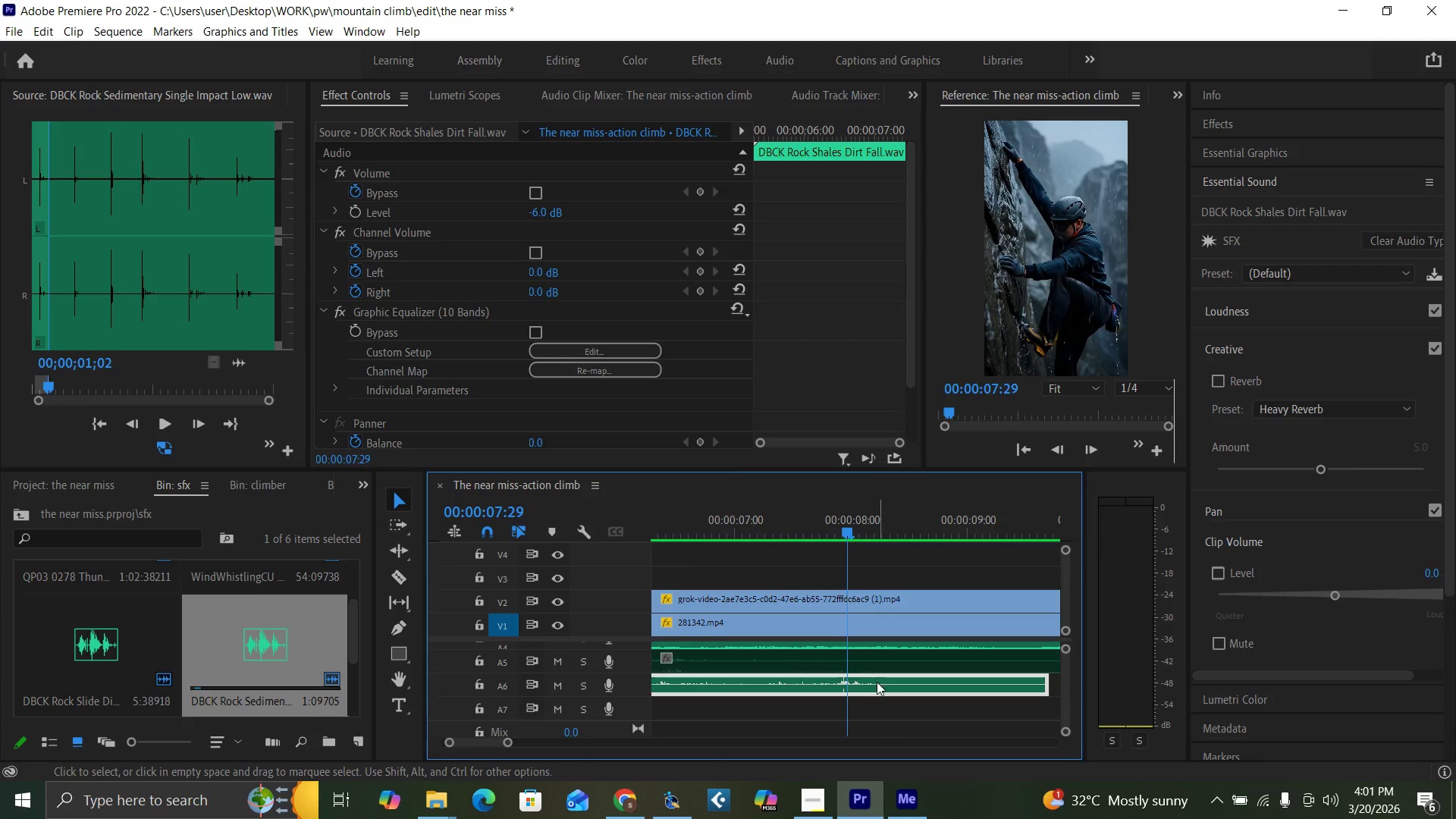 
left_click_drag(start_coordinate=[874, 682], to_coordinate=[880, 682])
 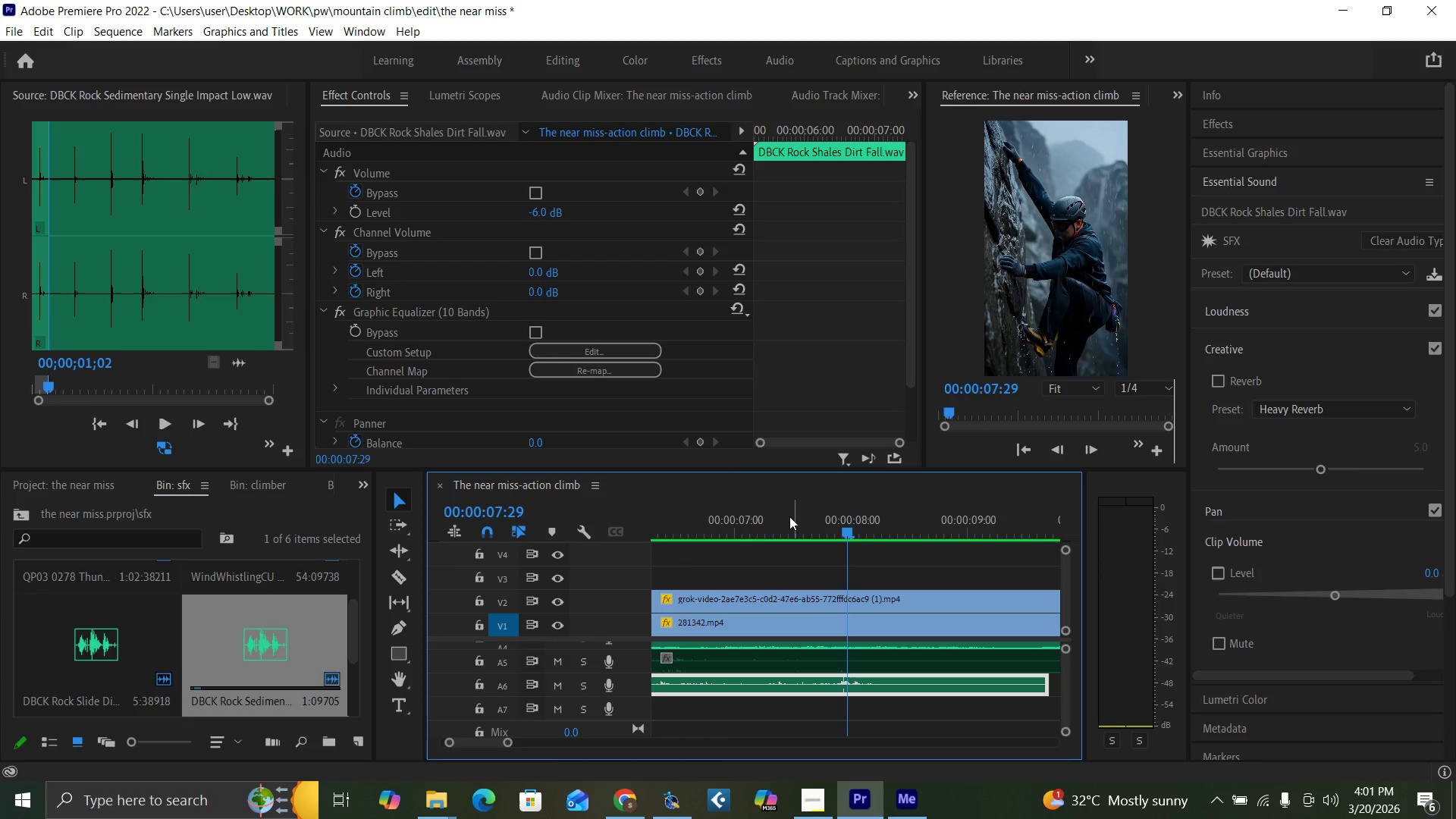 
left_click([757, 524])
 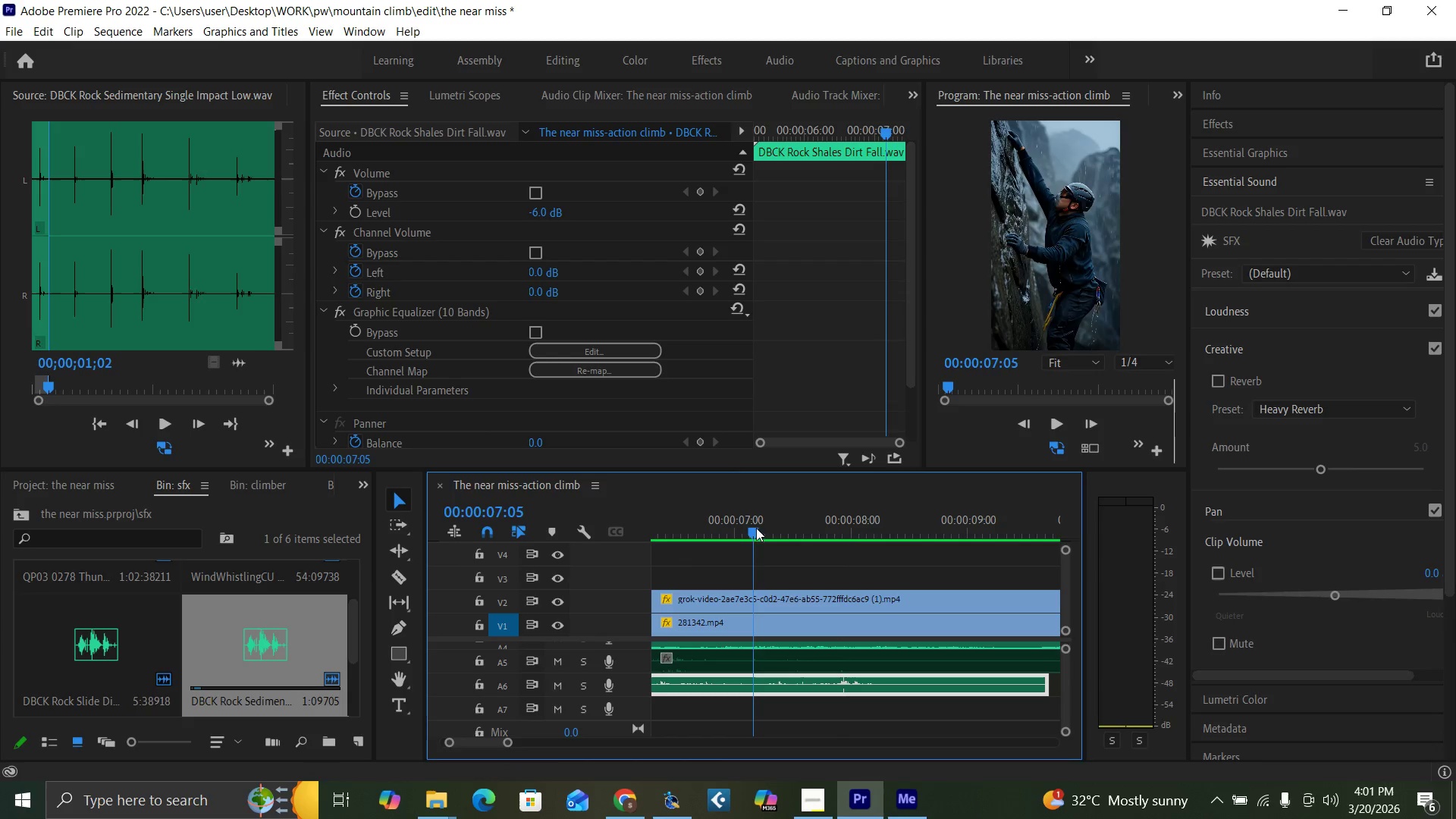 
key(Space)
 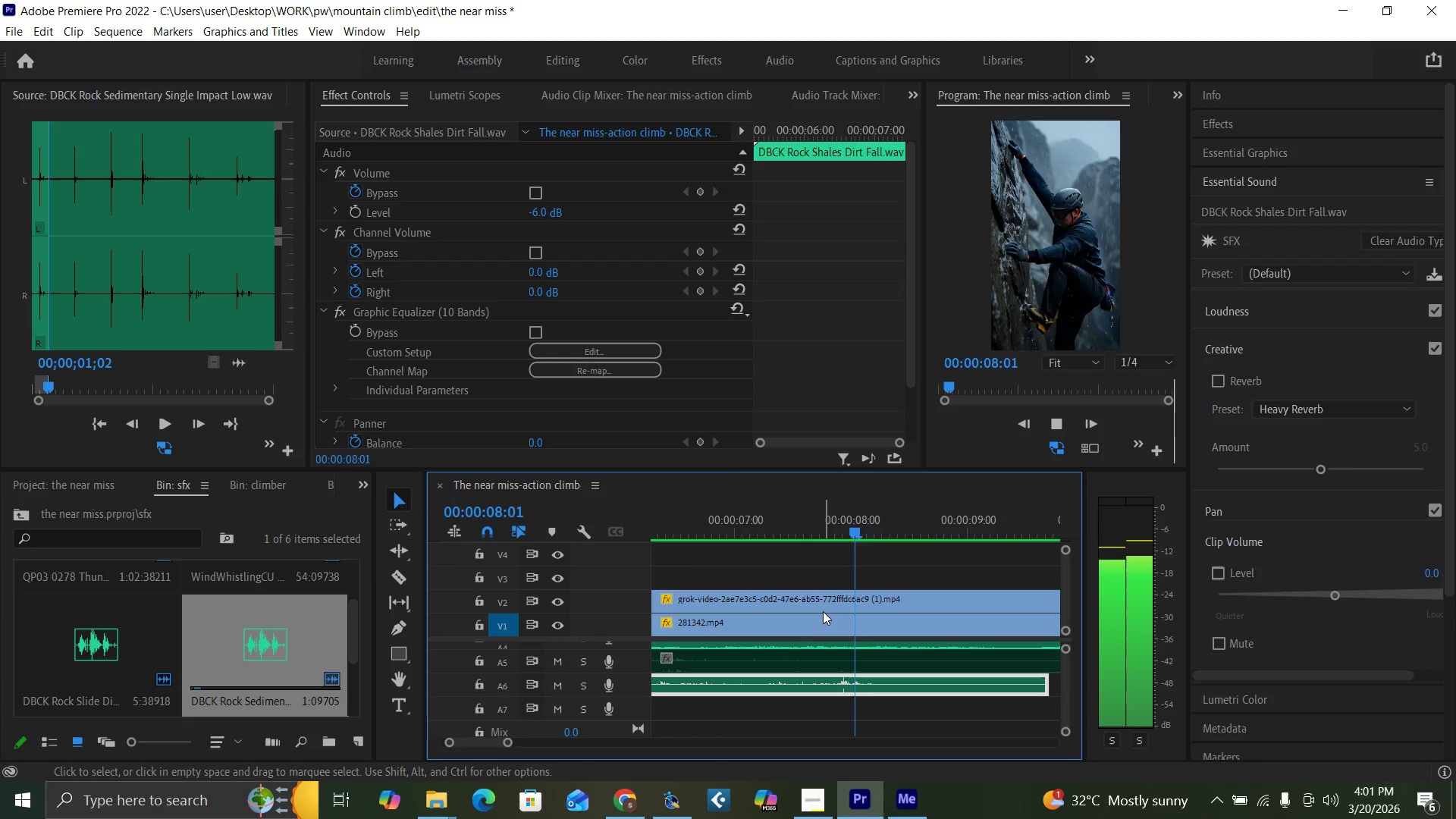 
key(Space)
 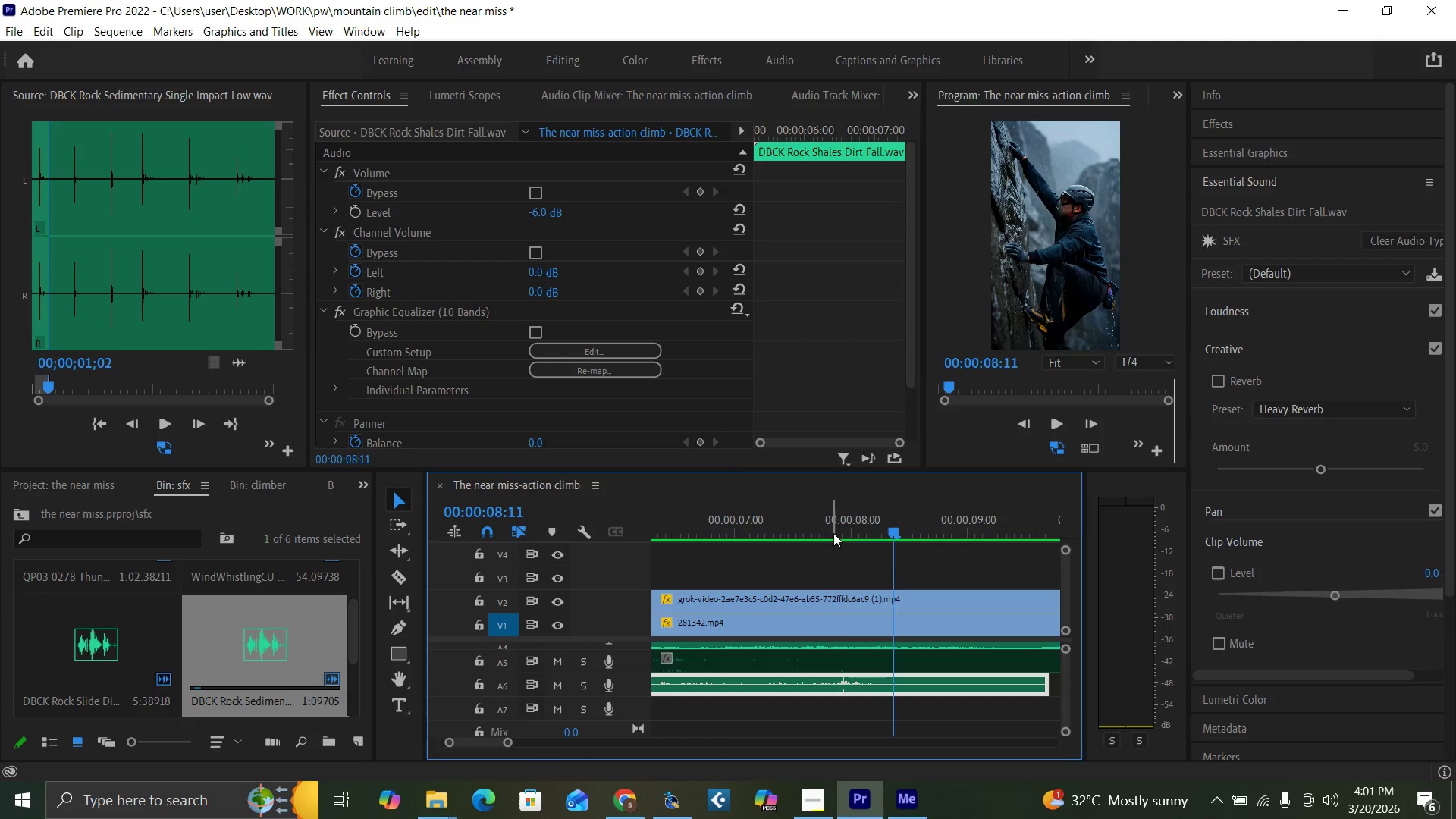 
left_click([833, 533])
 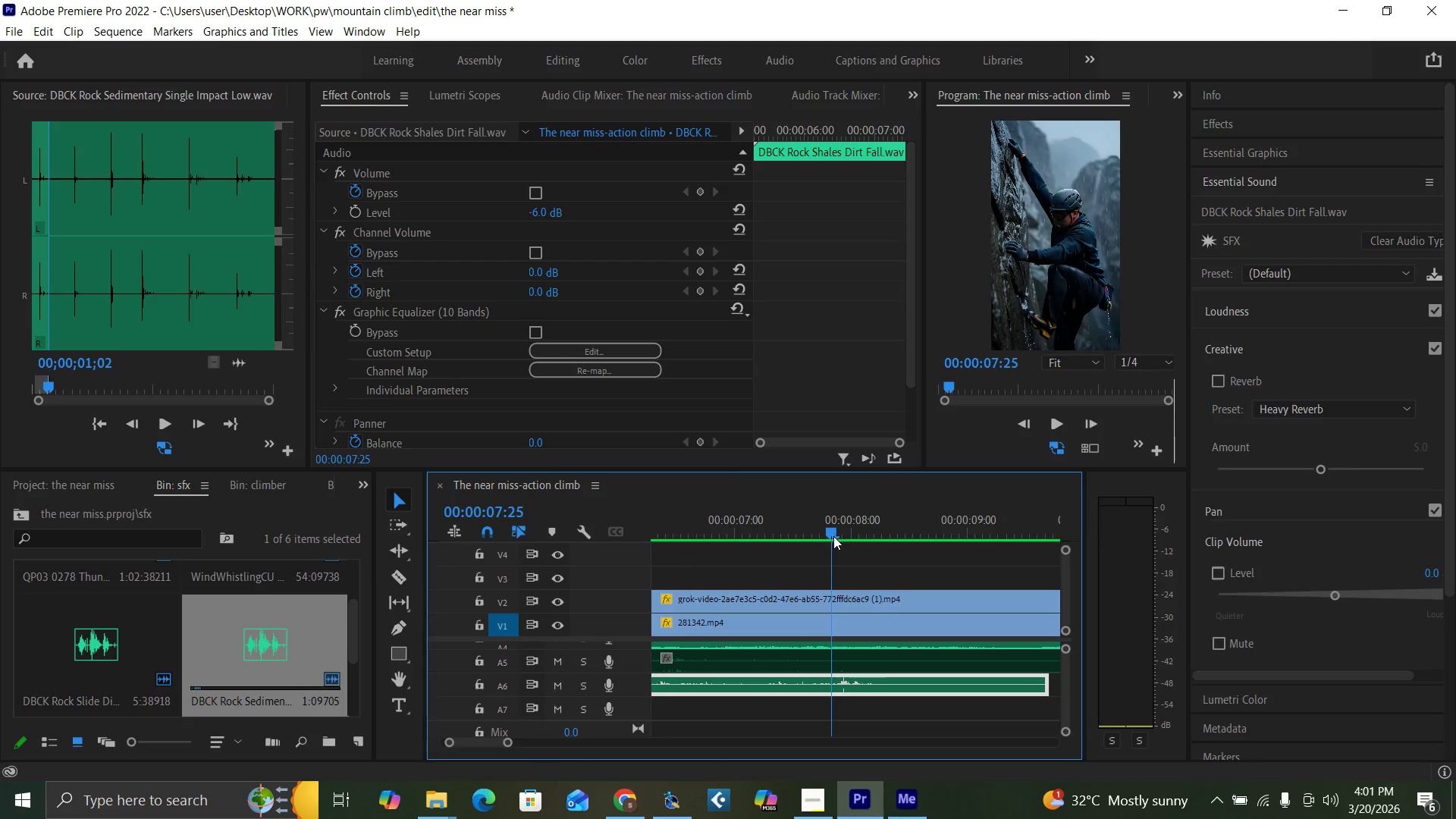 
key(Space)
 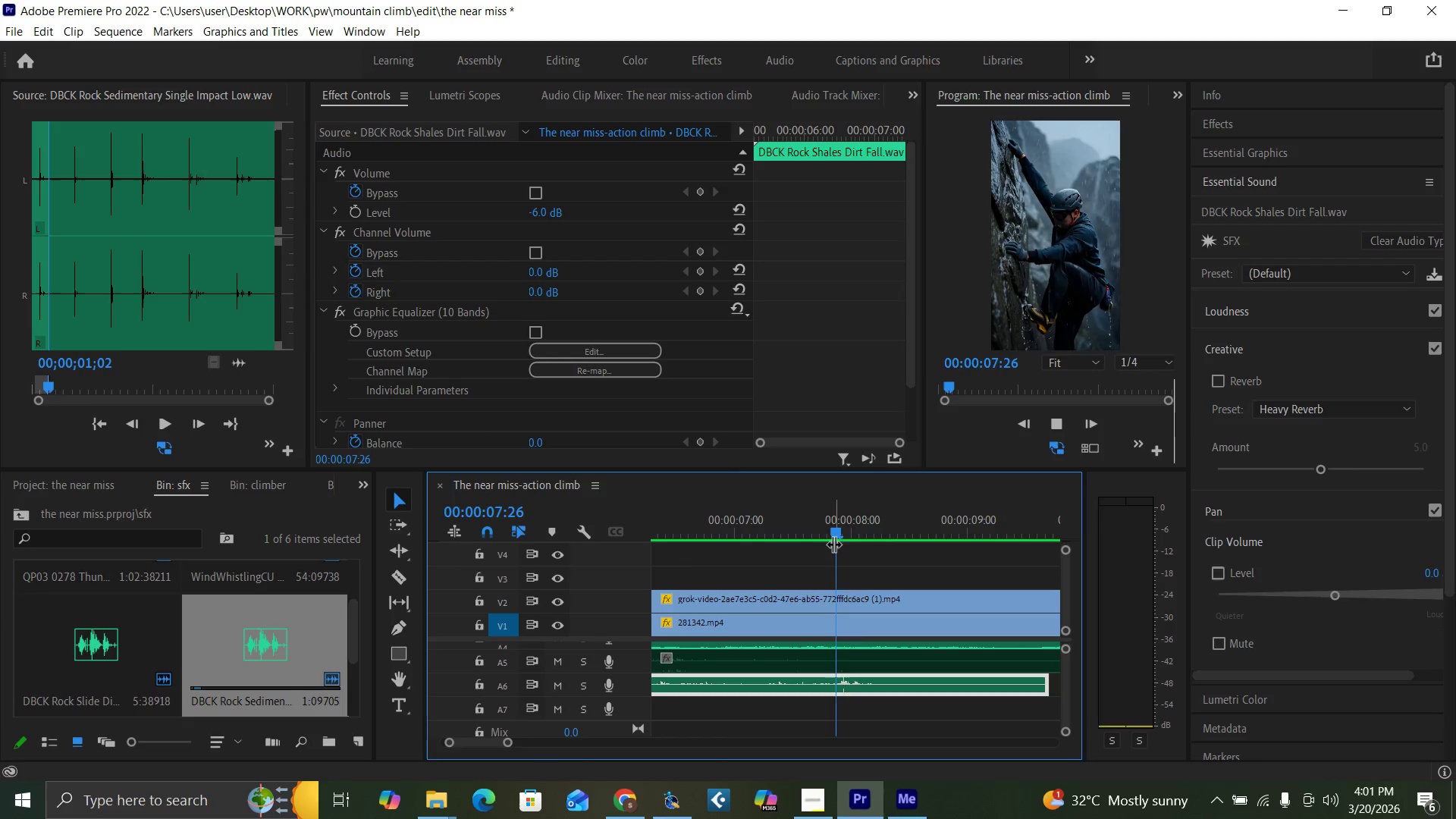 
key(Space)
 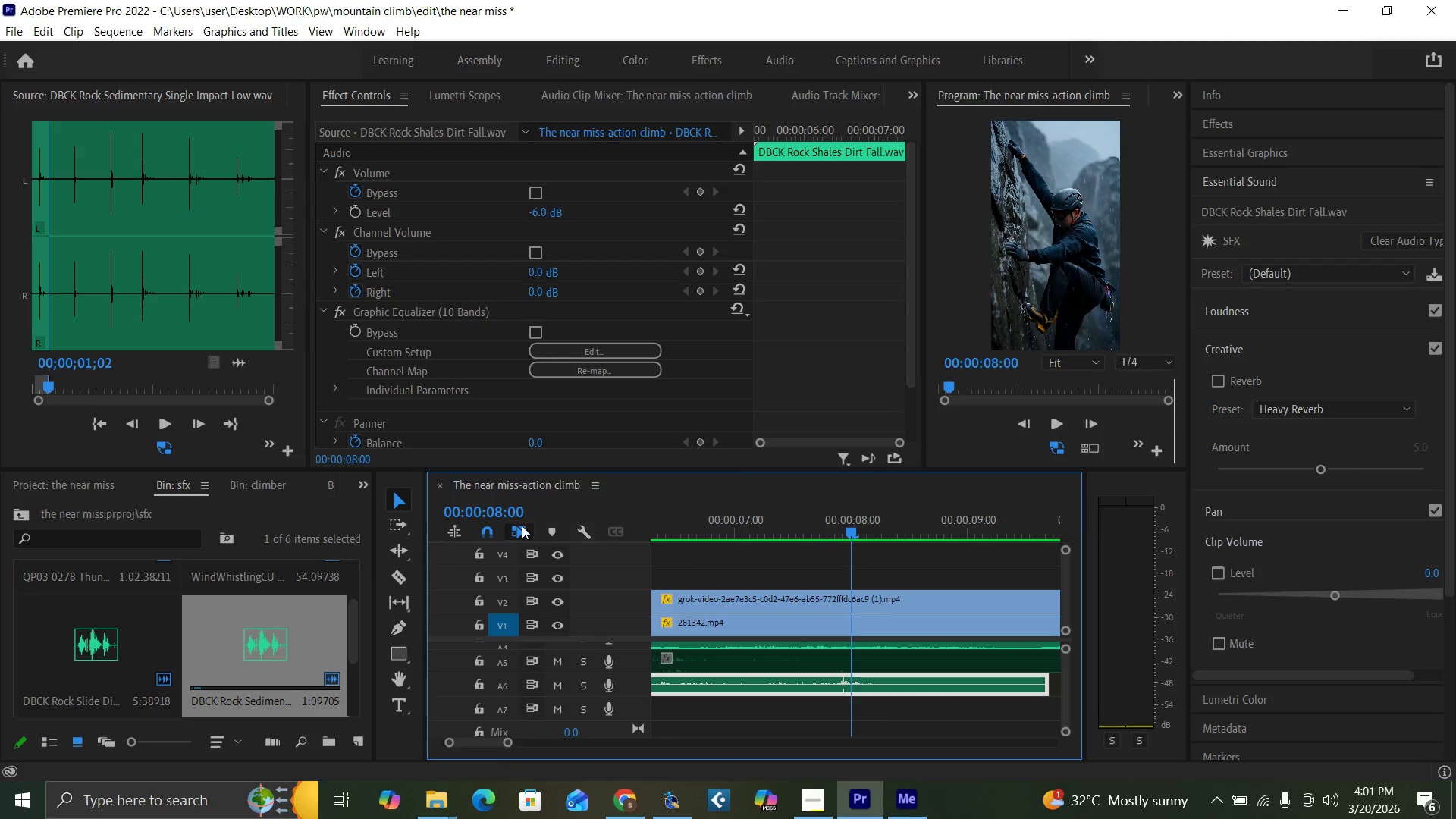 
left_click([488, 529])
 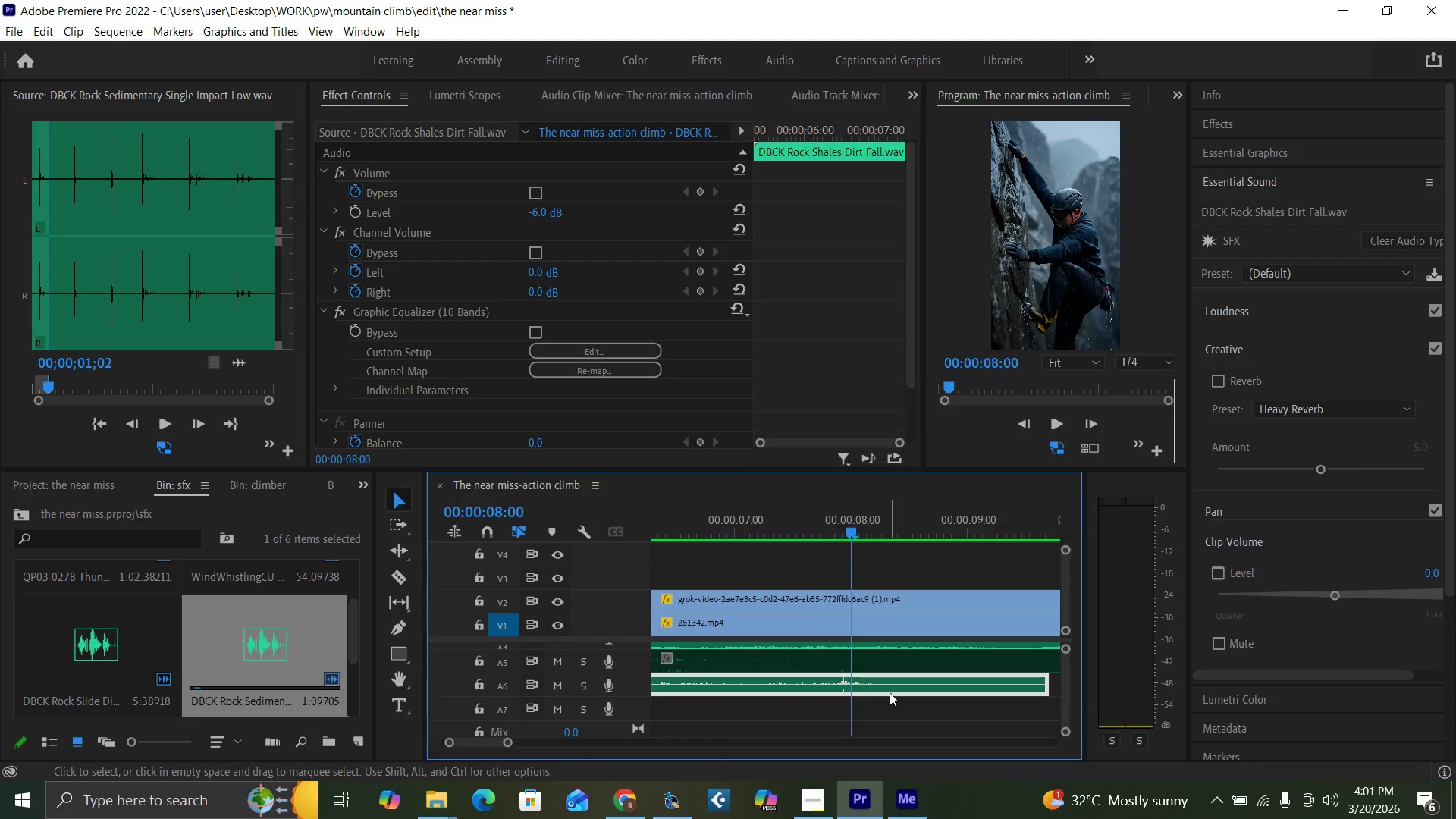 
left_click_drag(start_coordinate=[890, 692], to_coordinate=[896, 691])
 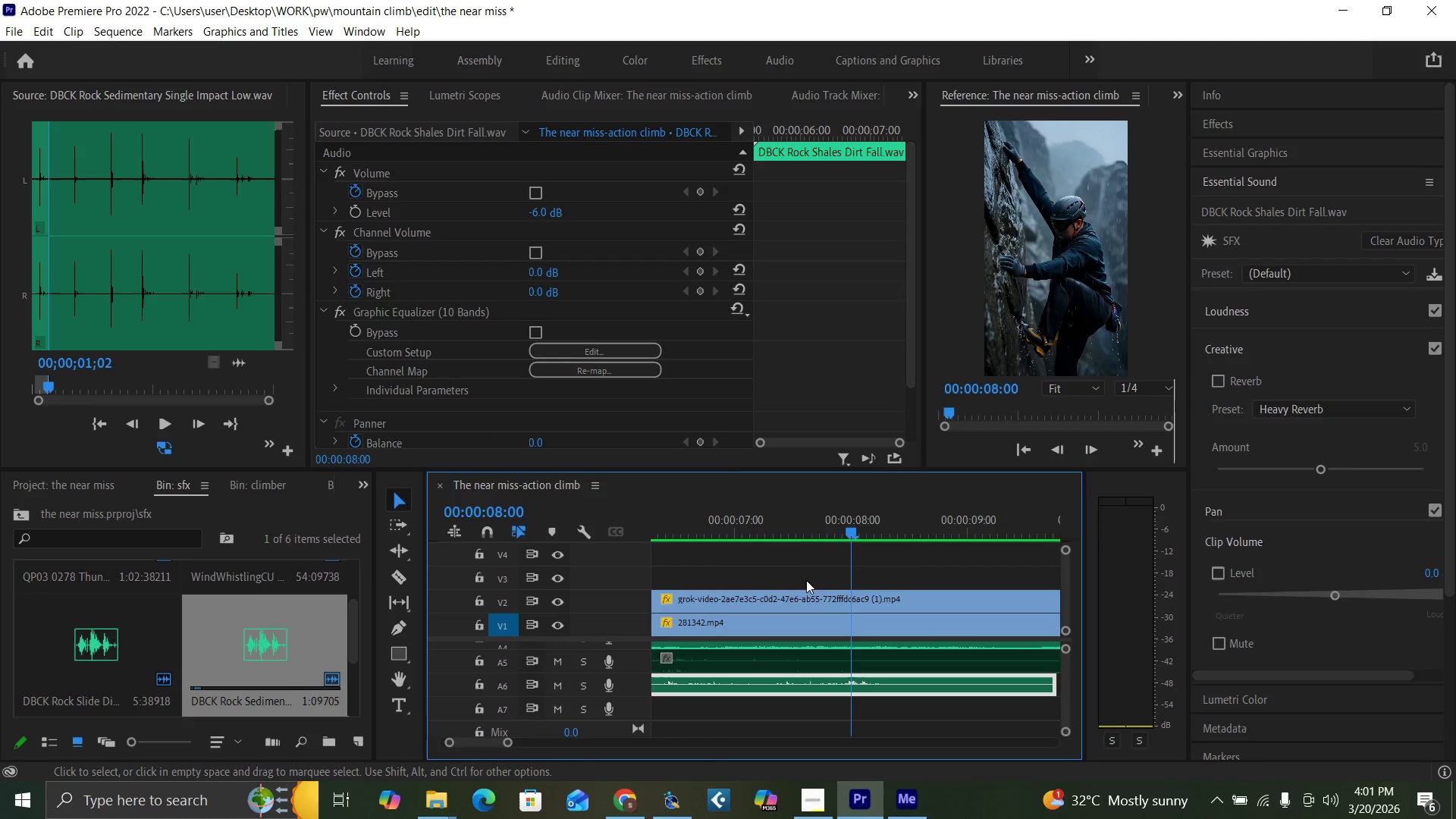 
left_click([810, 524])
 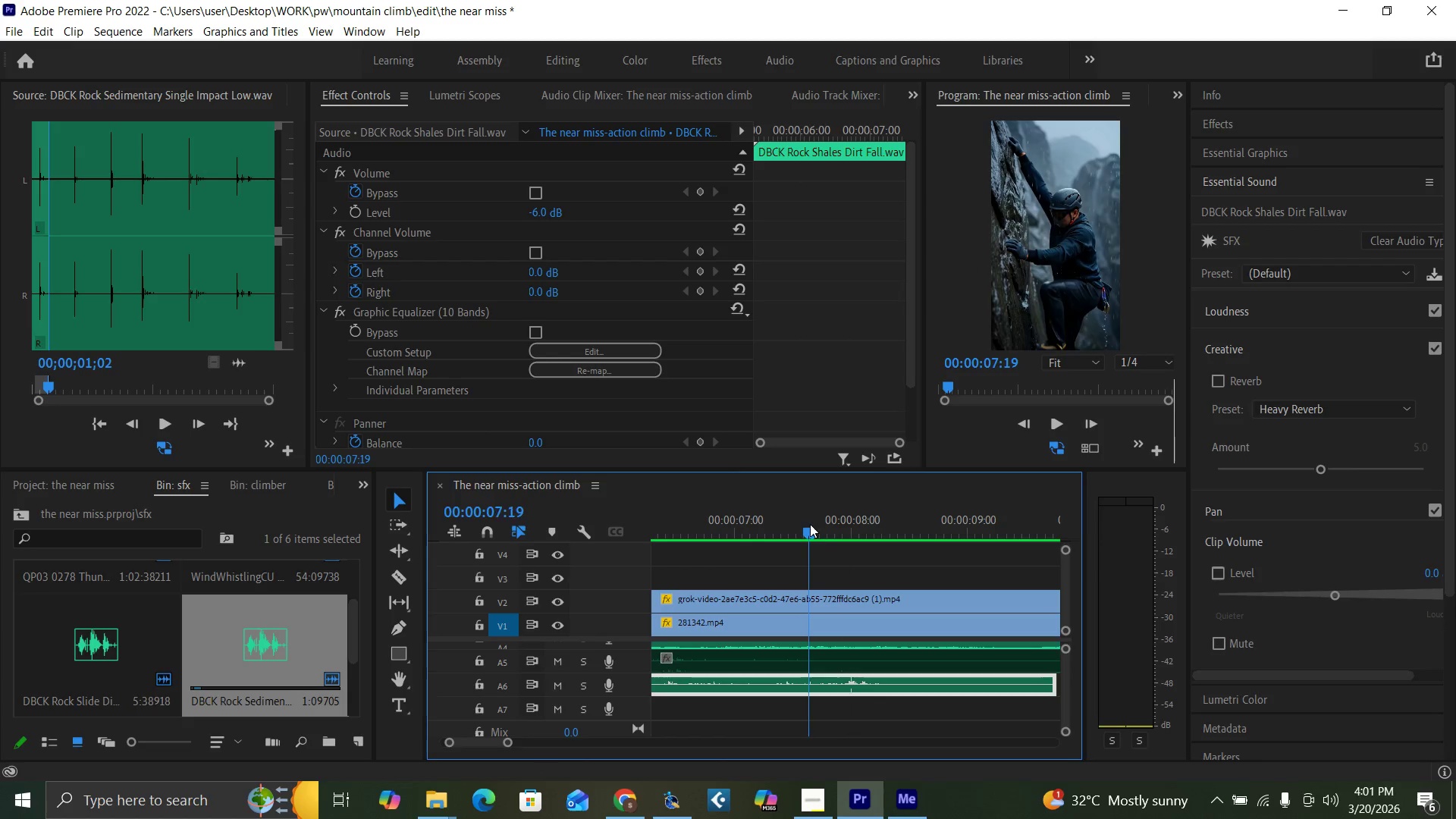 
key(Space)
 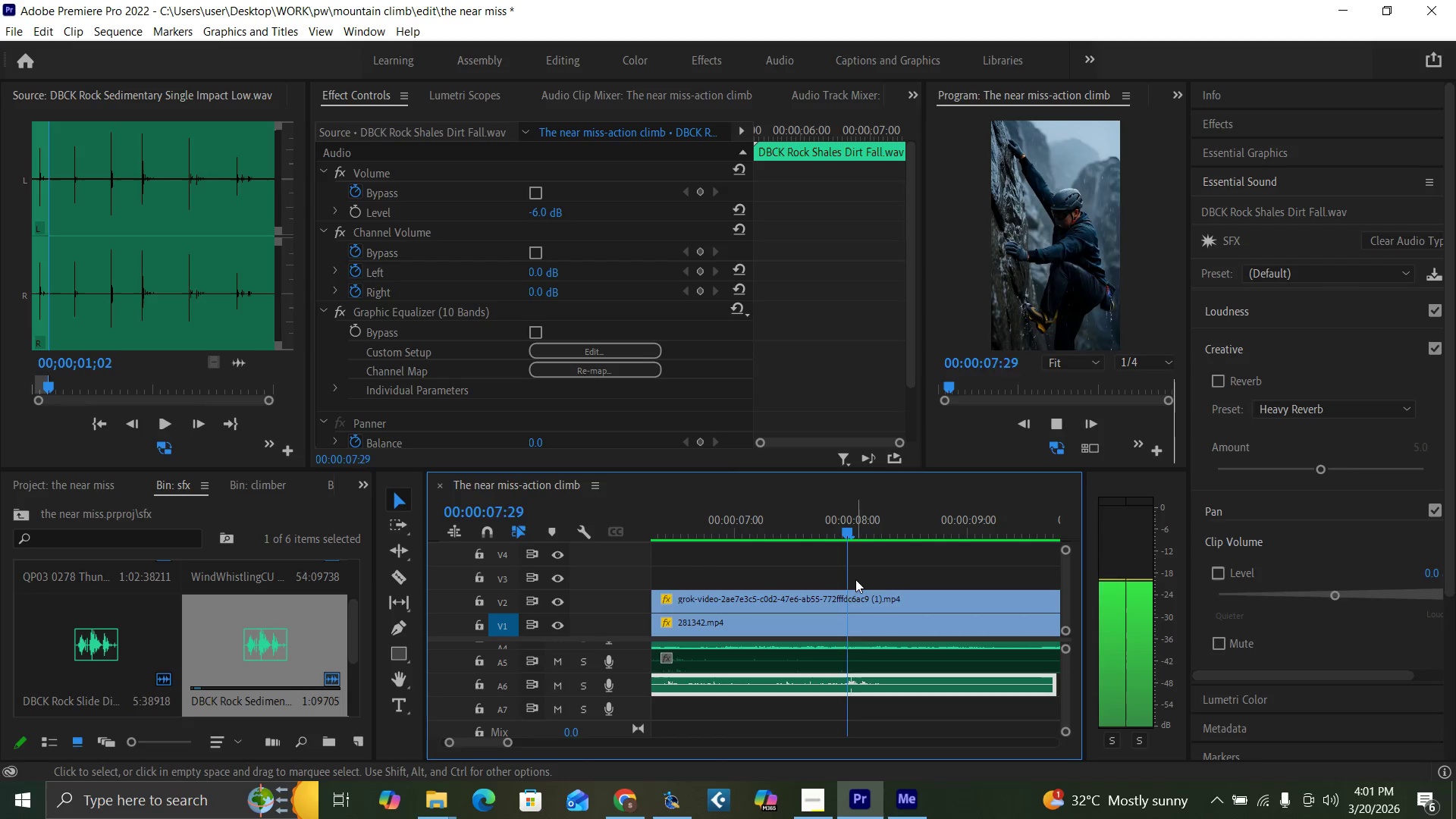 
key(Space)
 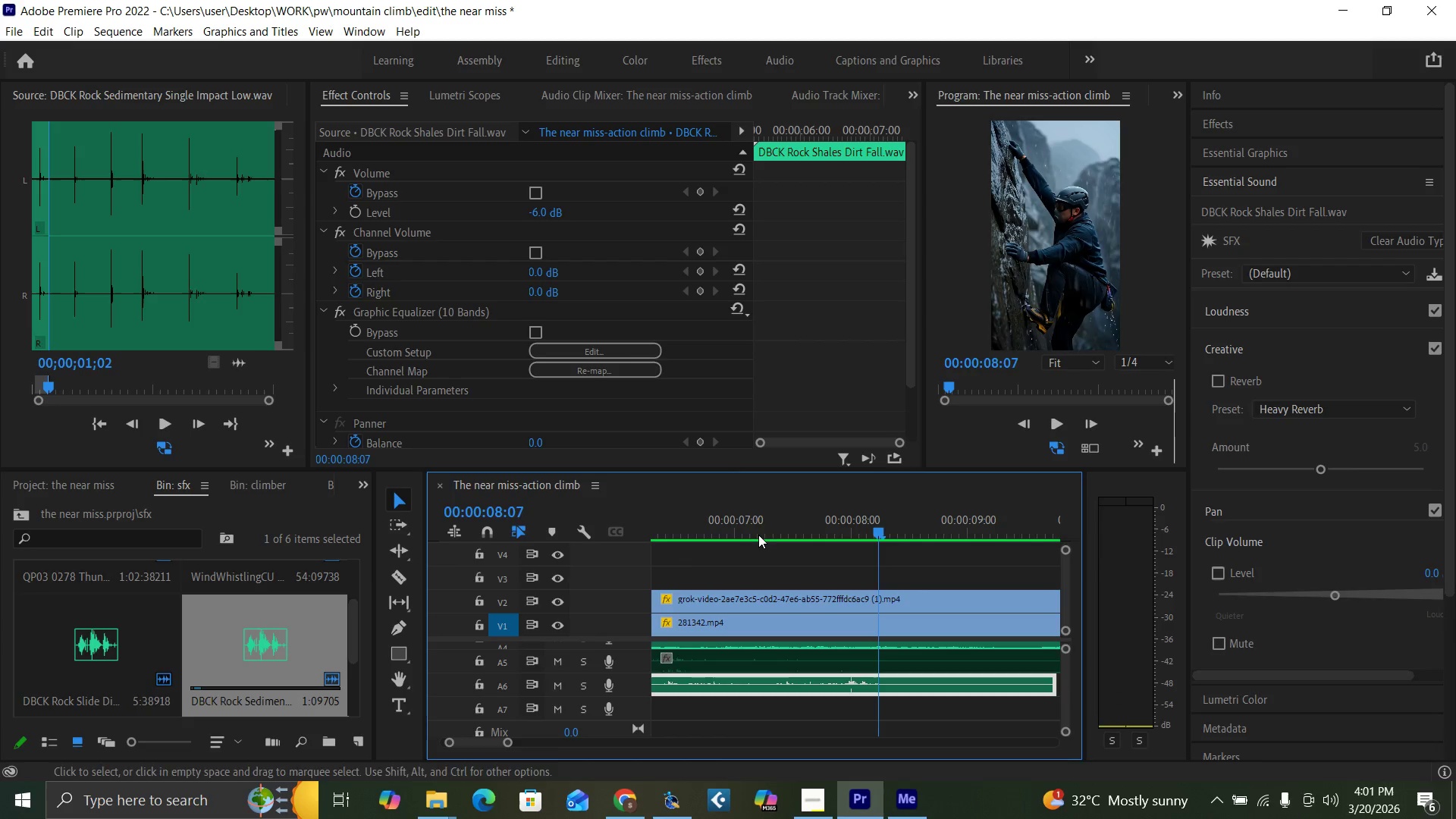 
left_click([754, 532])
 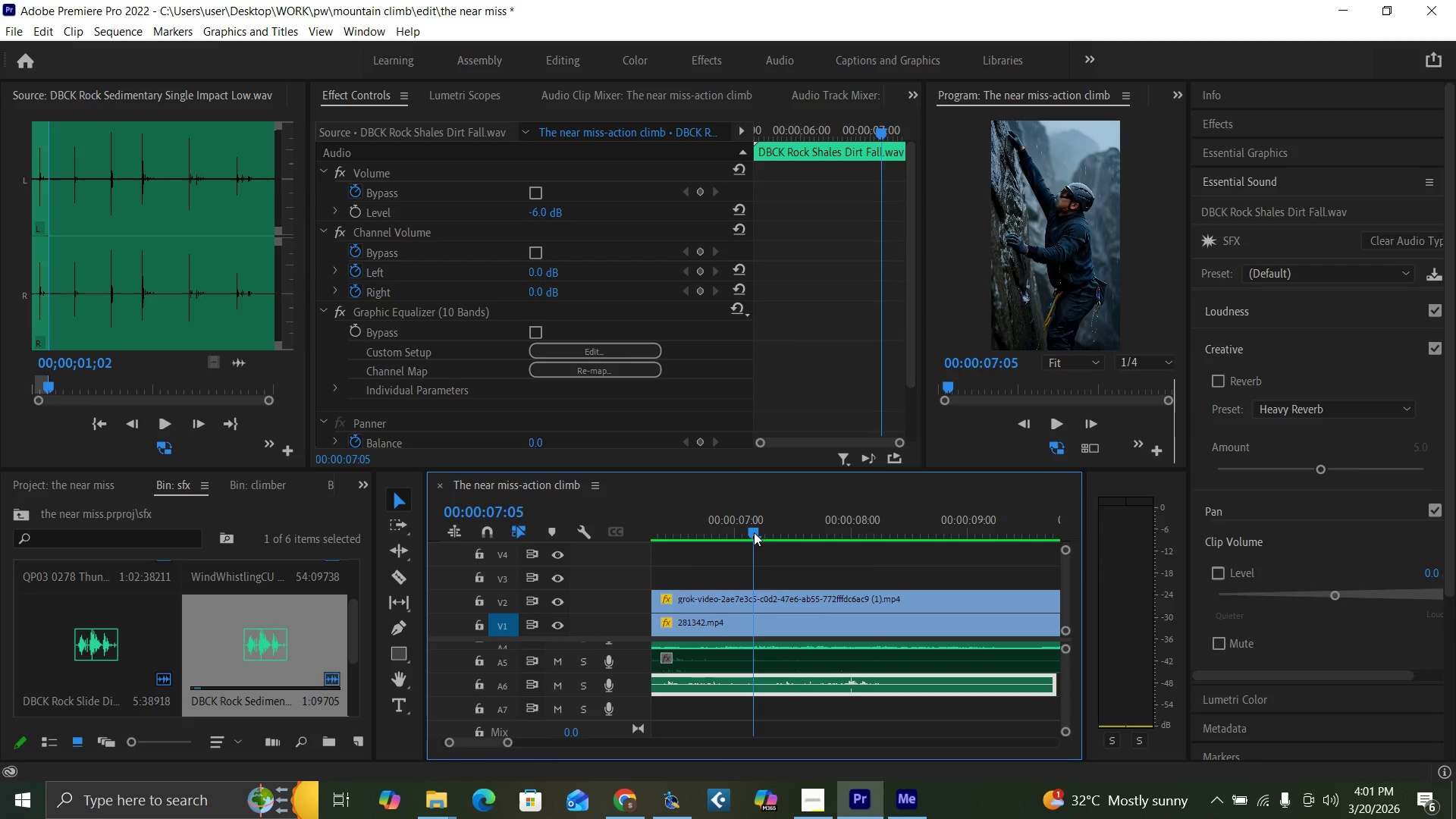 
key(Space)
 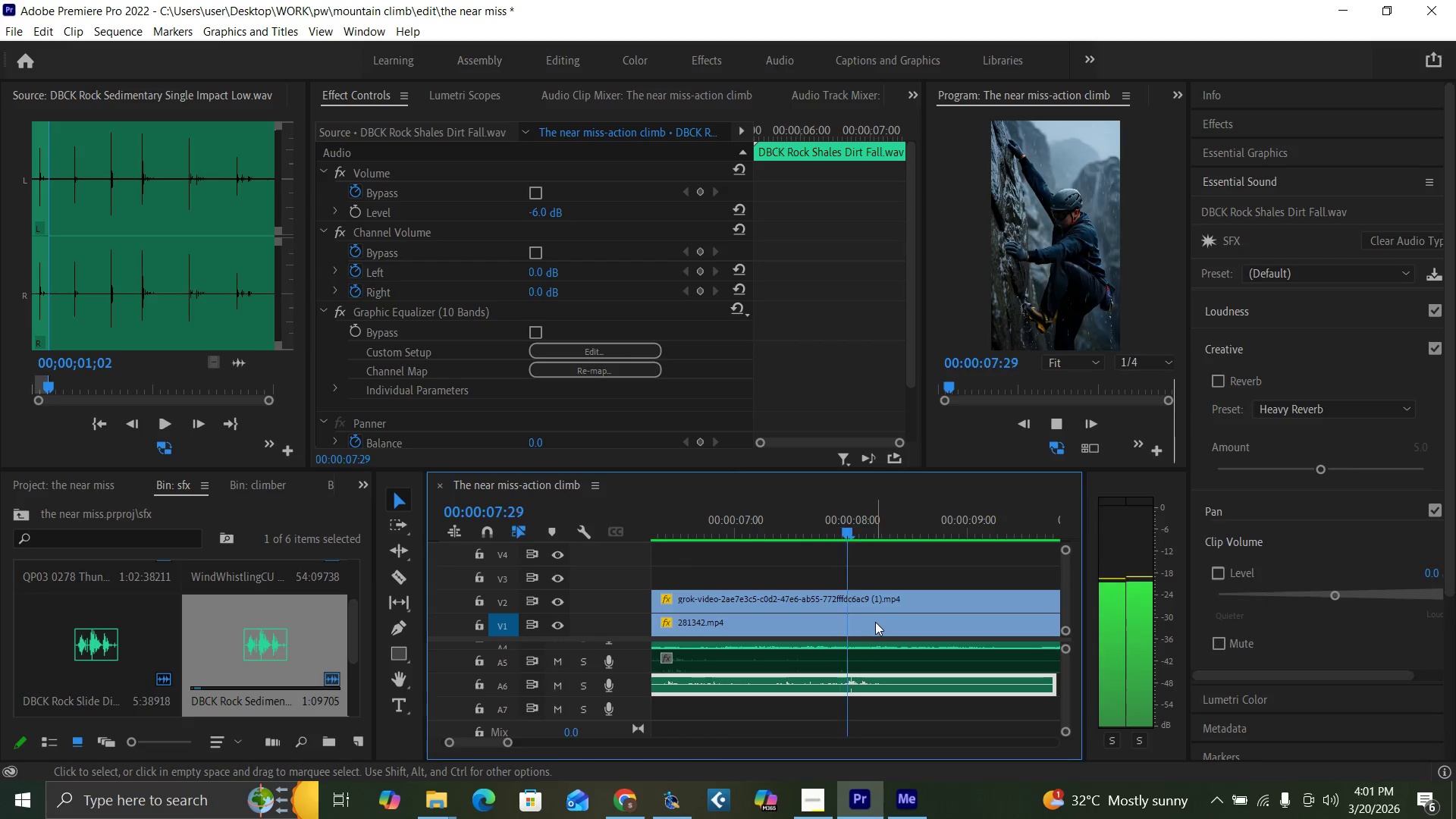 
key(Space)
 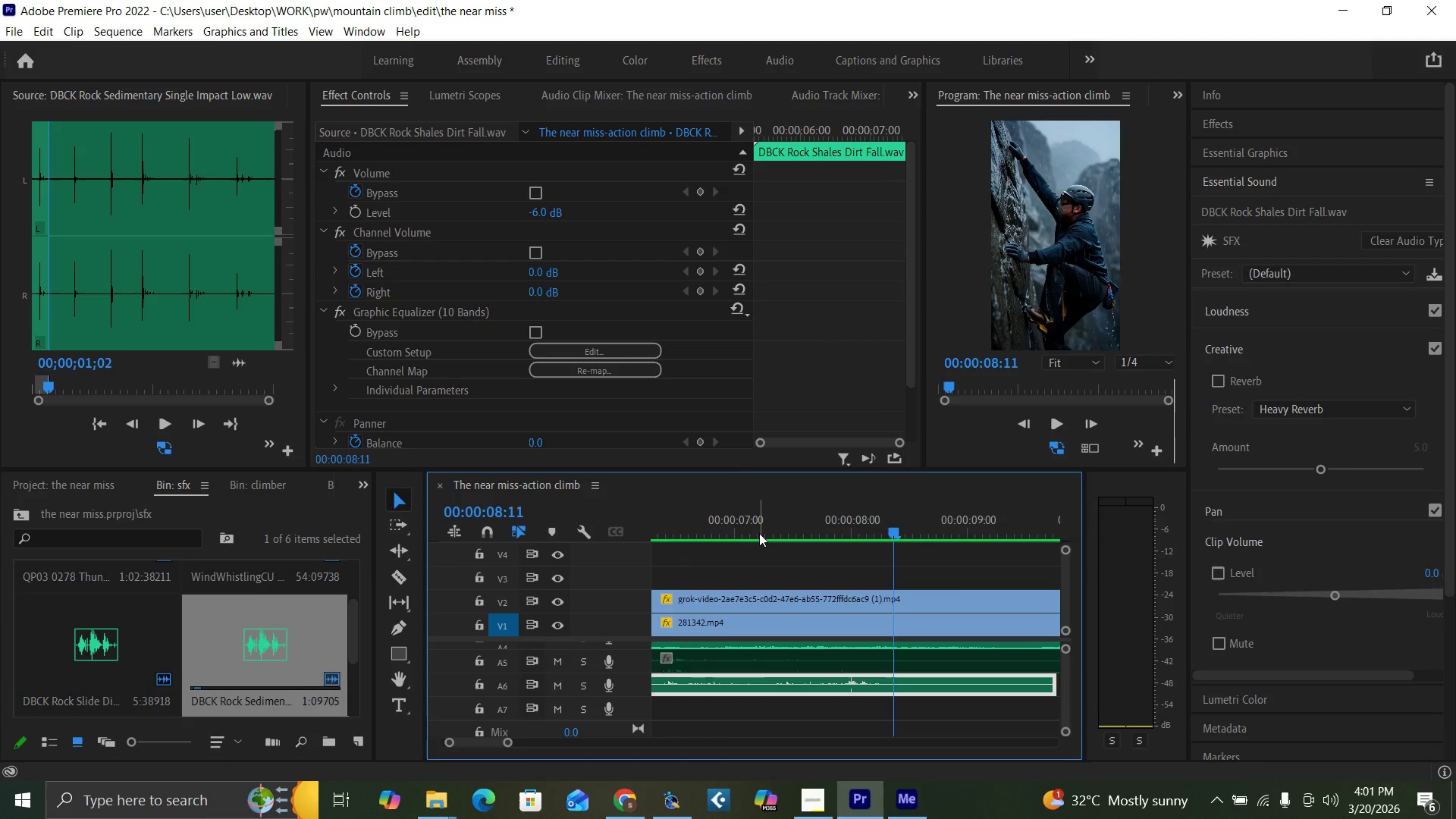 
key(Space)
 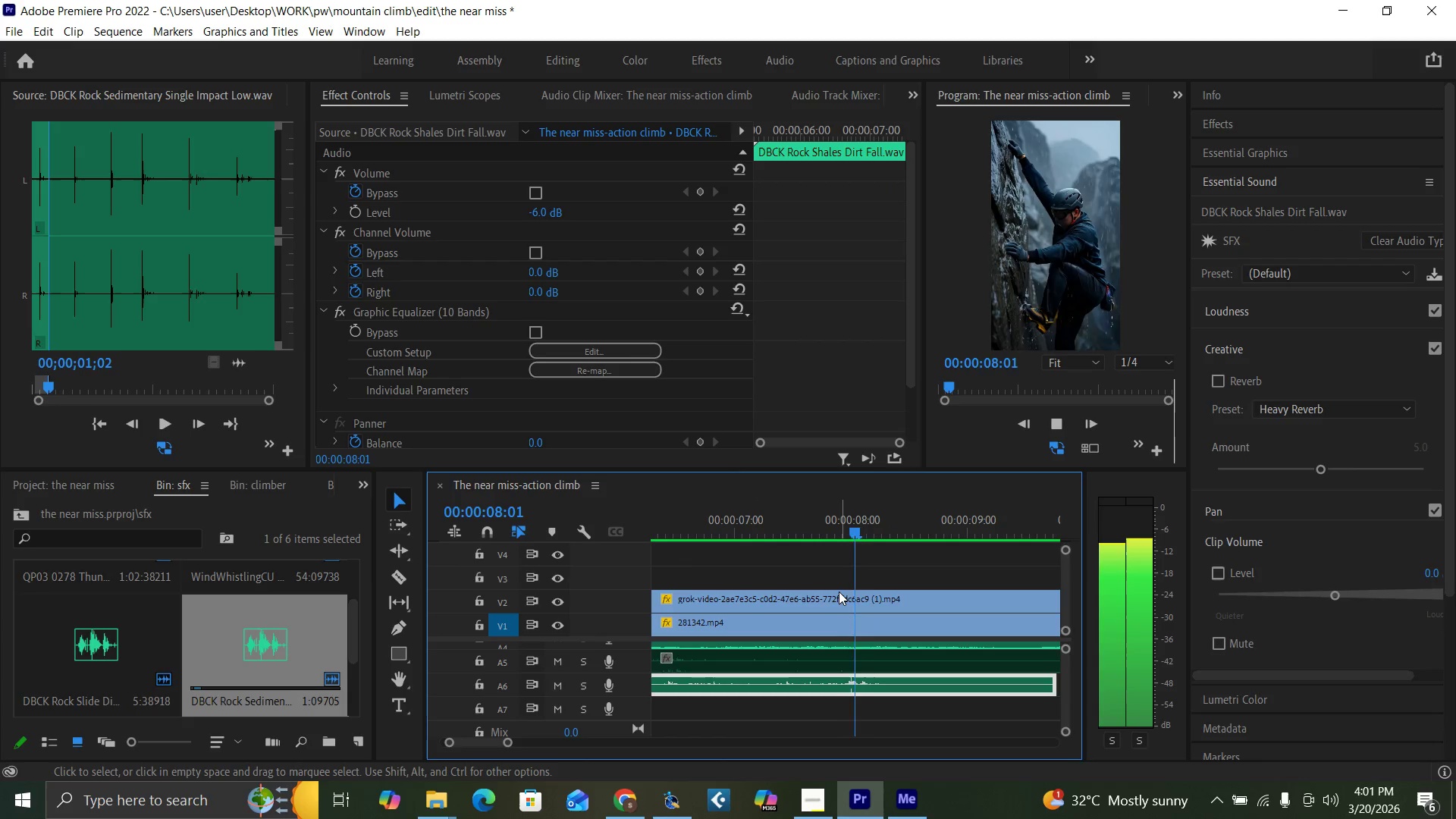 
key(Space)
 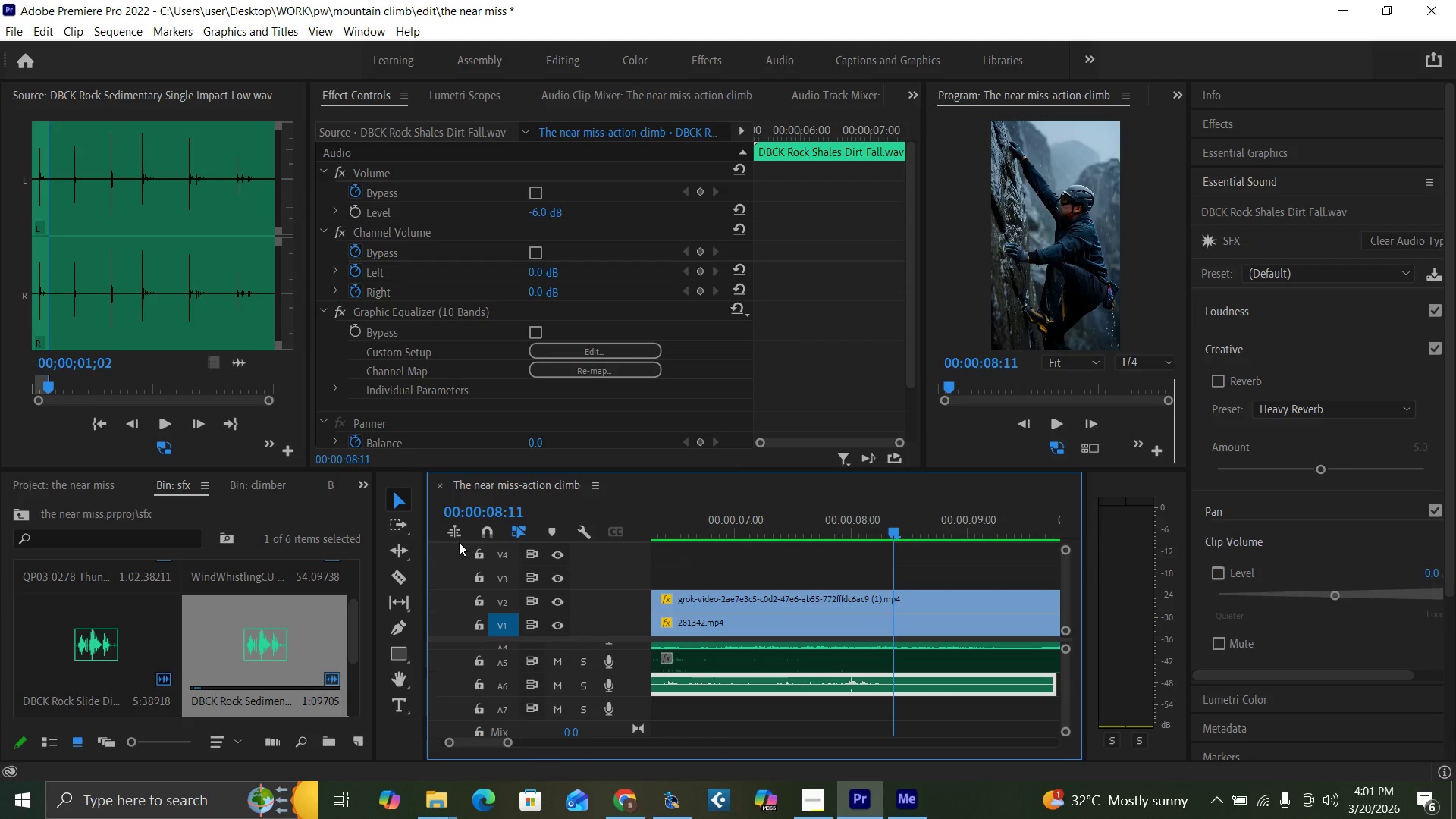 
left_click([485, 528])
 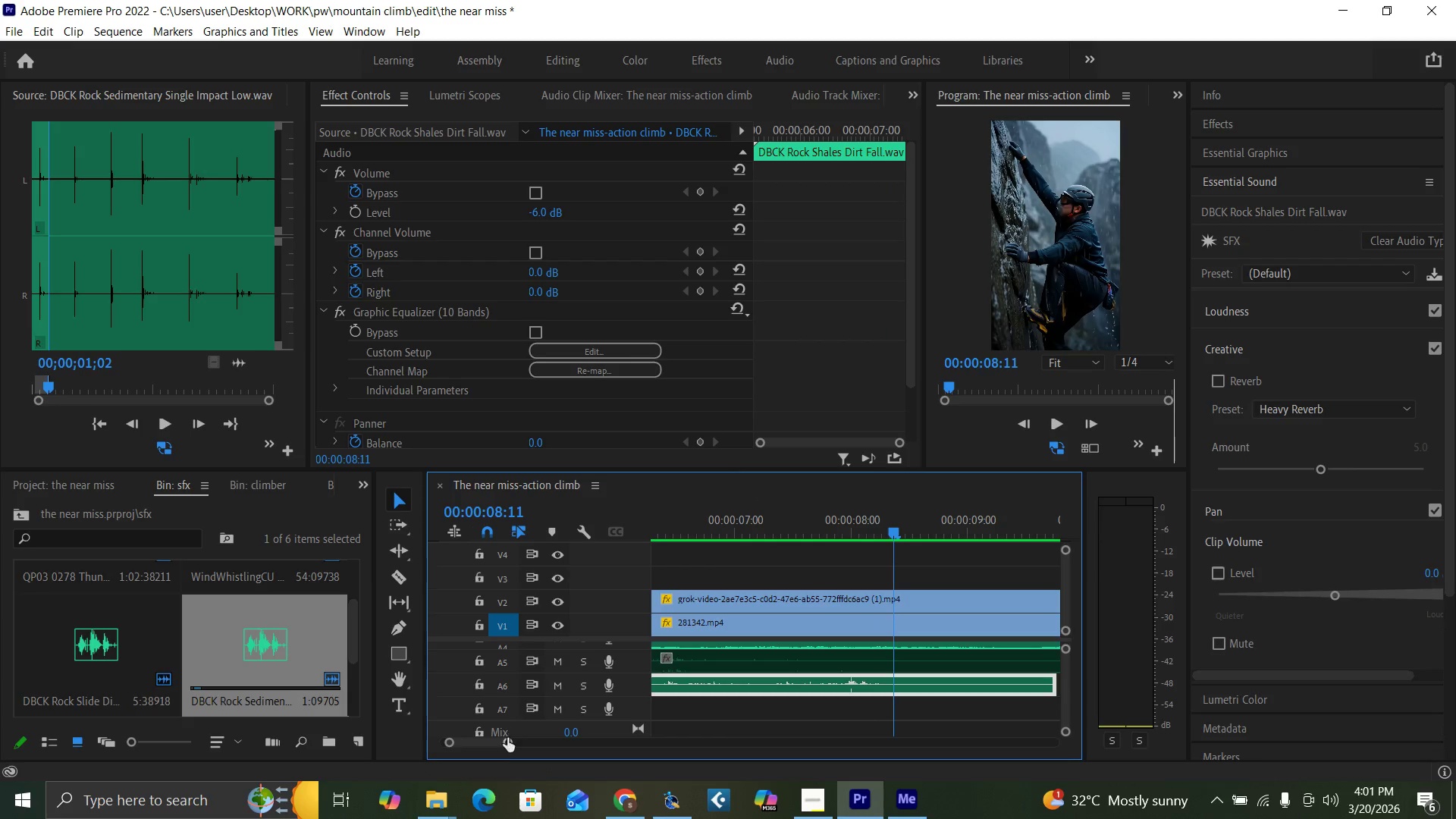 
left_click_drag(start_coordinate=[510, 741], to_coordinate=[533, 751])
 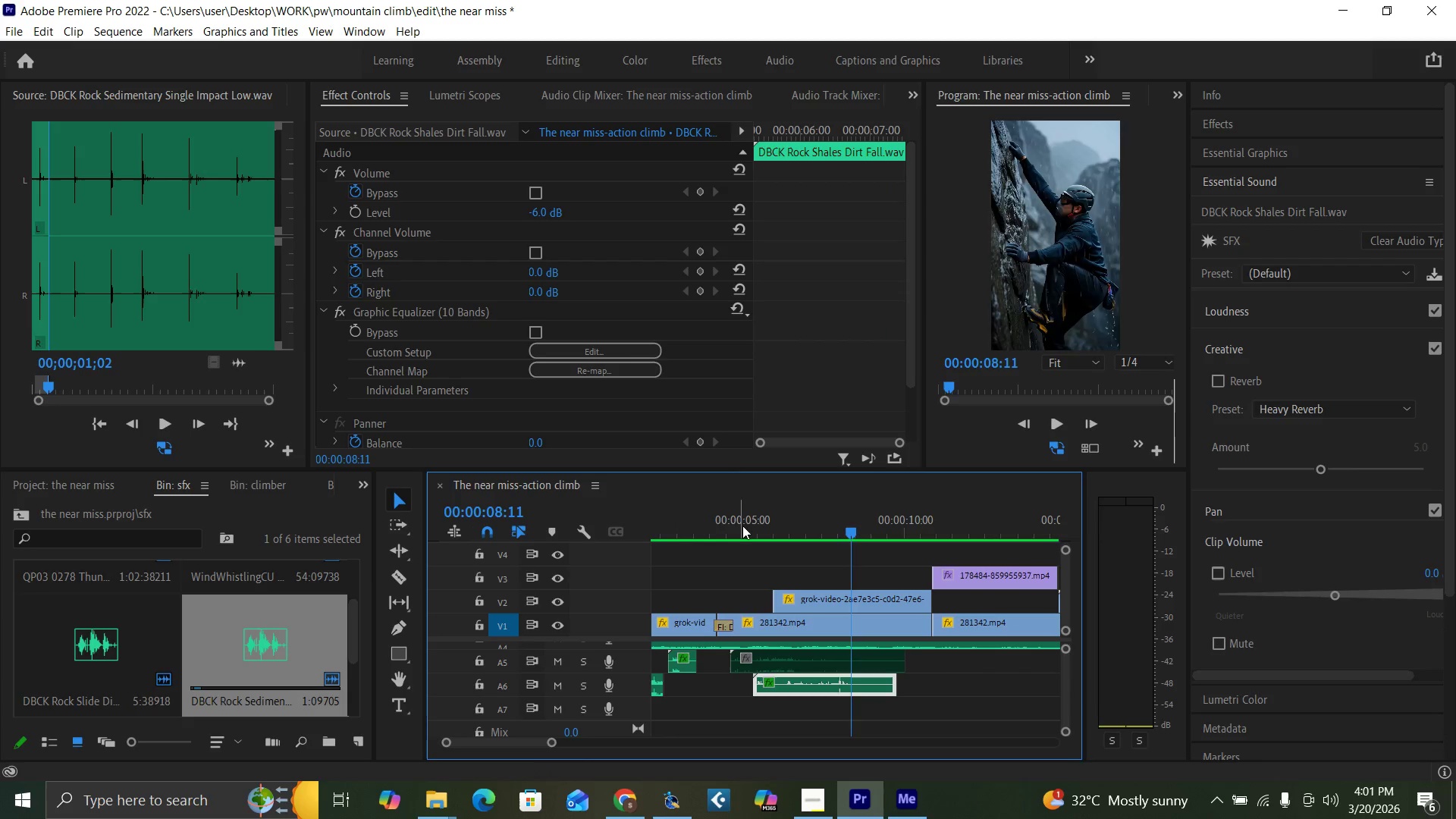 
key(Space)
 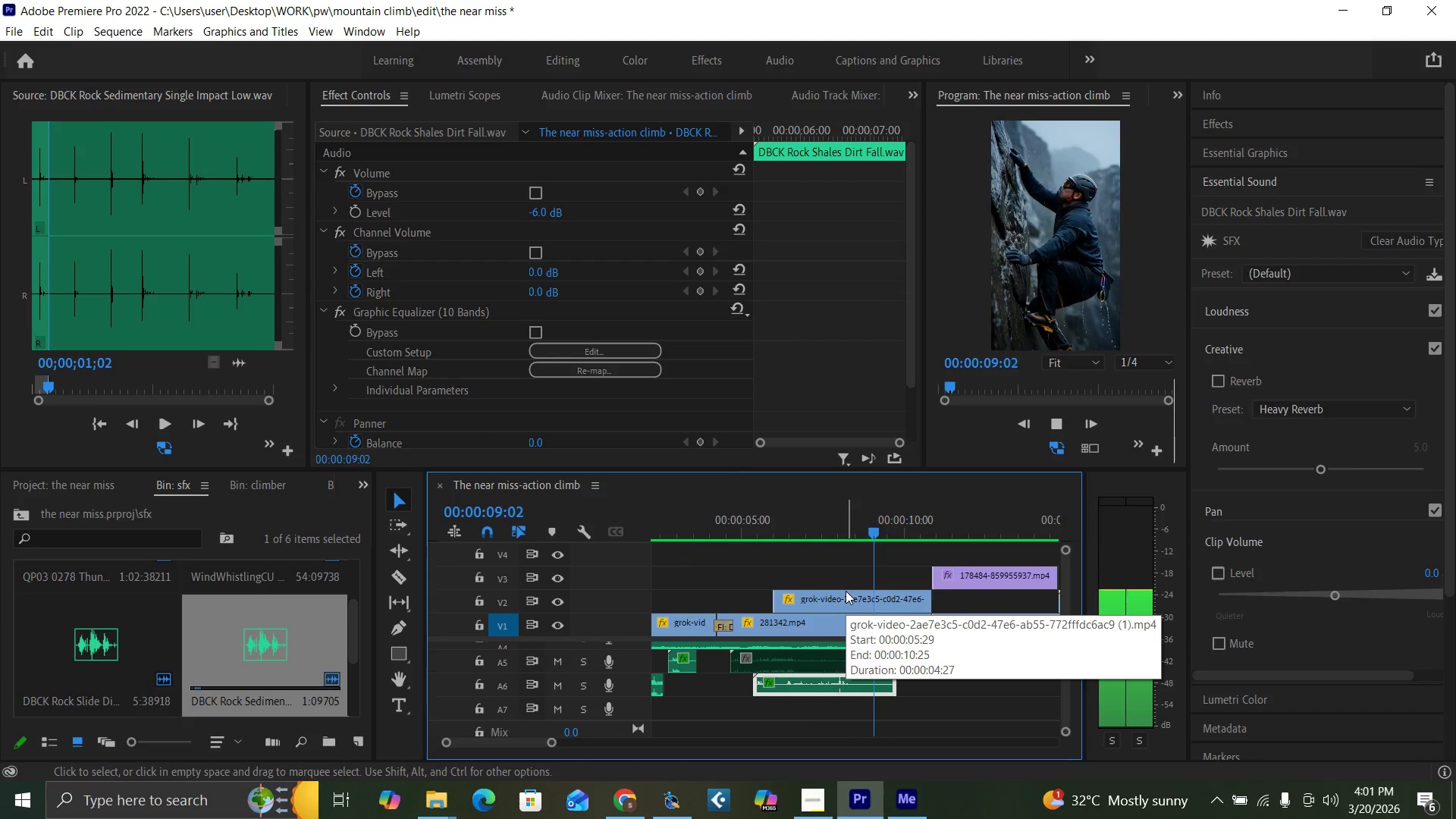 
wait(5.97)
 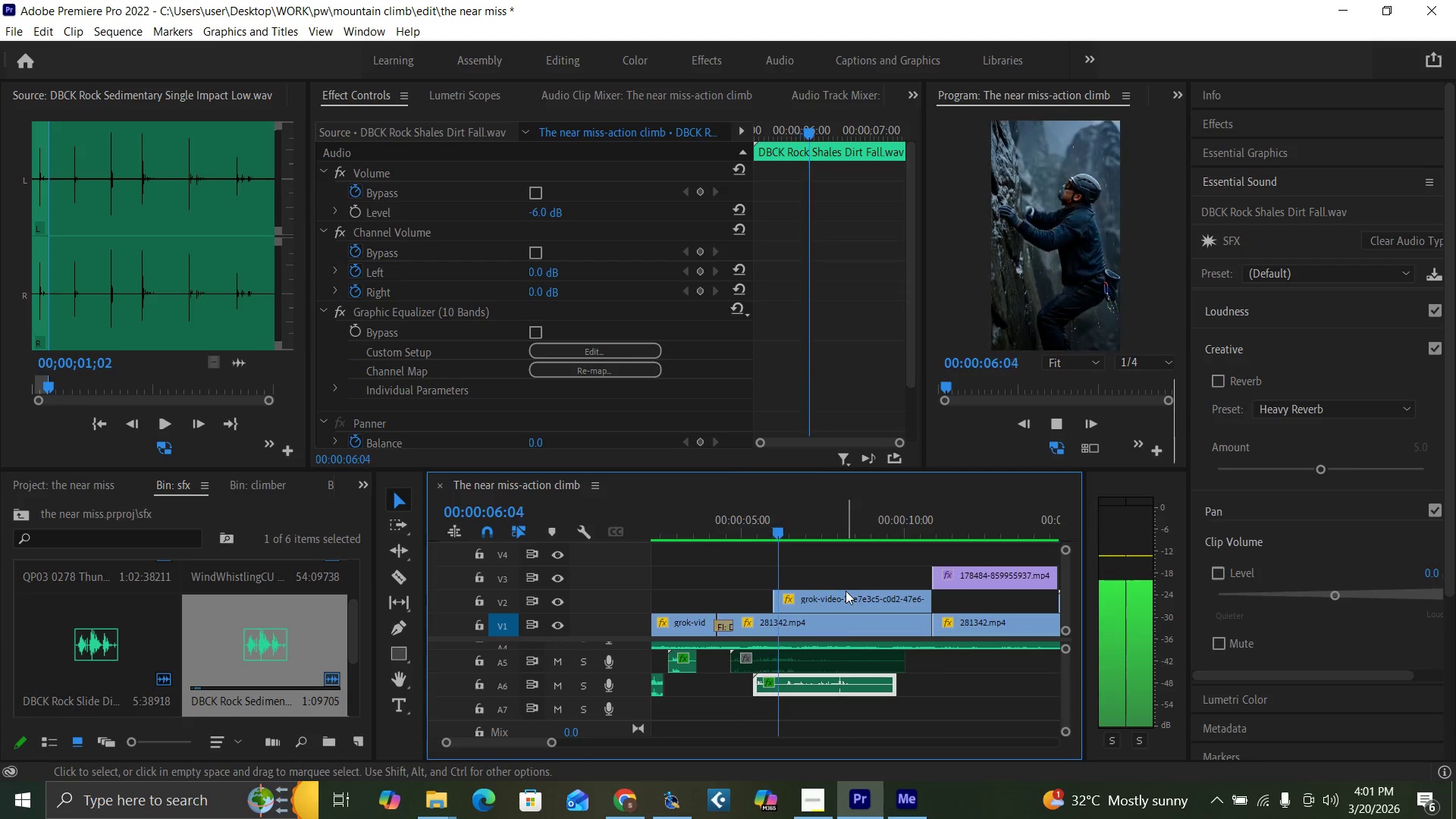 
key(Space)
 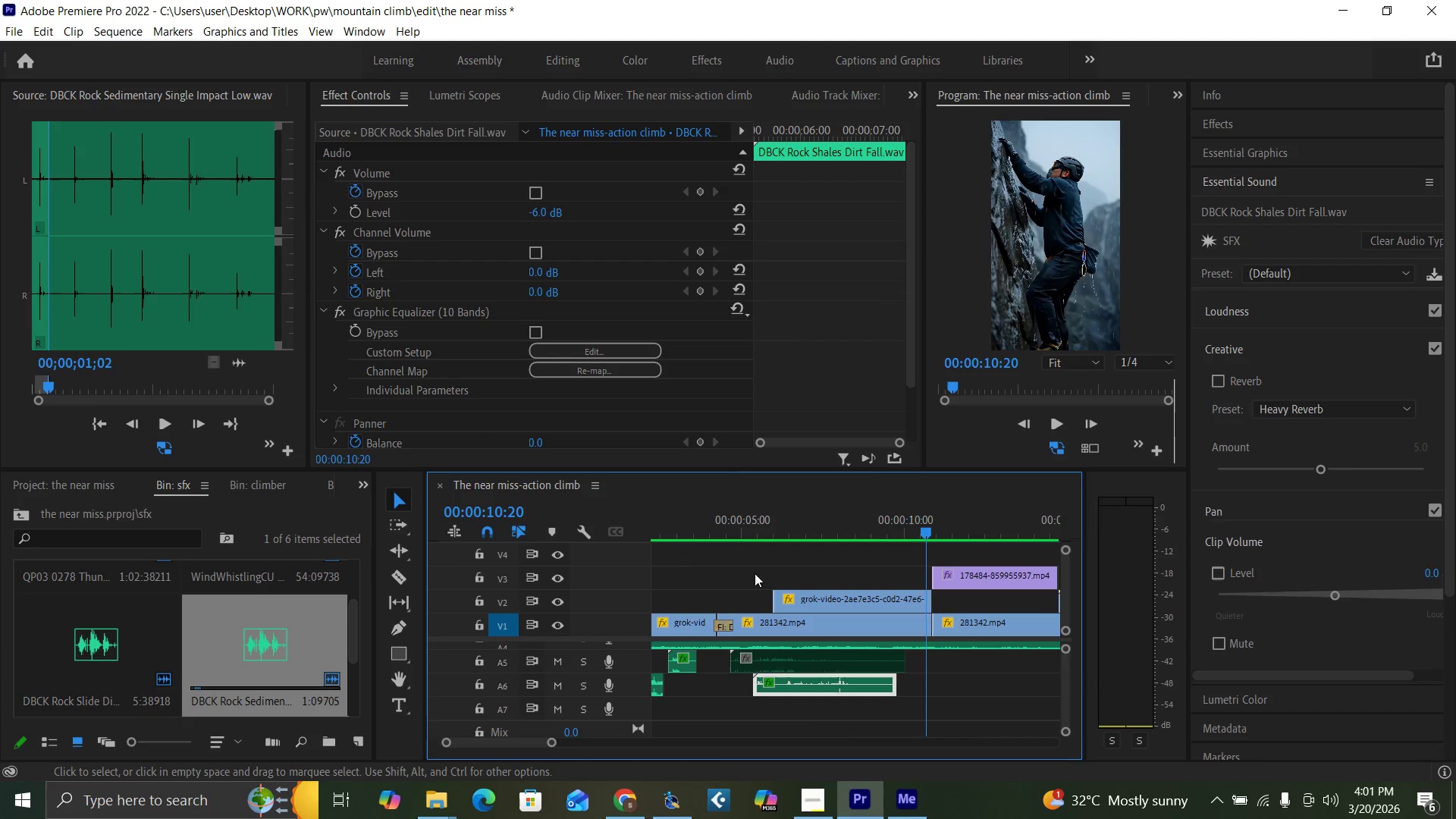 
key(Space)
 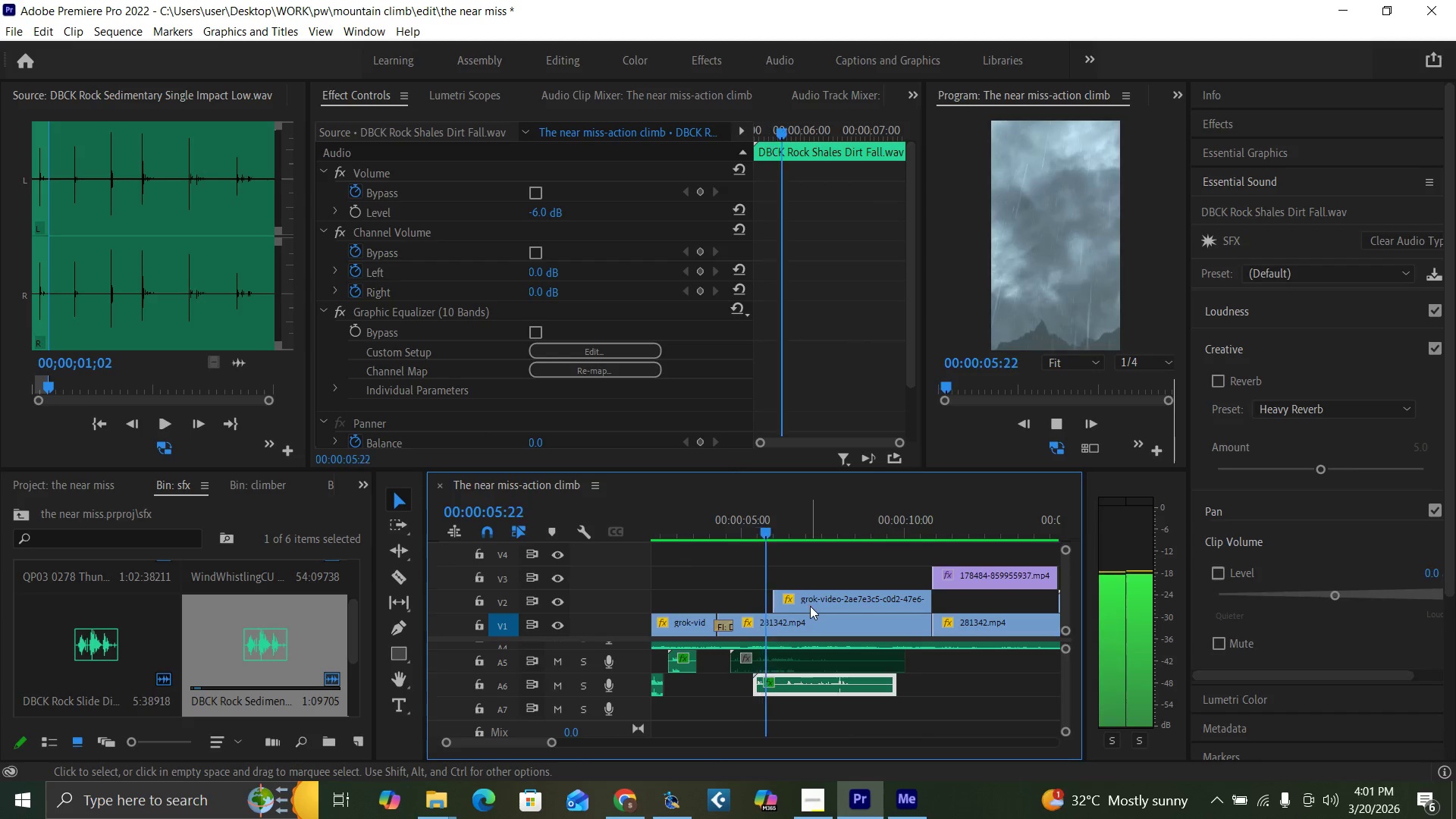 
key(Space)
 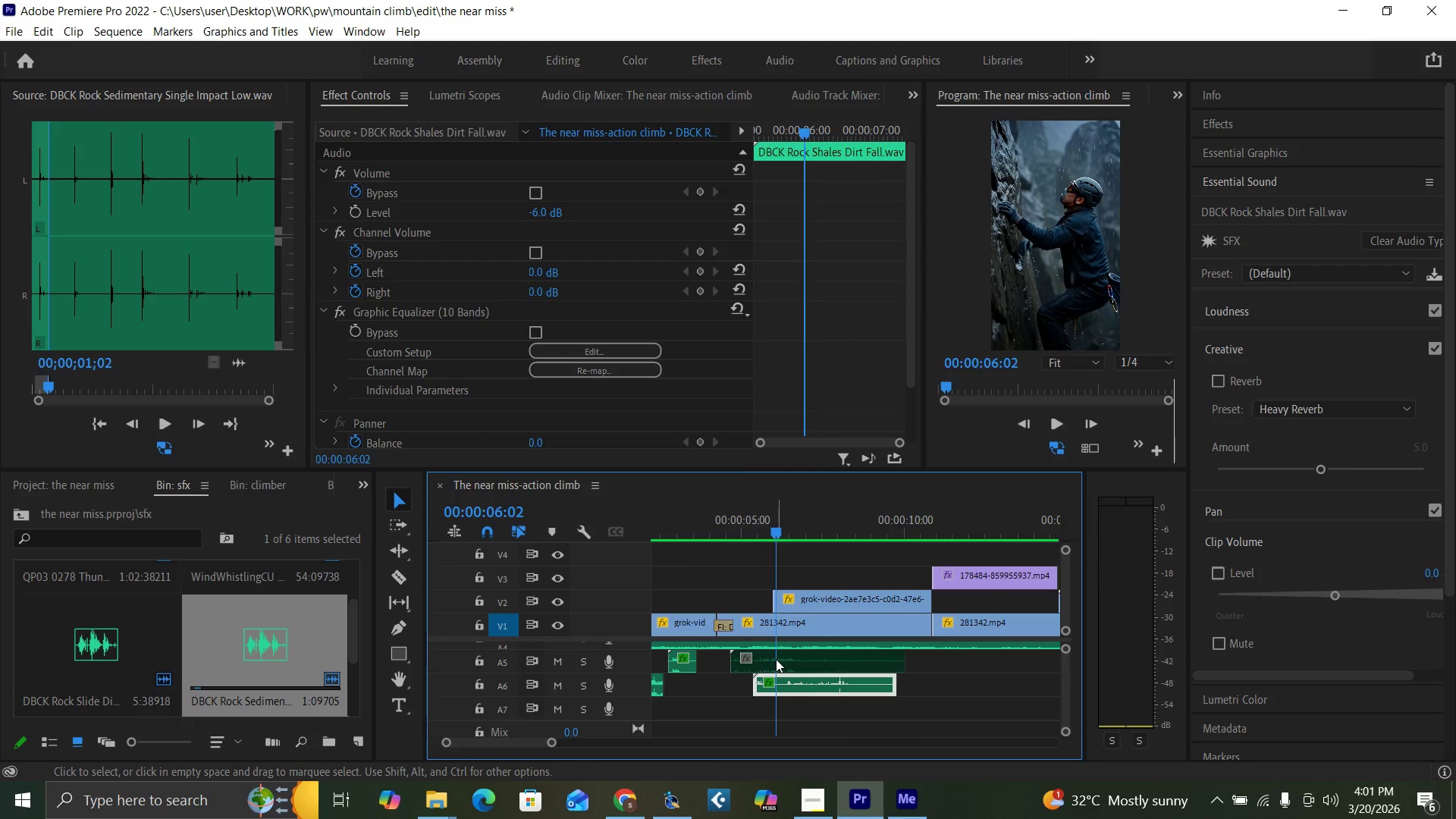 
key(C)
 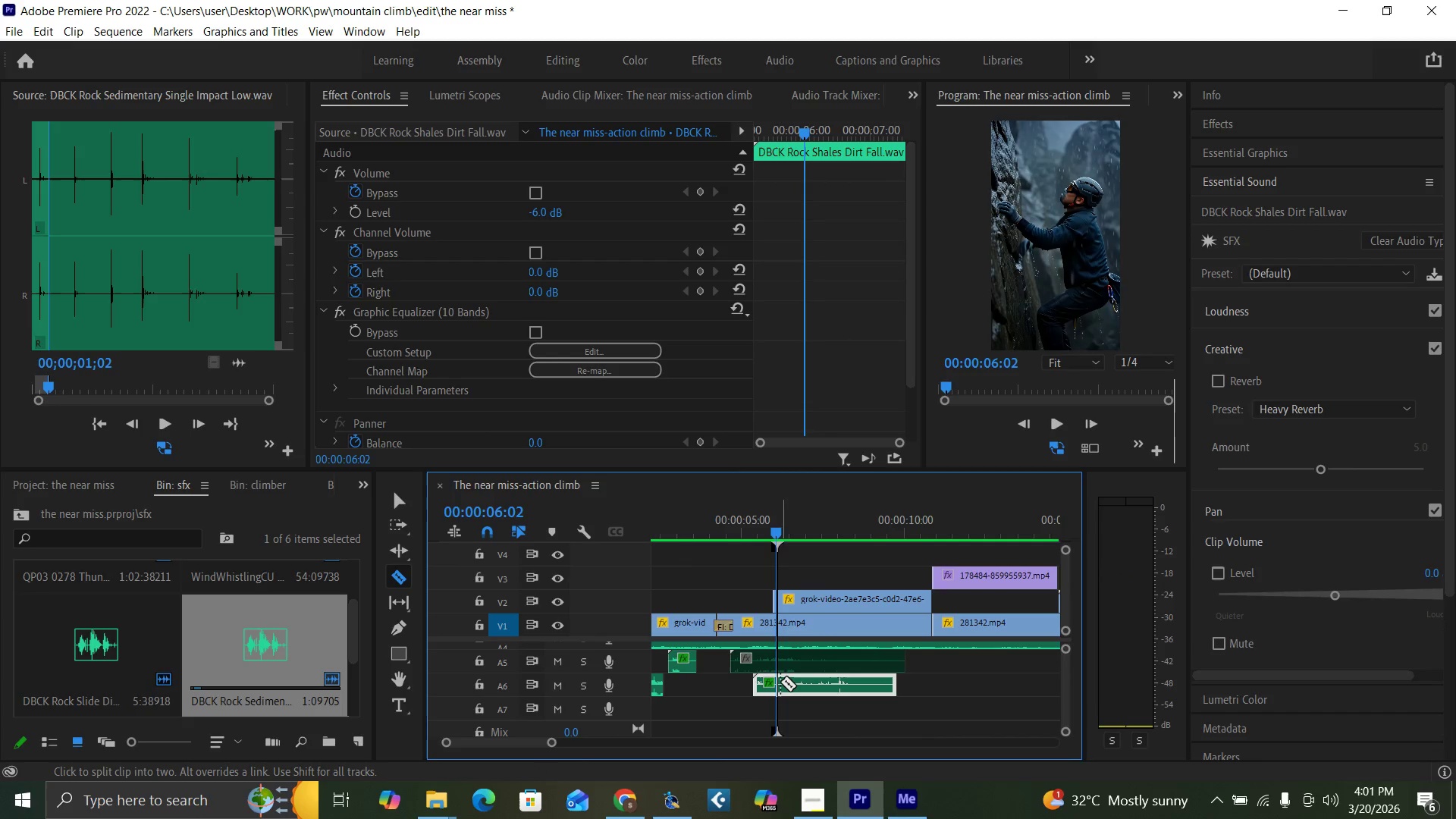 
left_click([775, 682])
 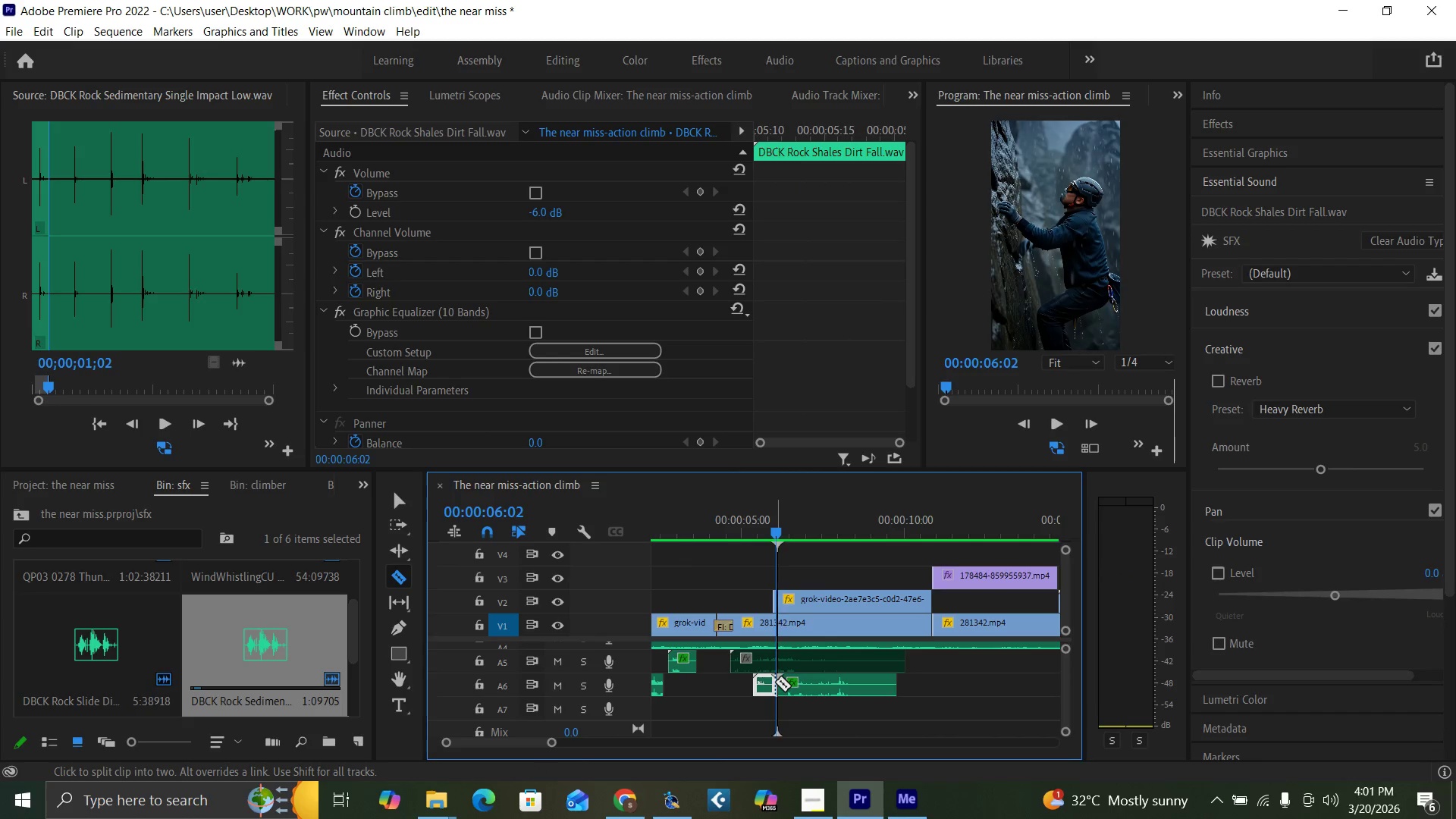 
key(V)
 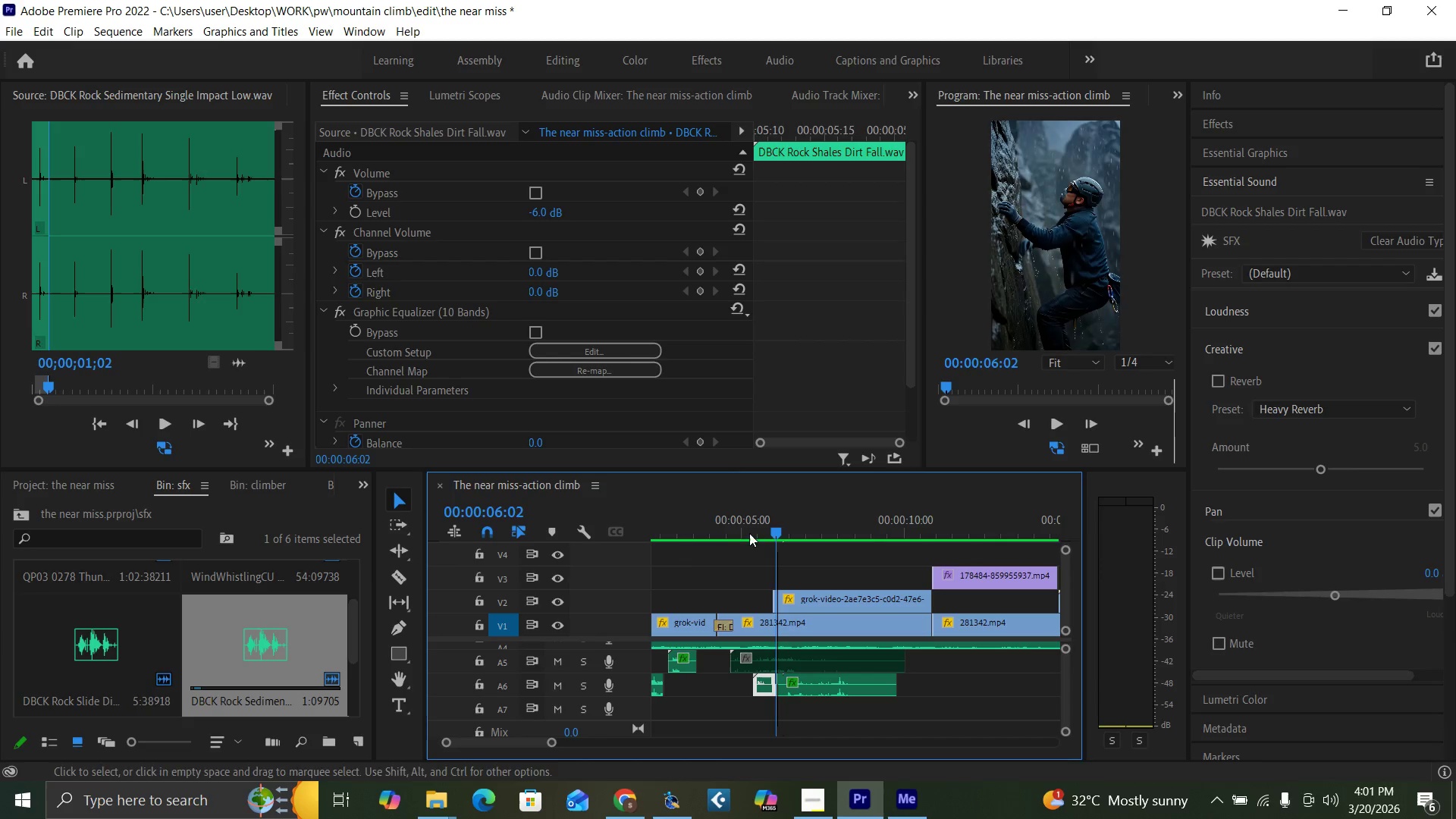 
key(Space)
 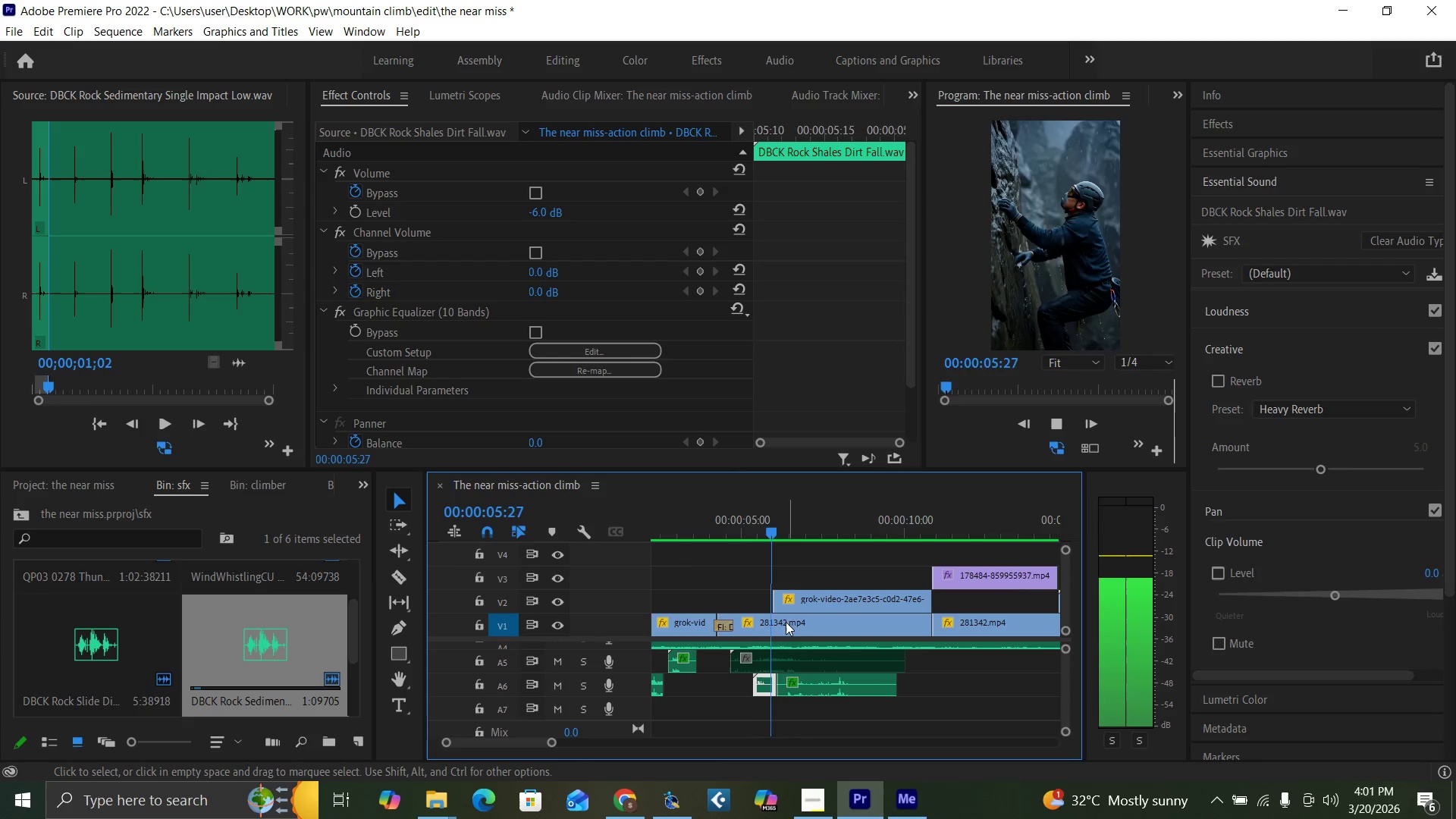 
key(Space)
 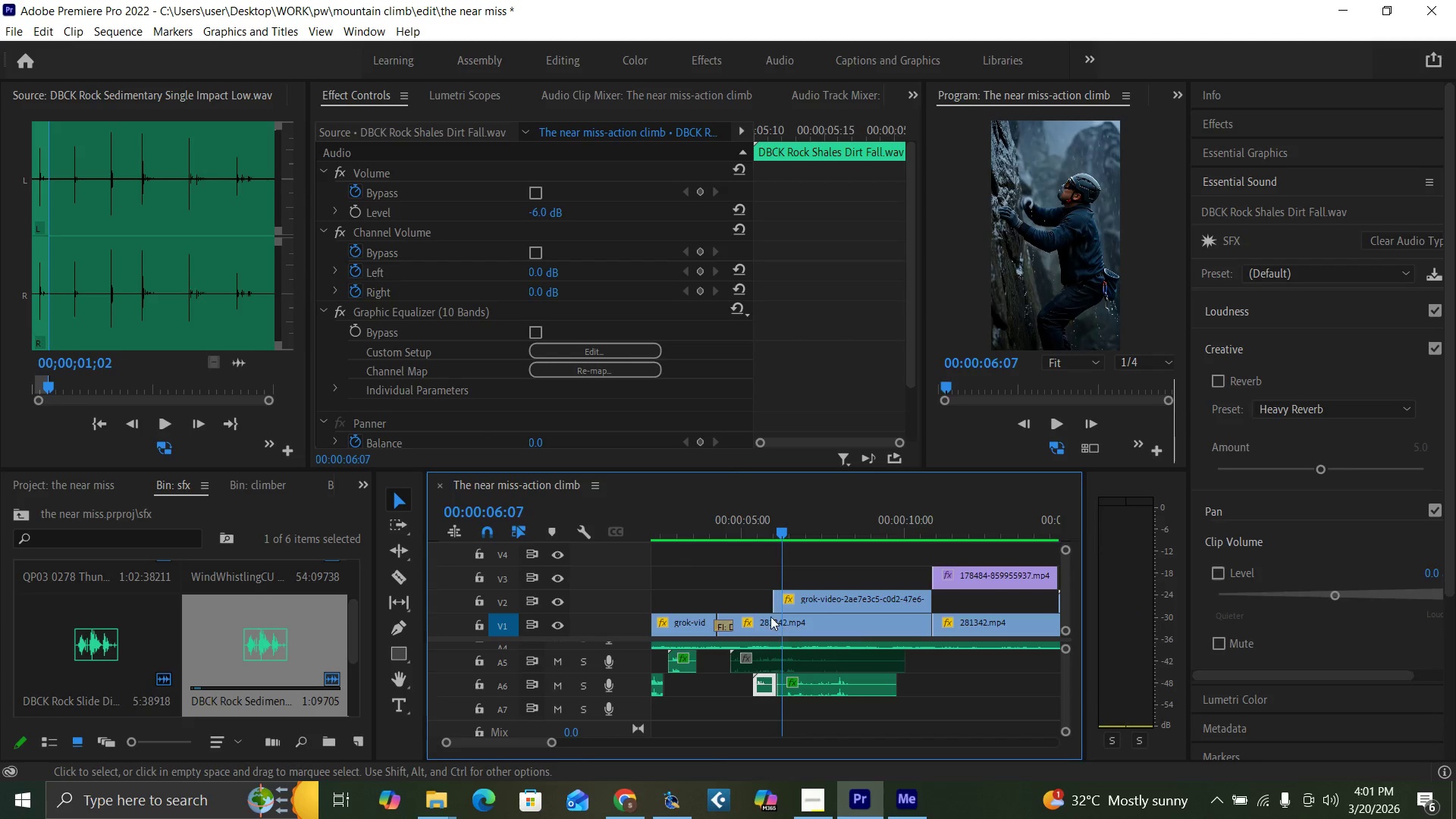 
key(Space)
 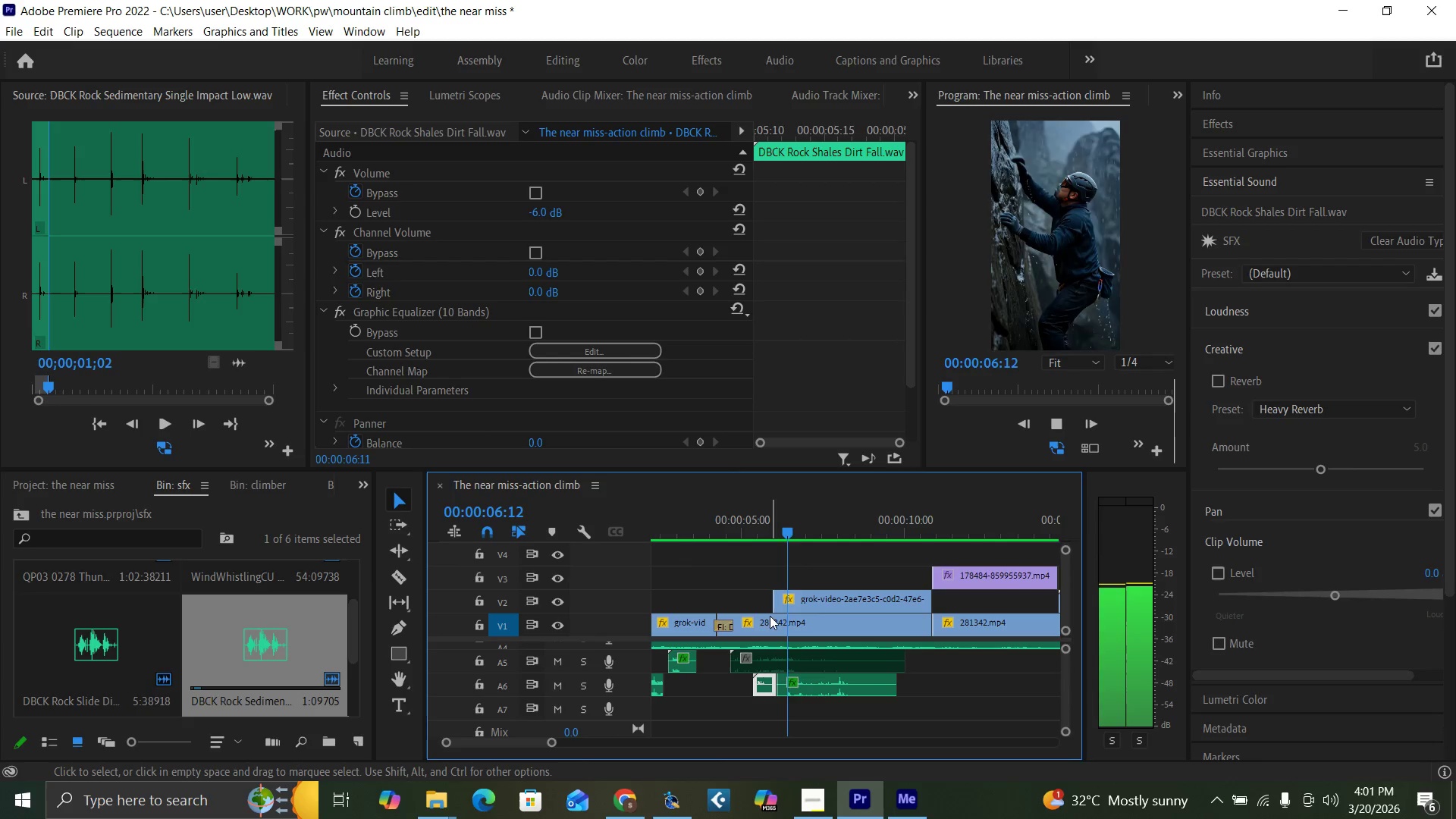 
key(Space)
 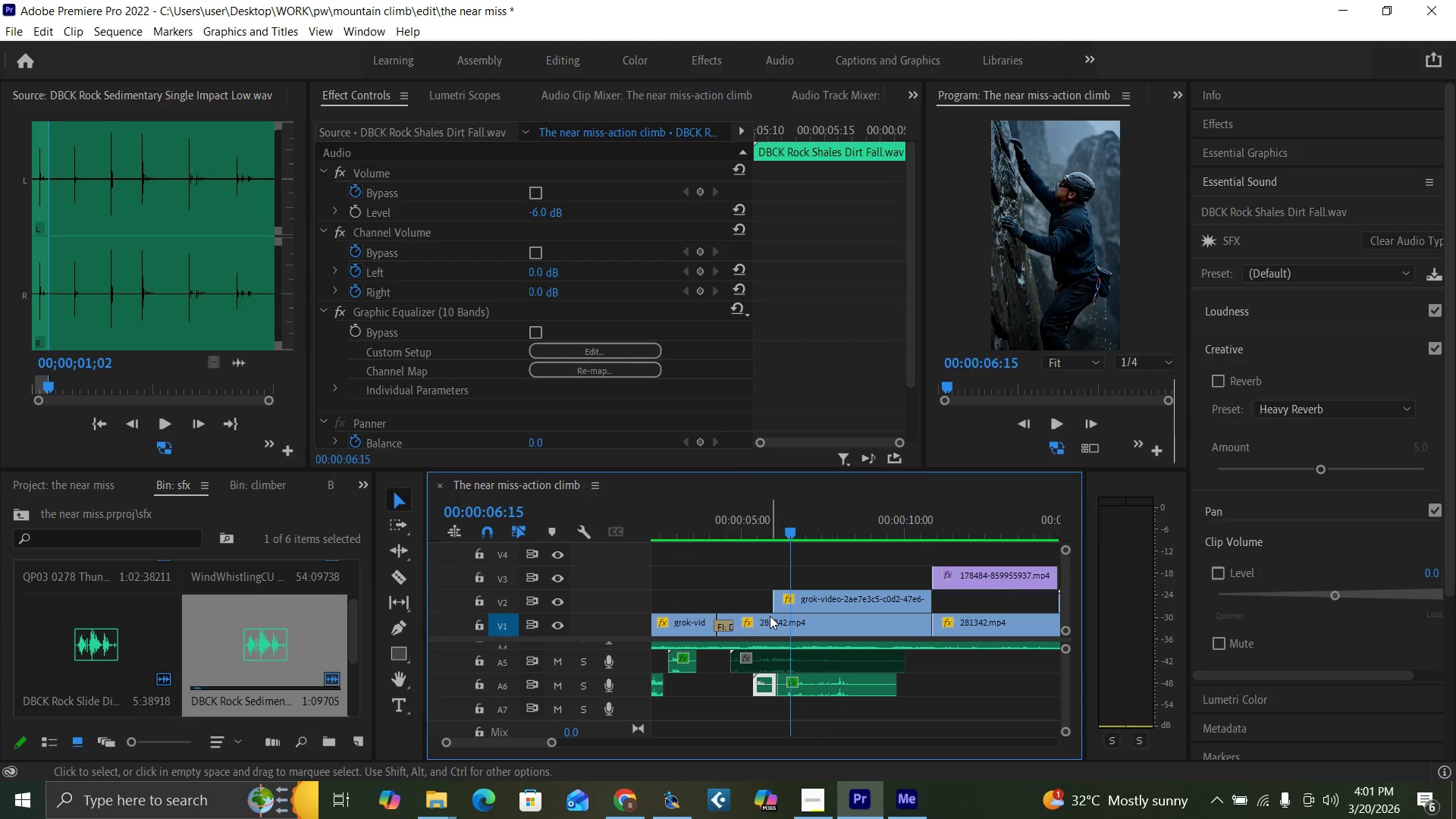 
key(Space)
 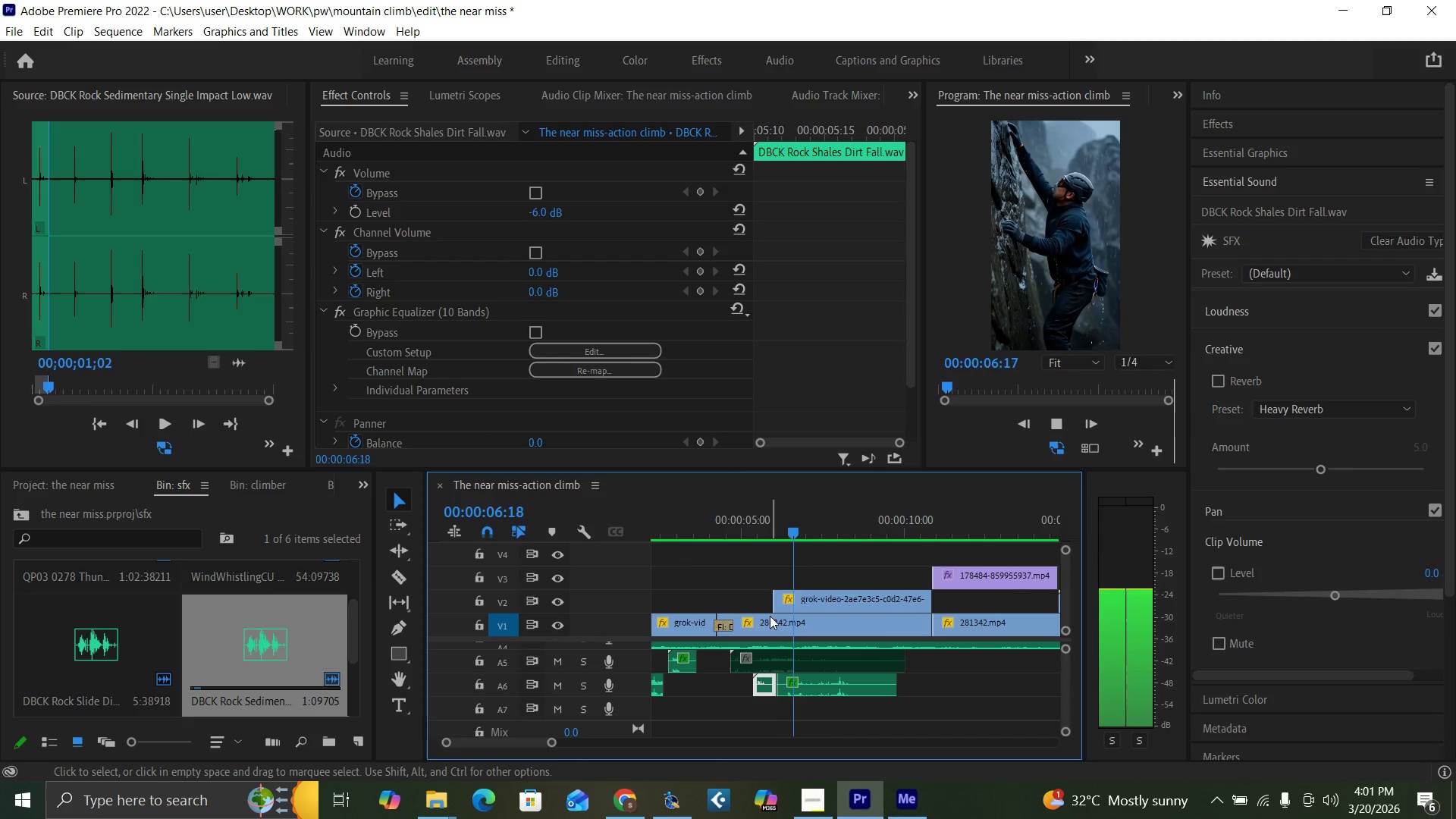 
key(Space)
 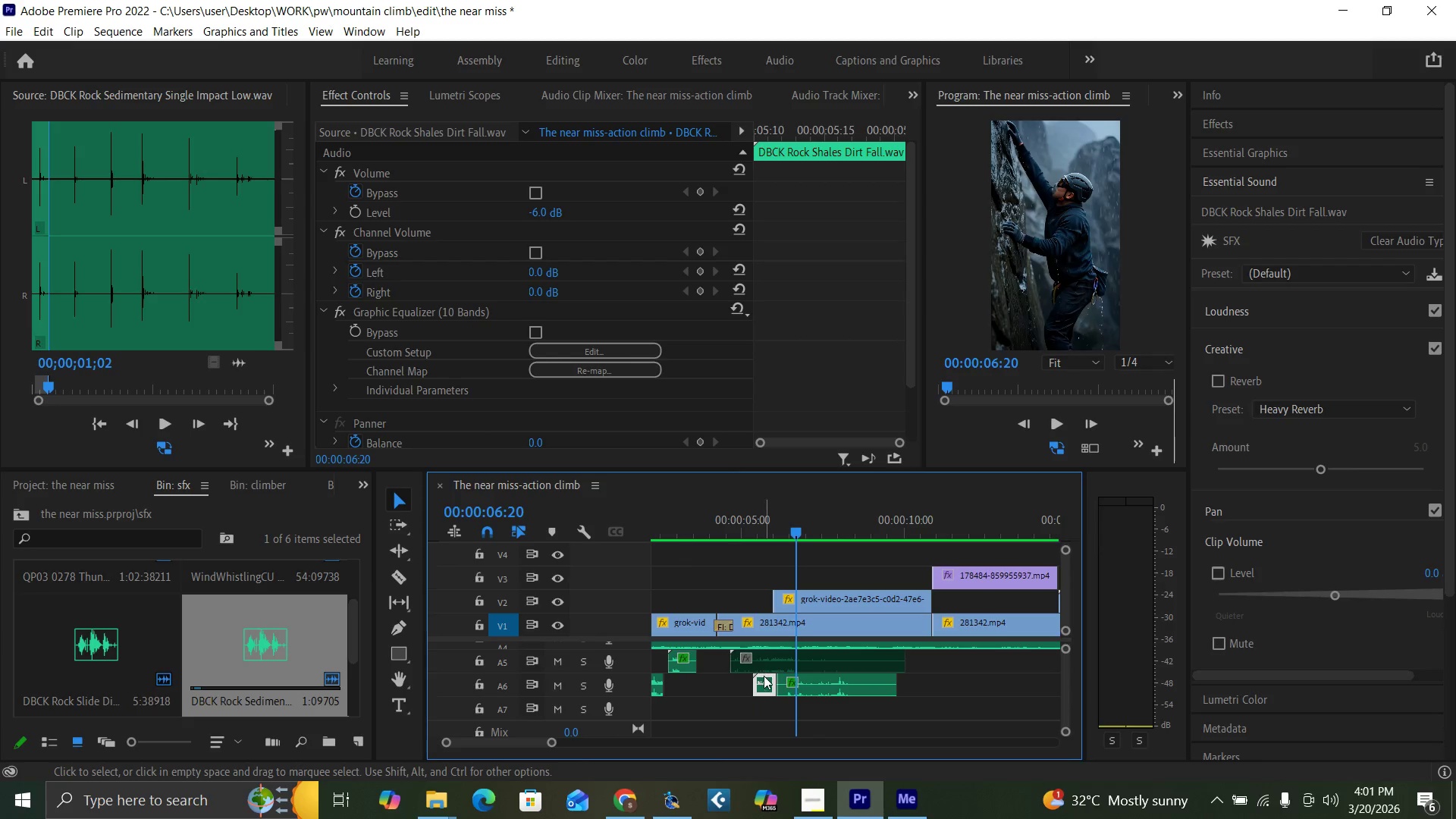 
left_click_drag(start_coordinate=[764, 682], to_coordinate=[799, 712])
 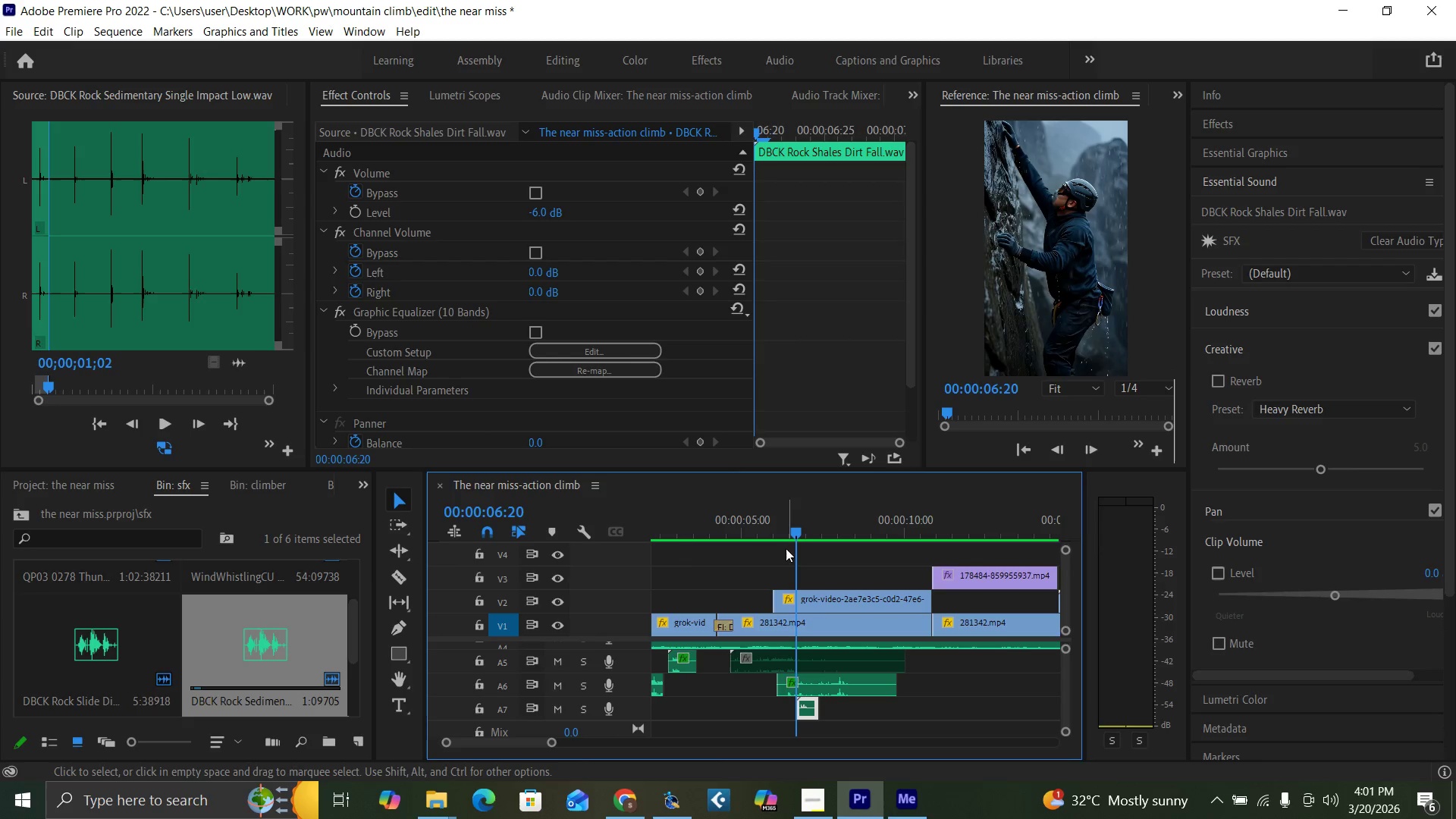 
left_click([784, 524])
 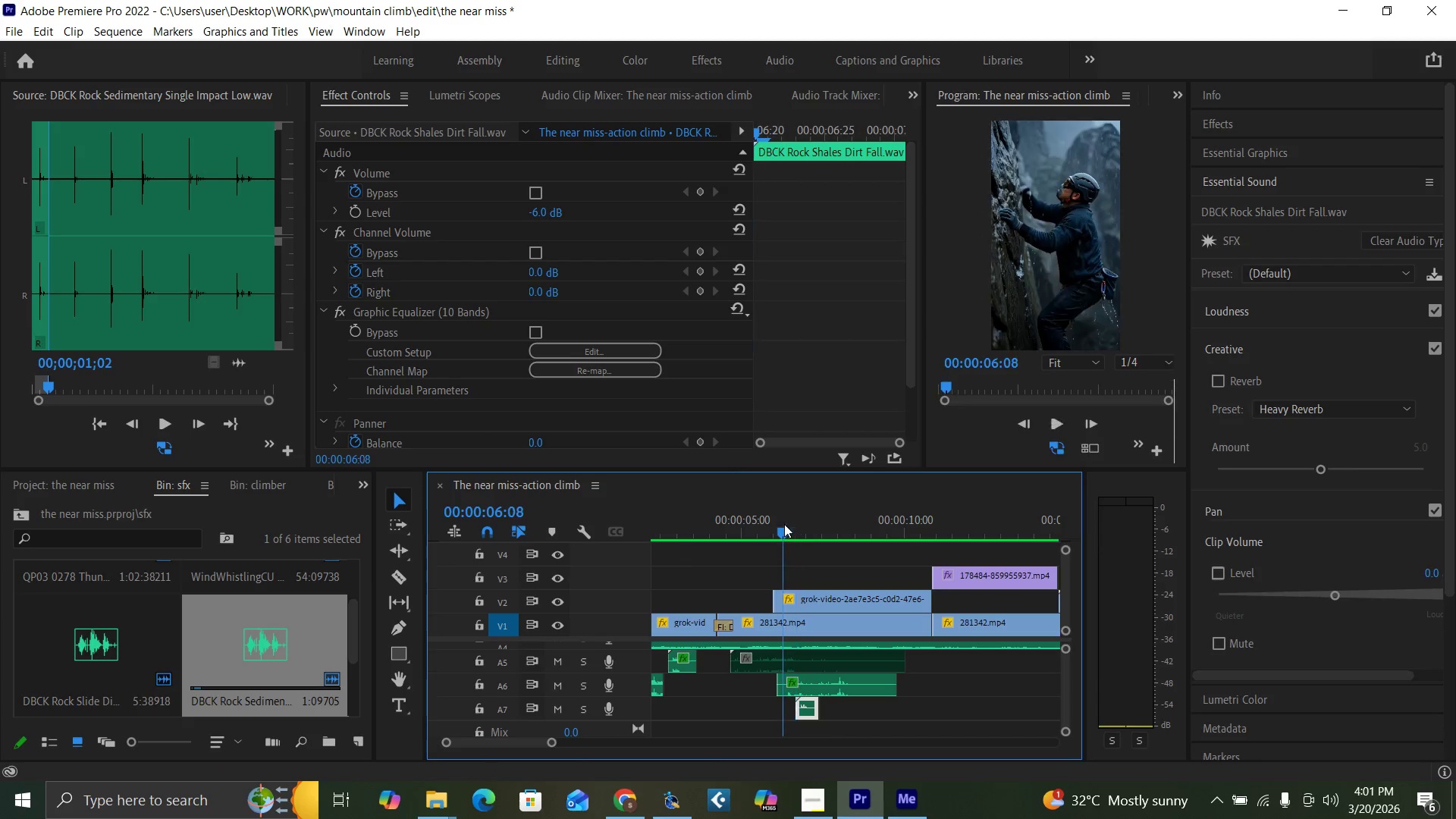 
key(Space)
 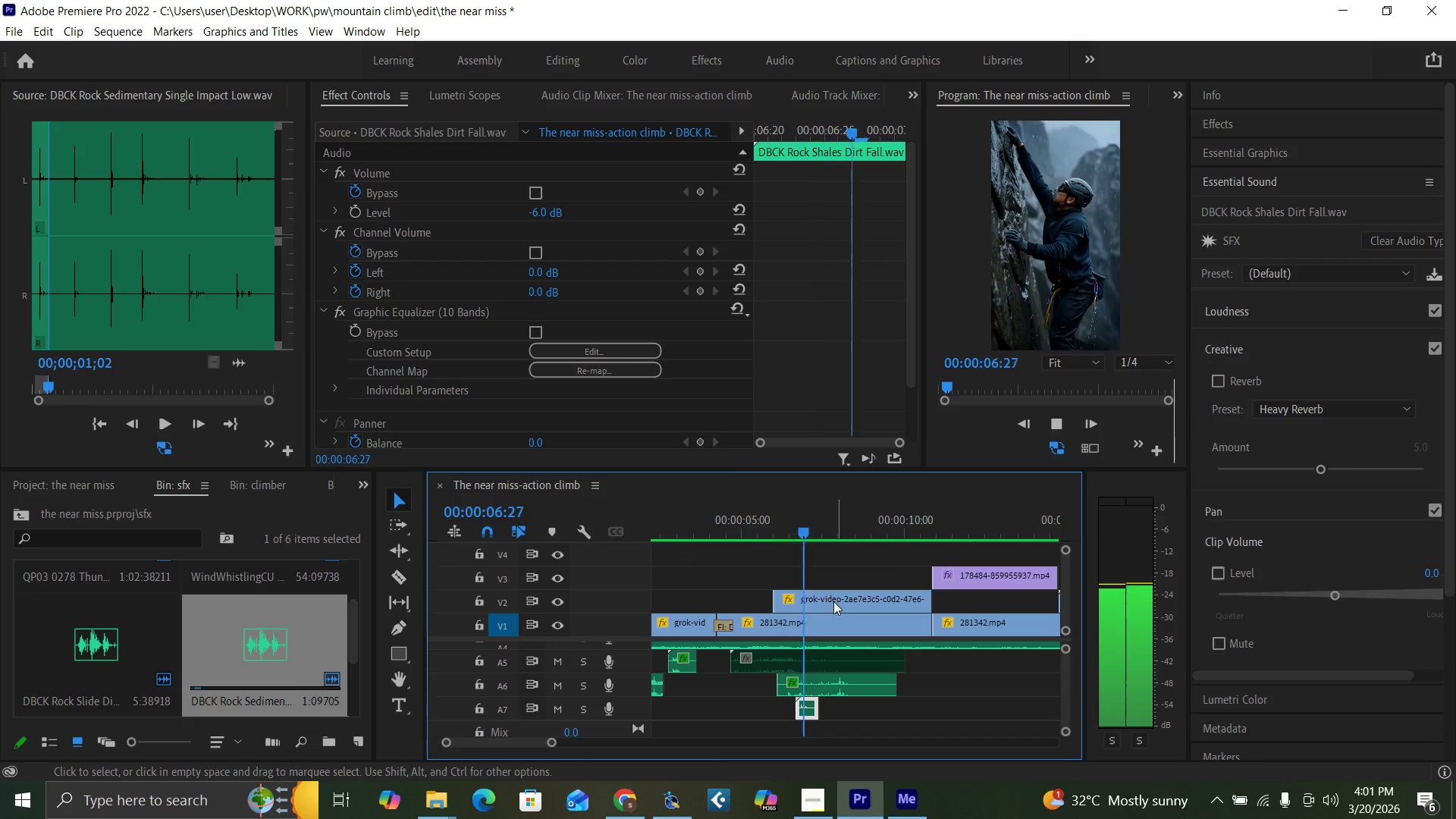 
key(Space)
 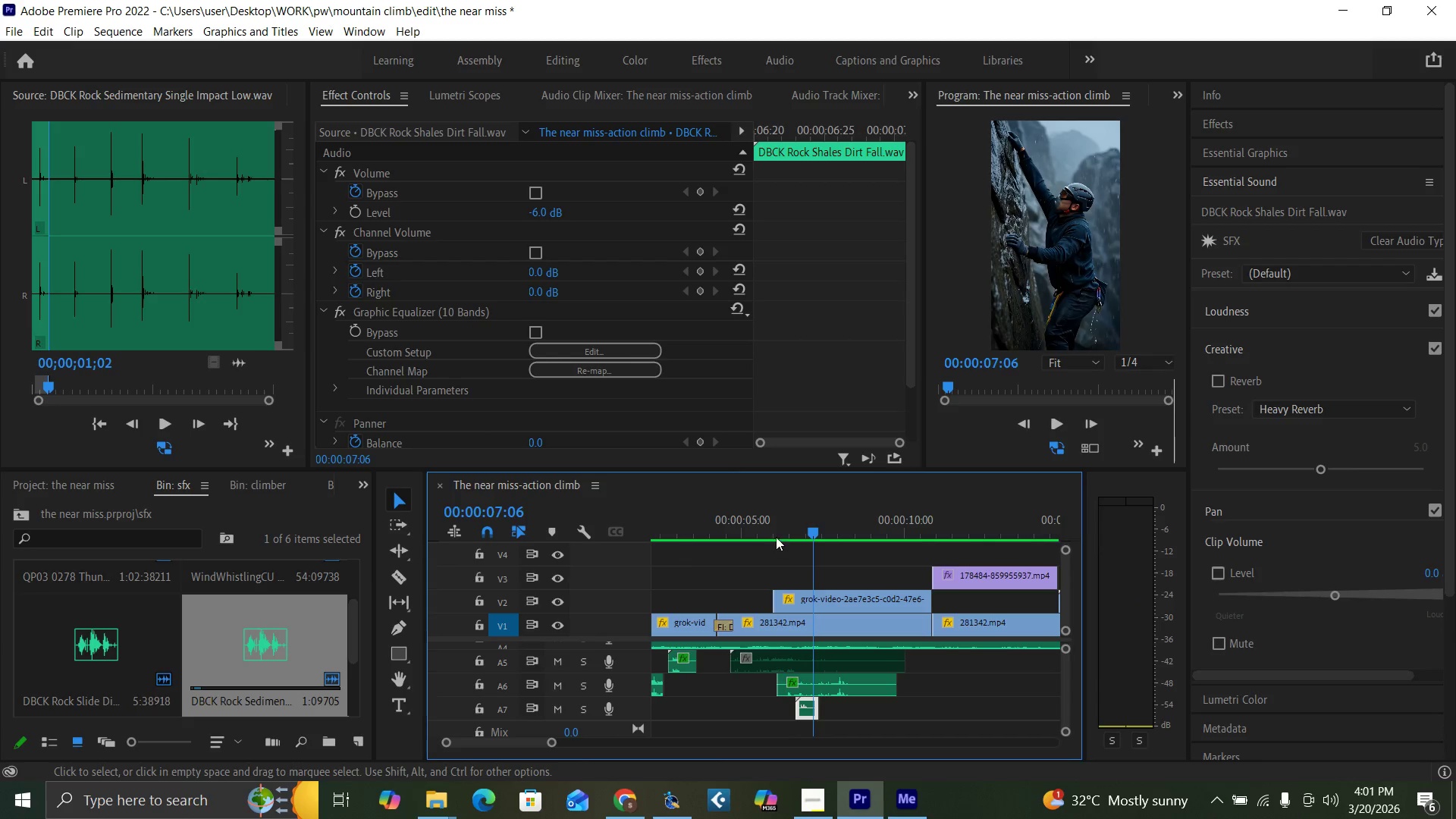 
left_click([770, 524])
 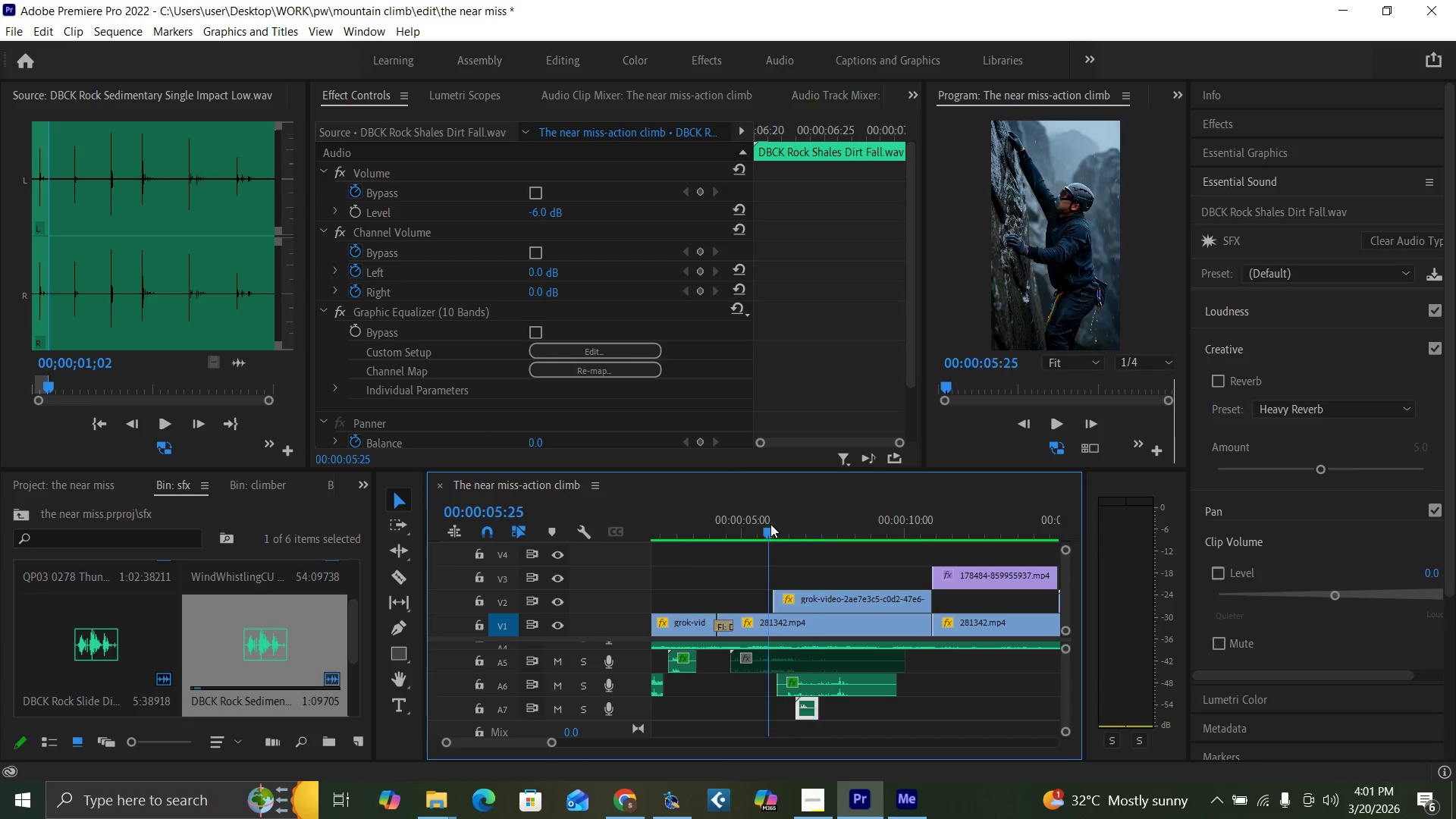 
key(Space)
 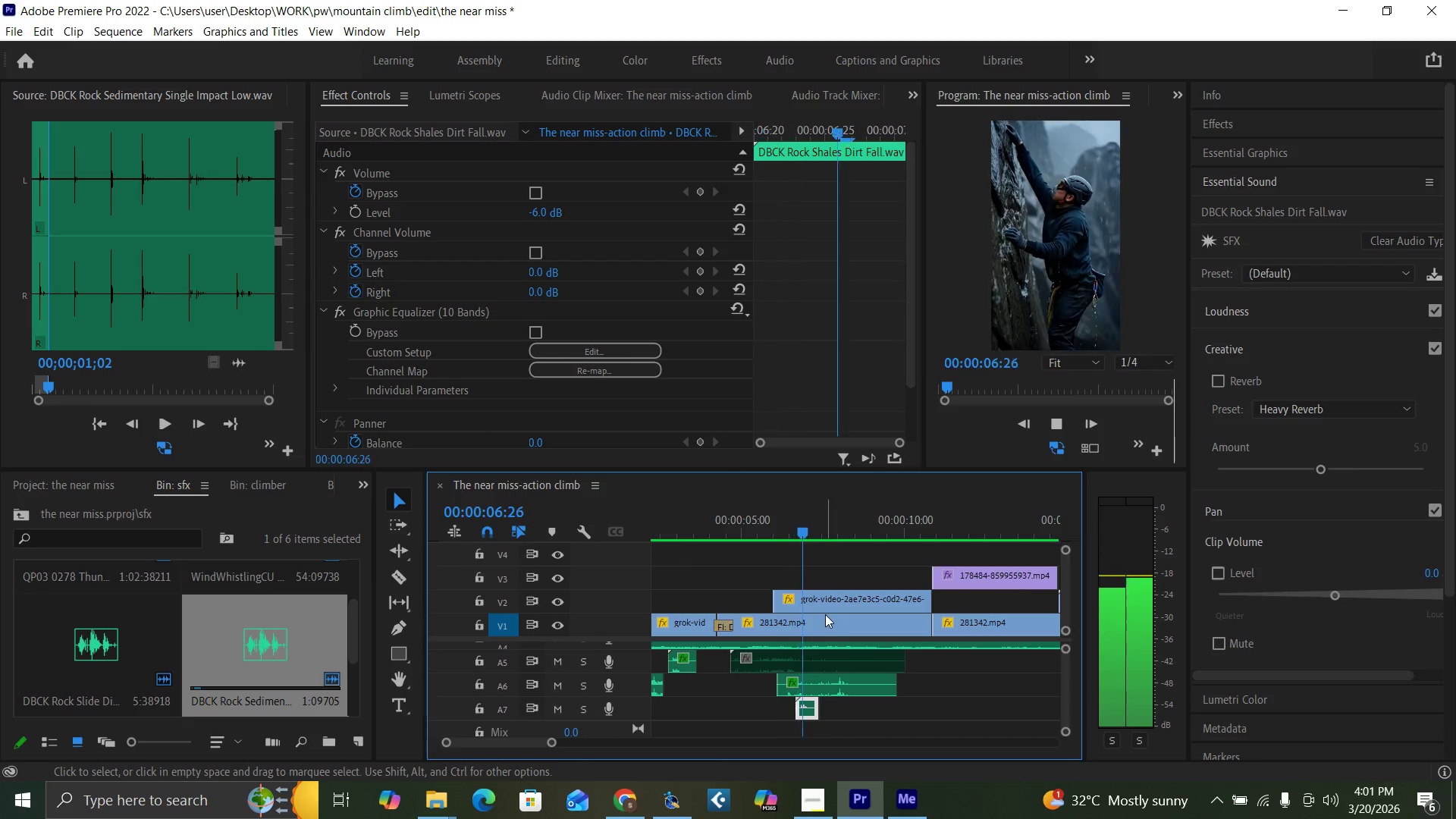 
key(Space)
 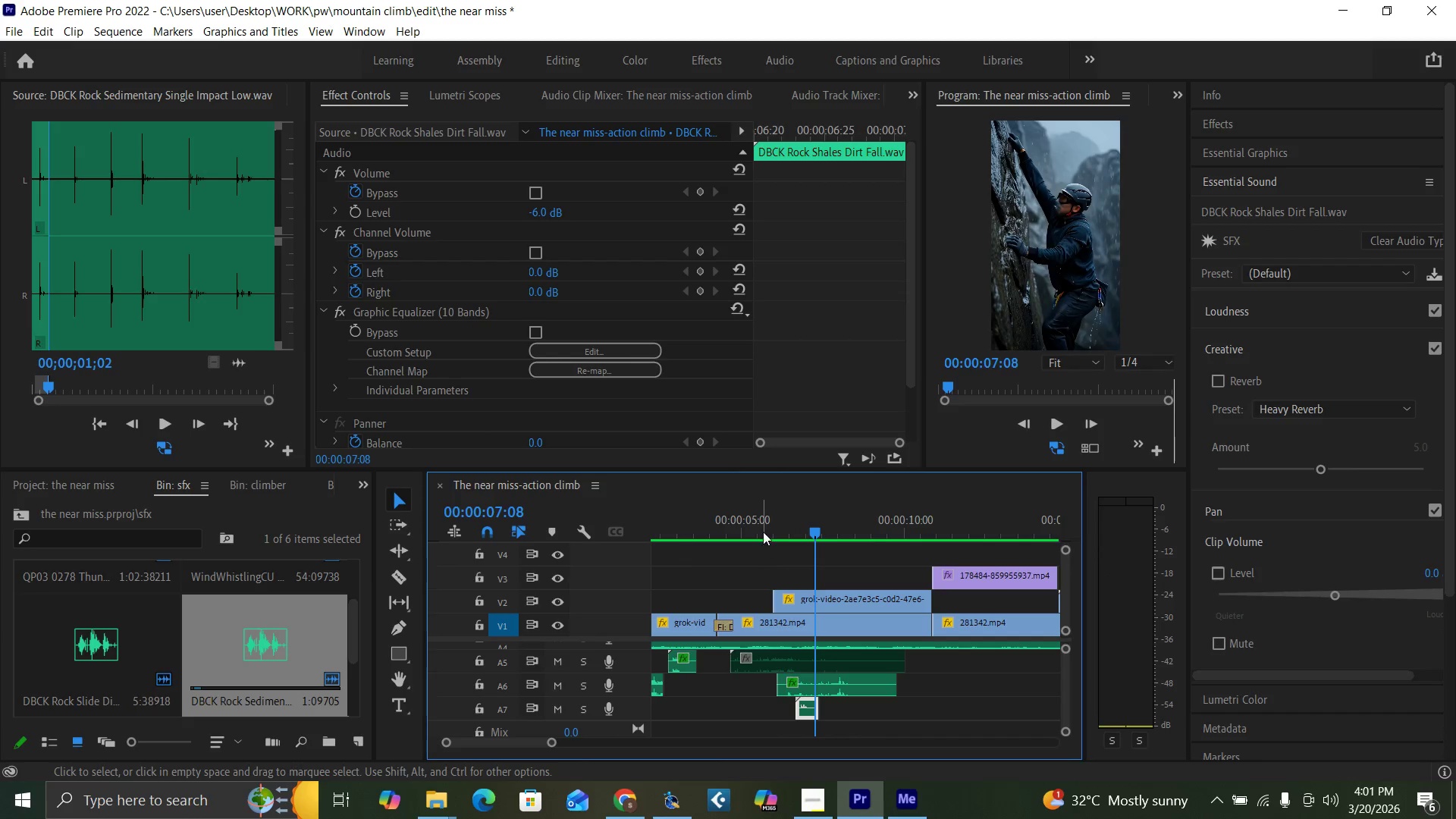 
left_click([764, 526])
 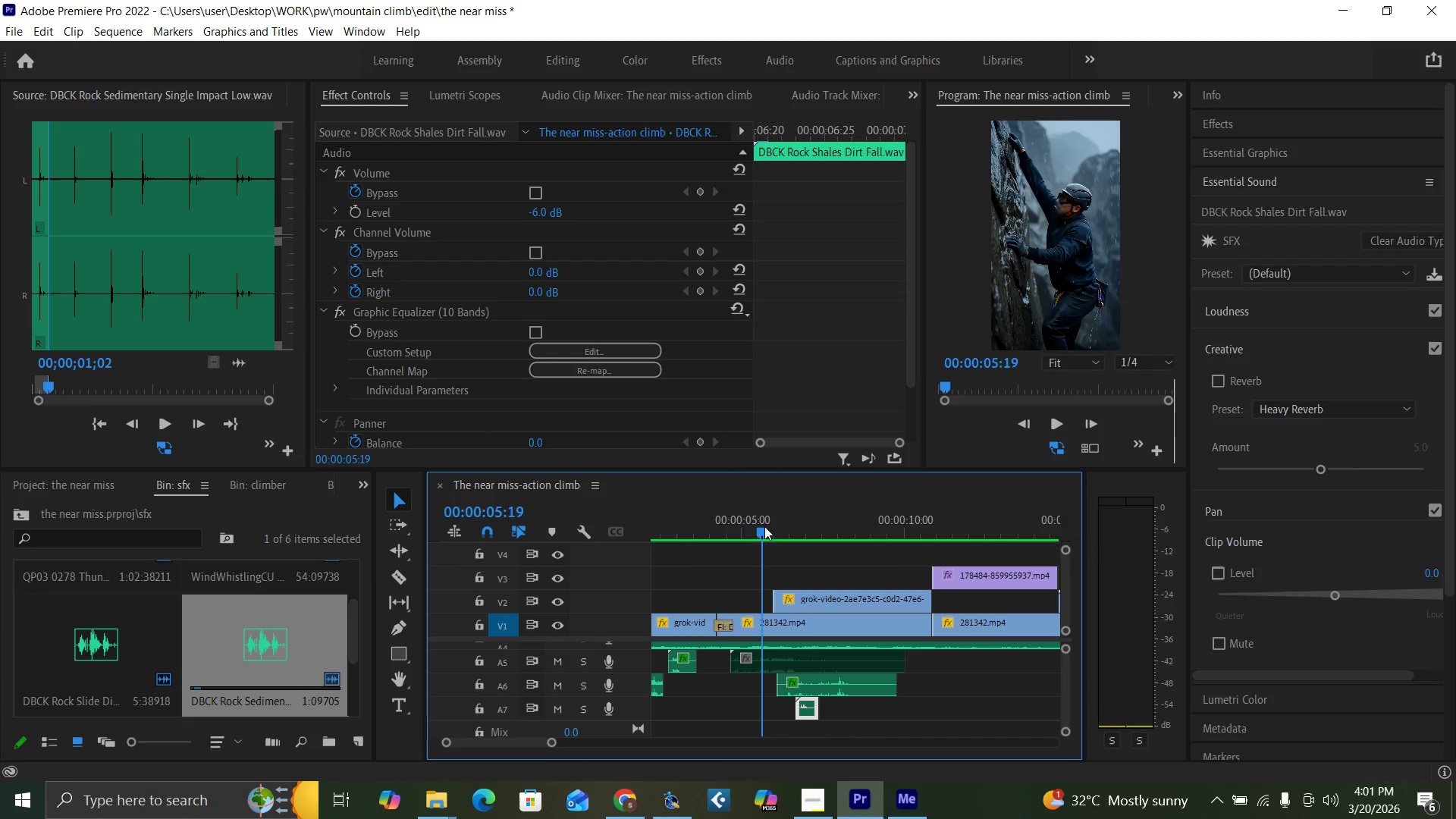 
key(Space)
 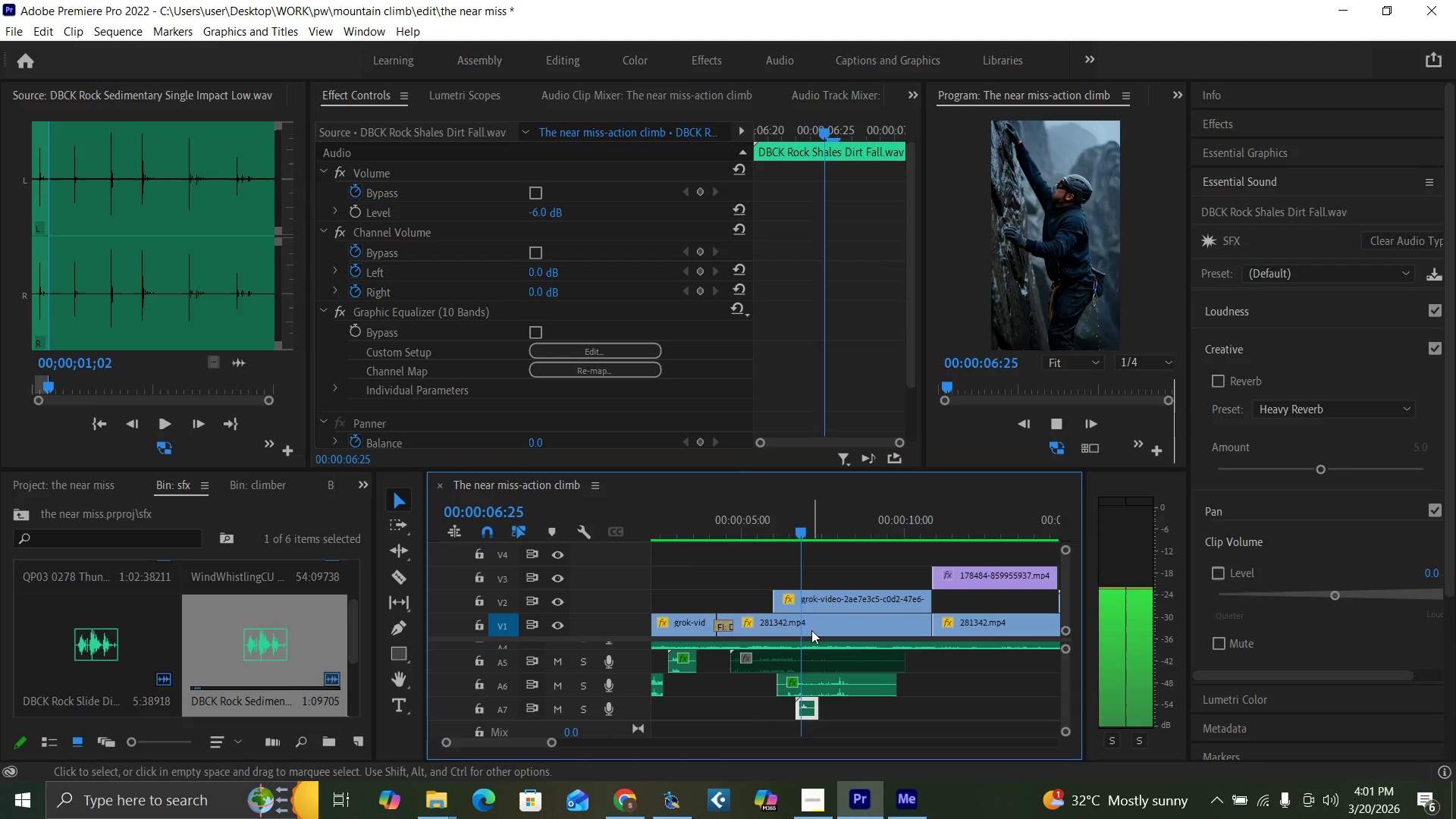 
key(Space)
 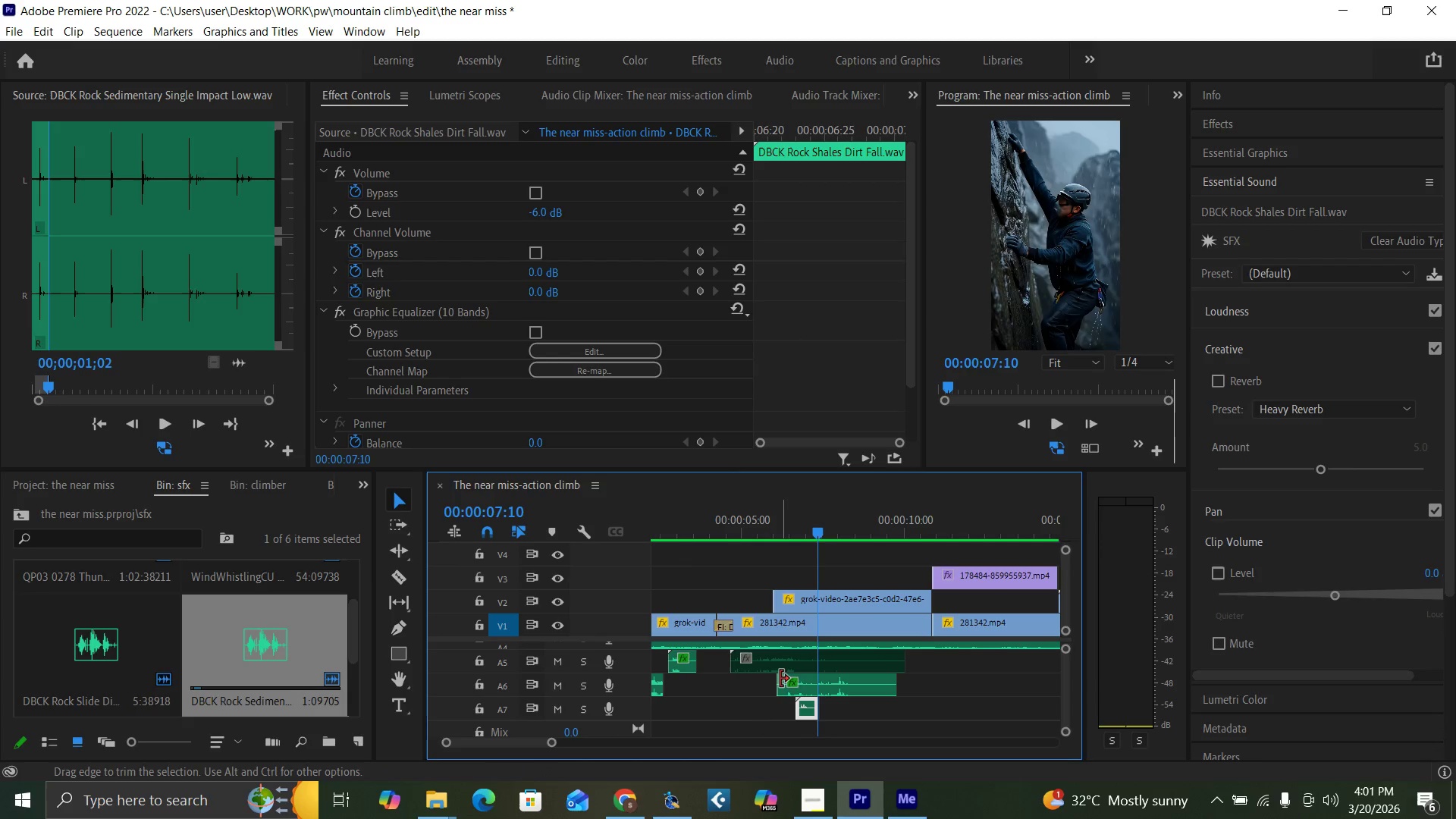 
key(Equal)
 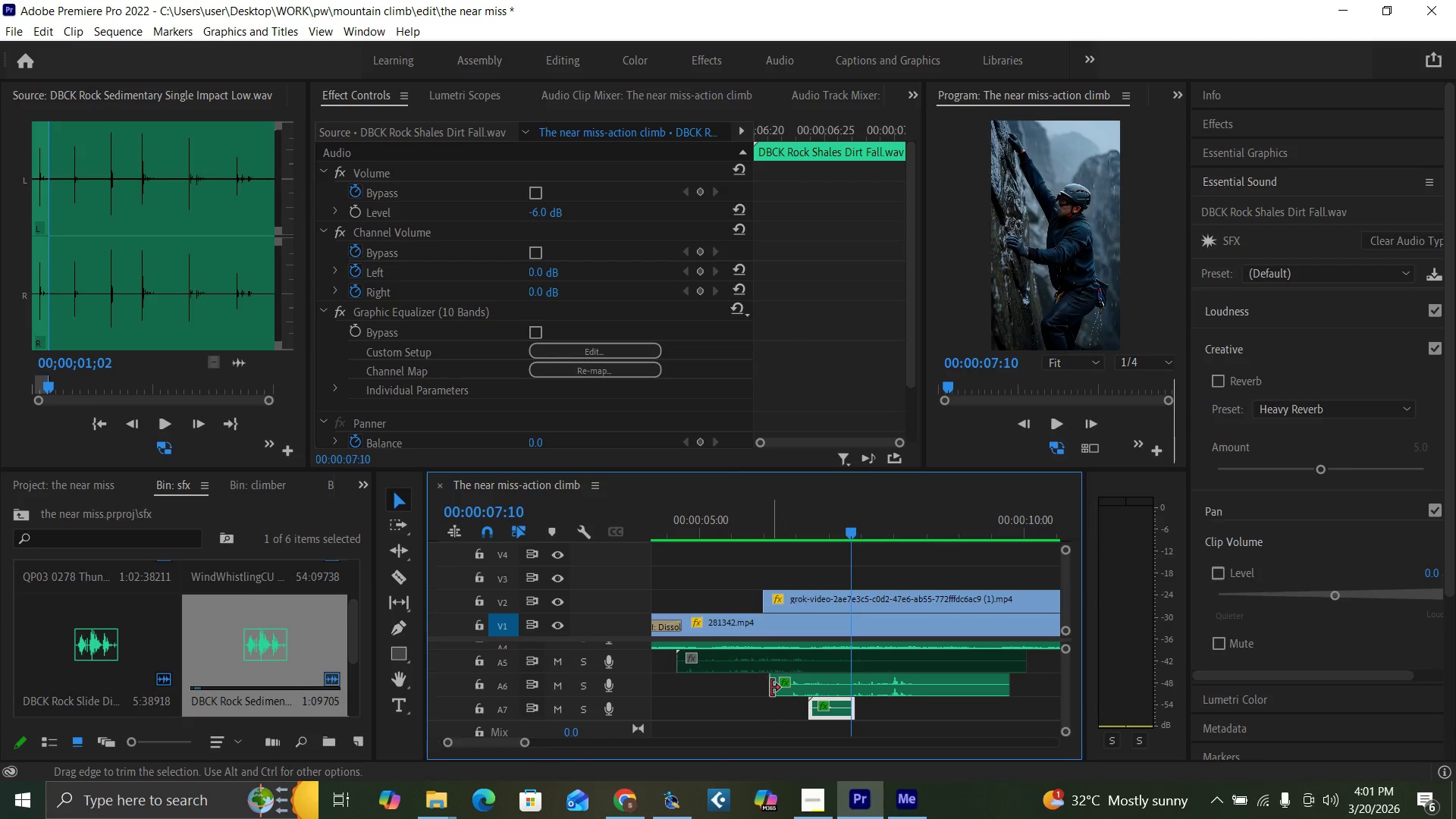 
left_click_drag(start_coordinate=[772, 689], to_coordinate=[802, 709])
 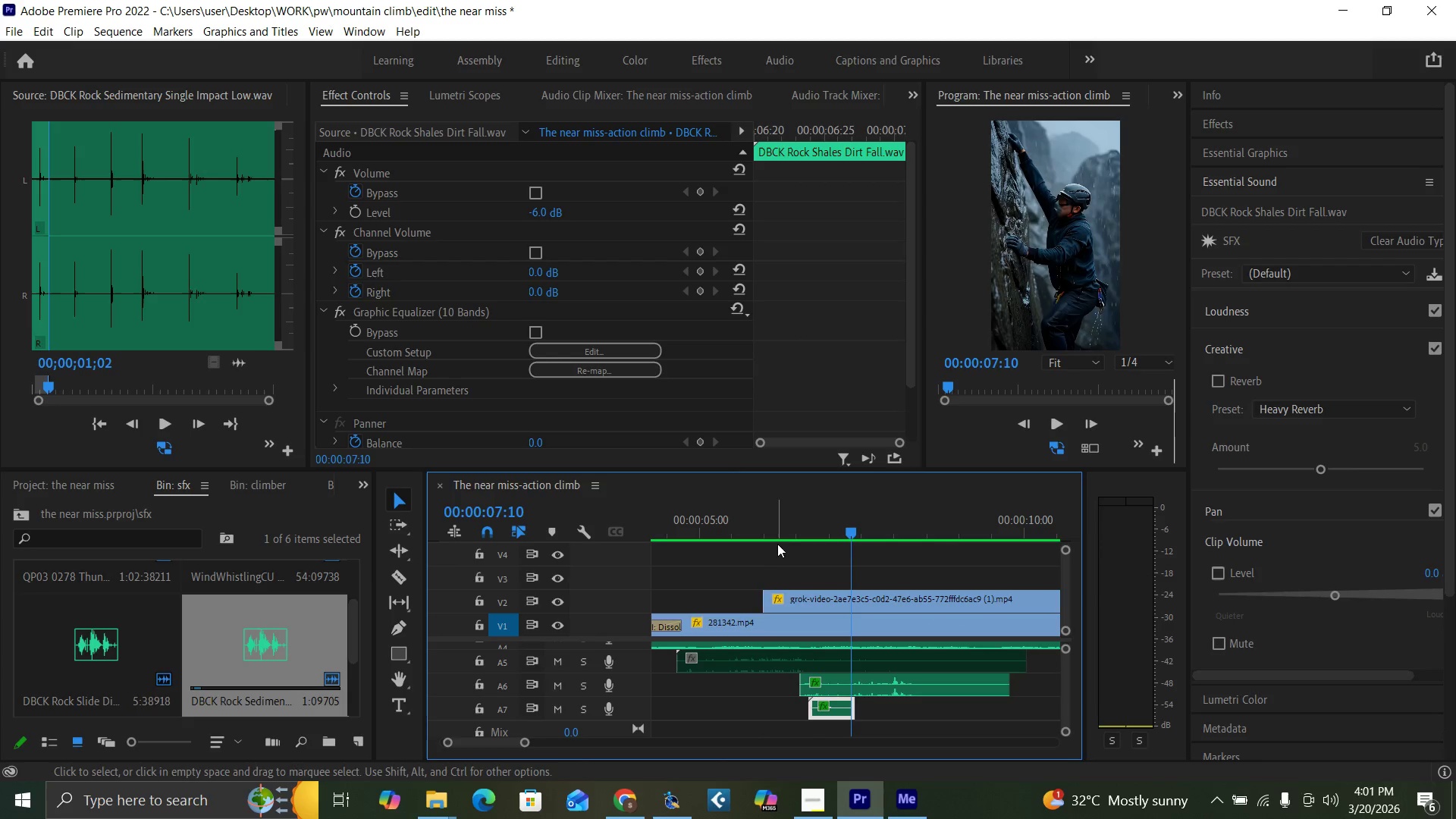 
left_click([777, 530])
 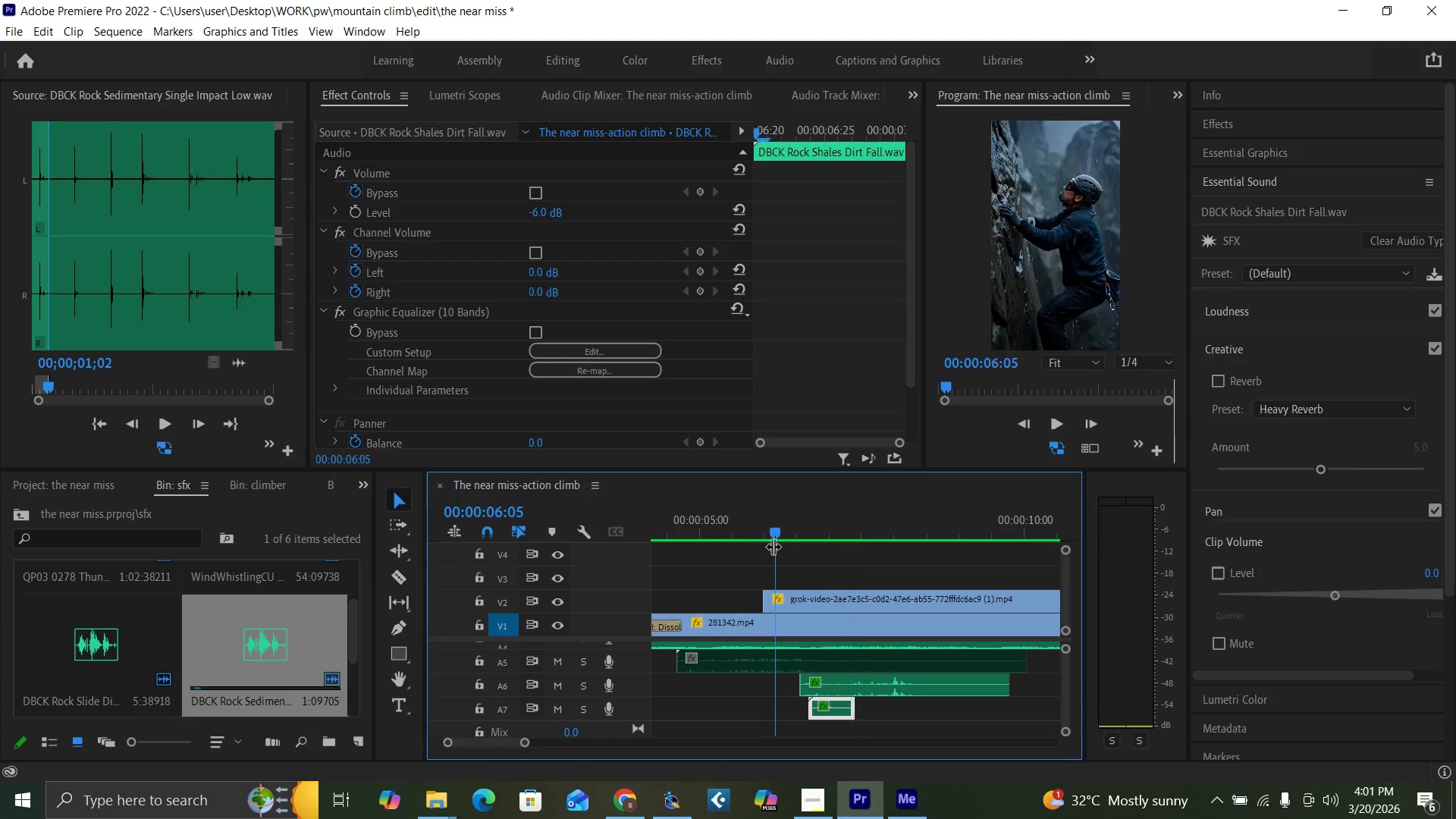 
key(Space)
 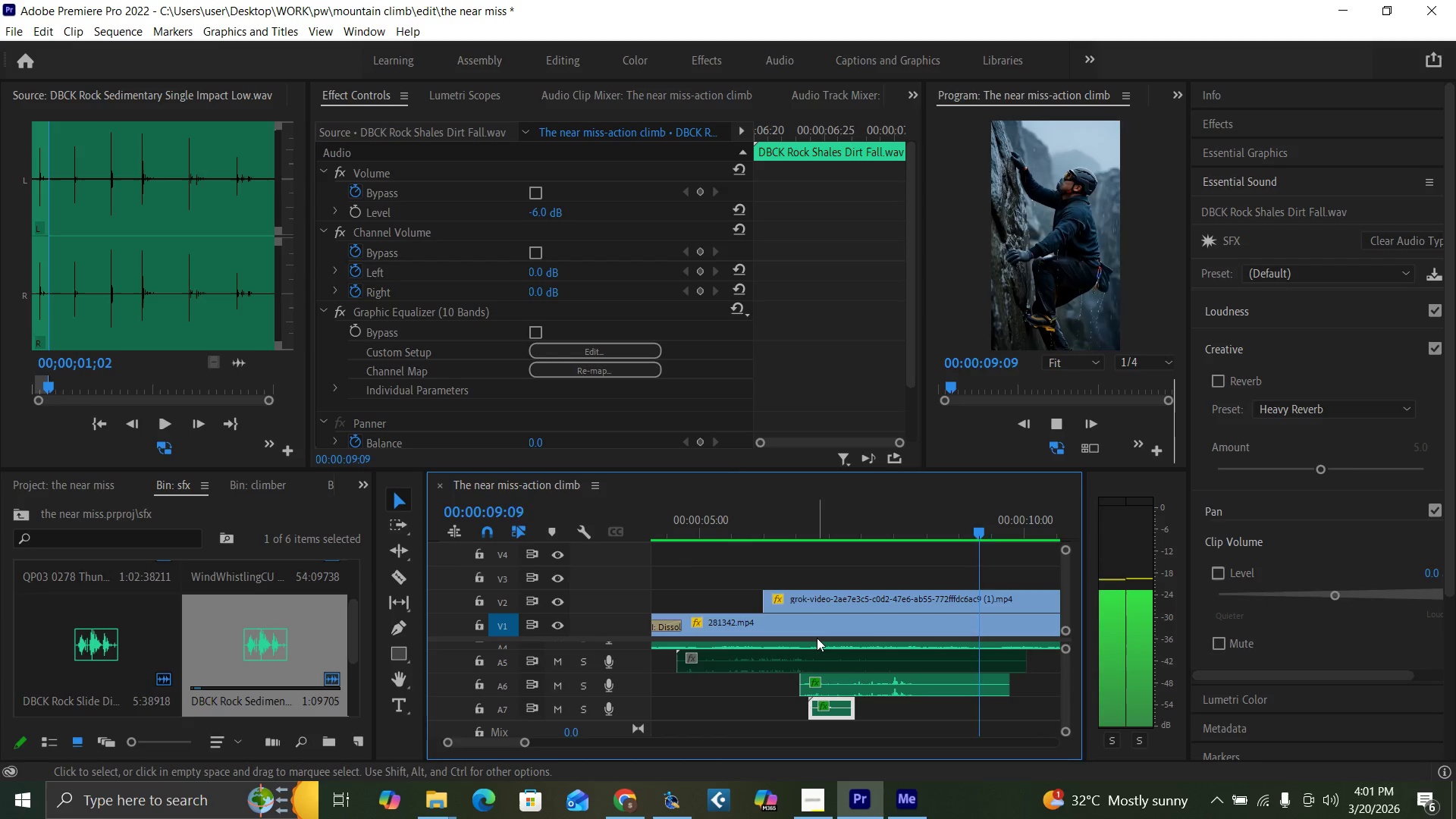 
key(Space)
 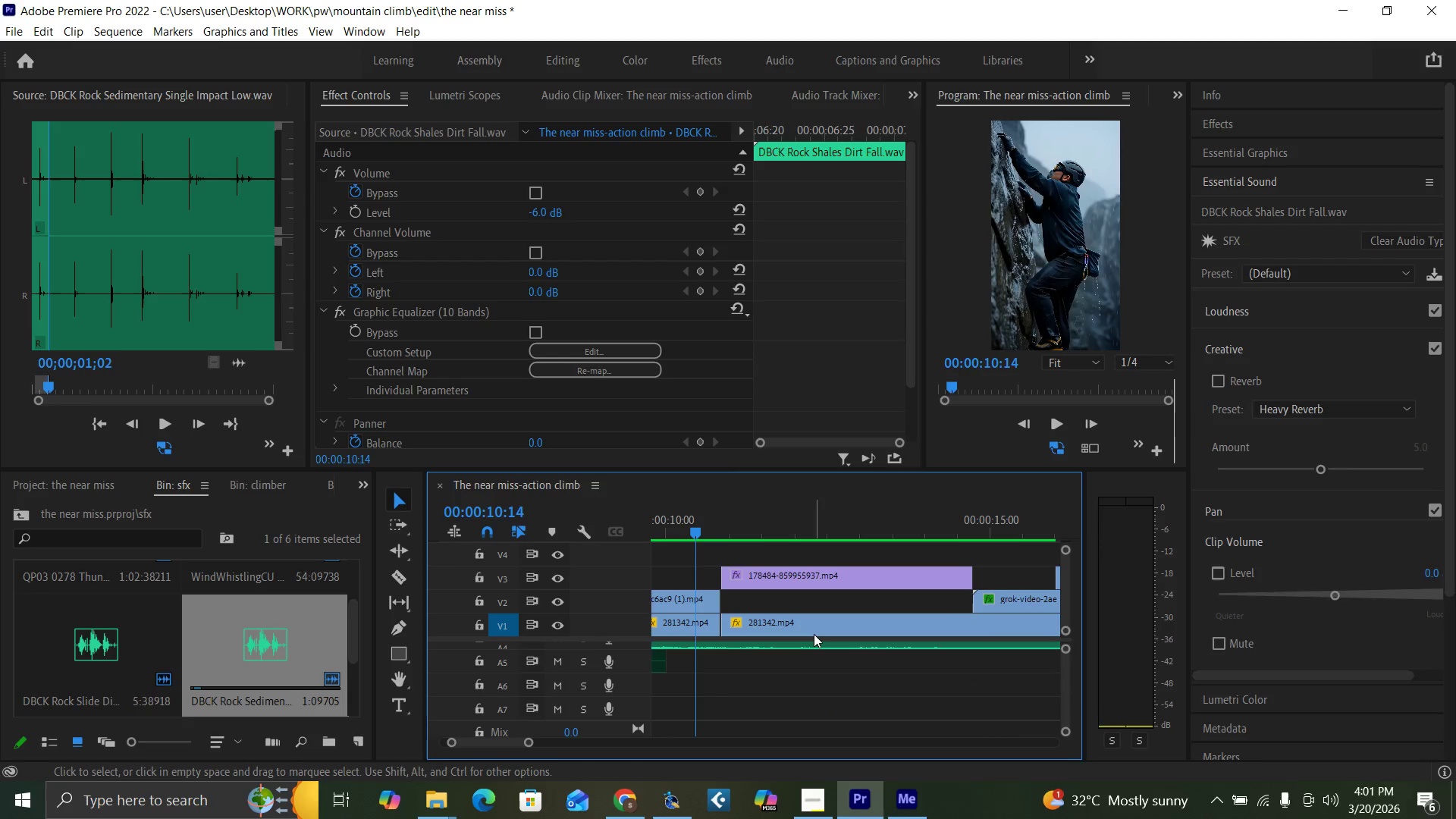 
key(Control+S)
 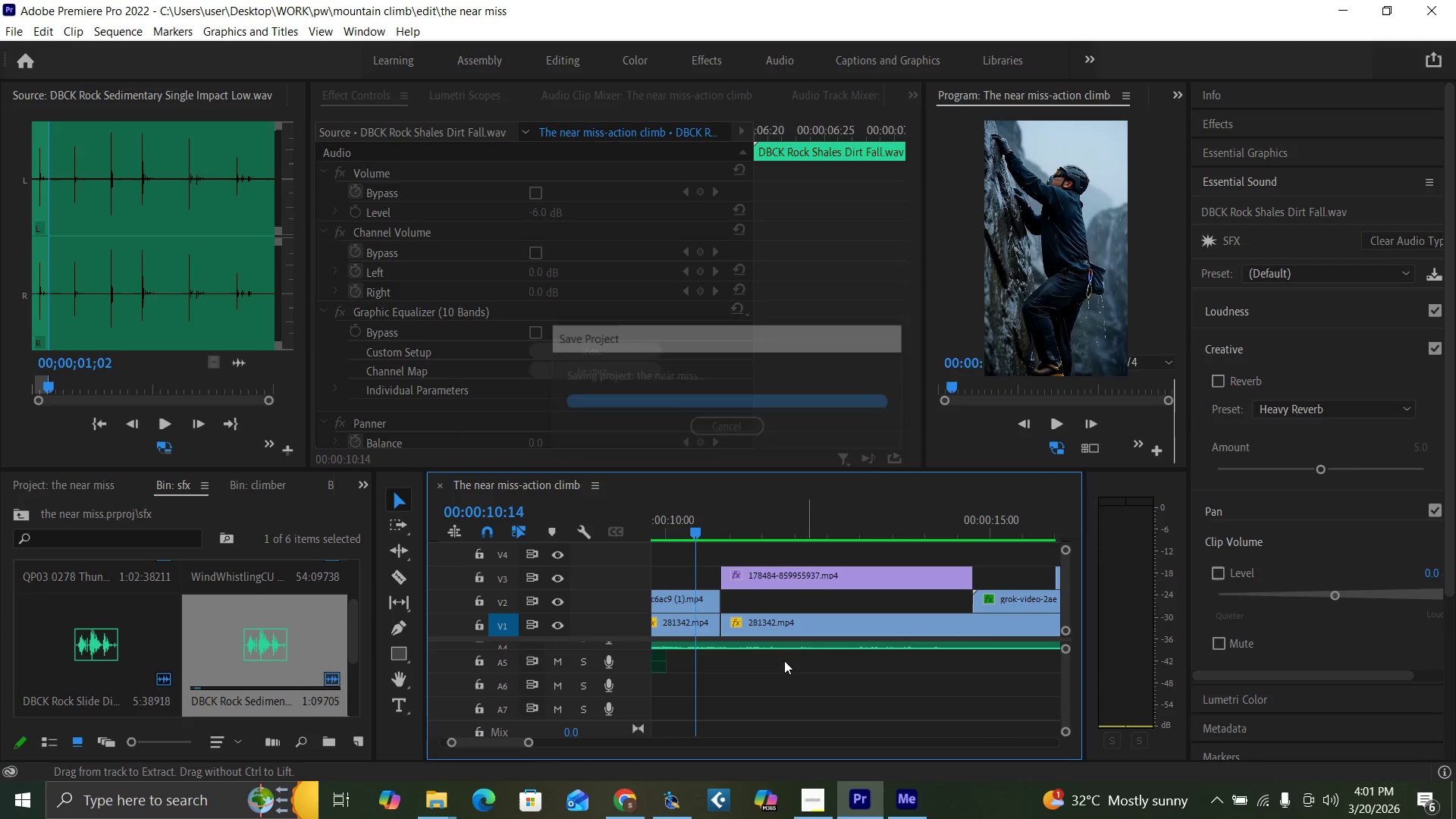 
key(Minus)
 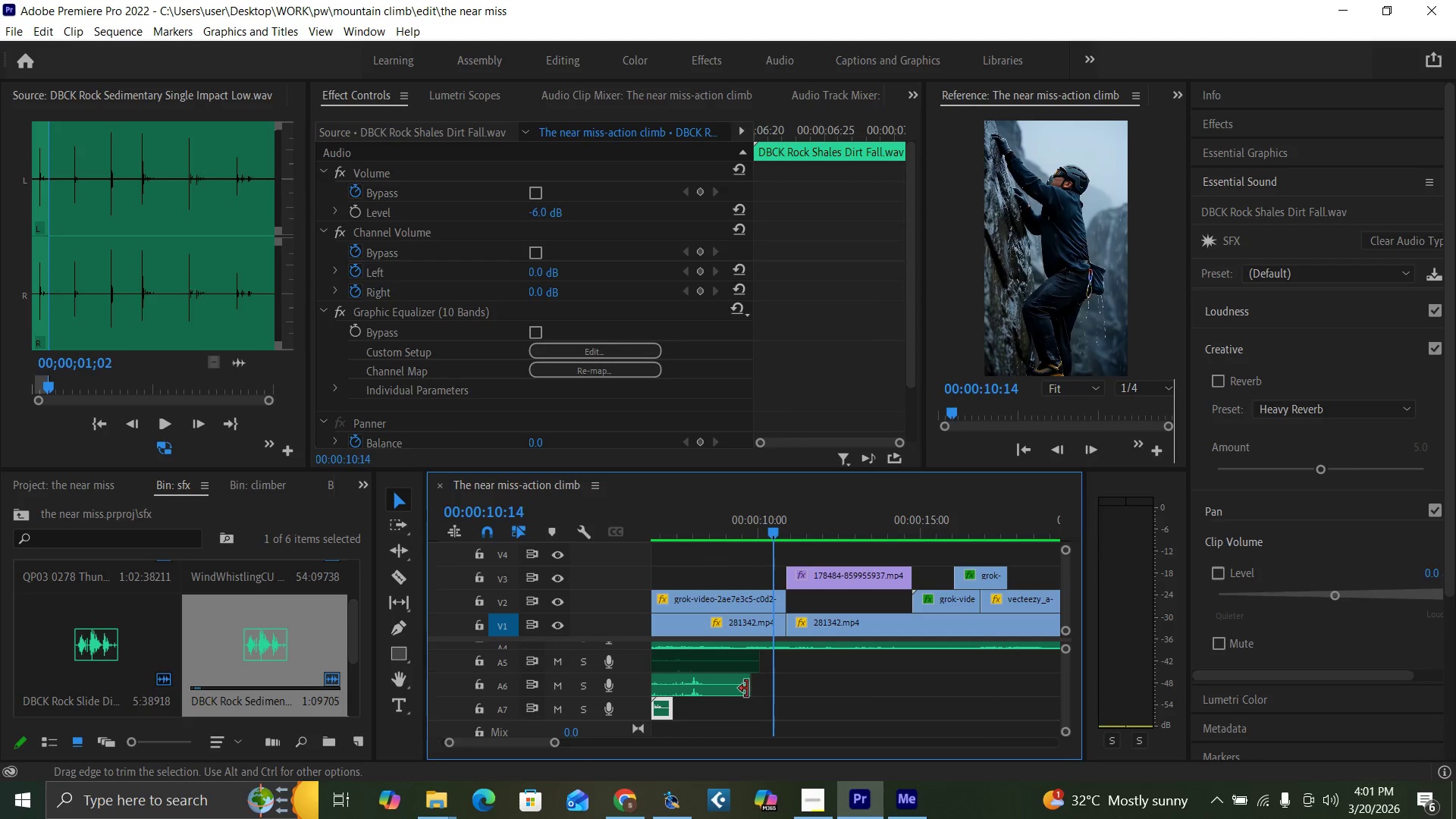 
key(Minus)
 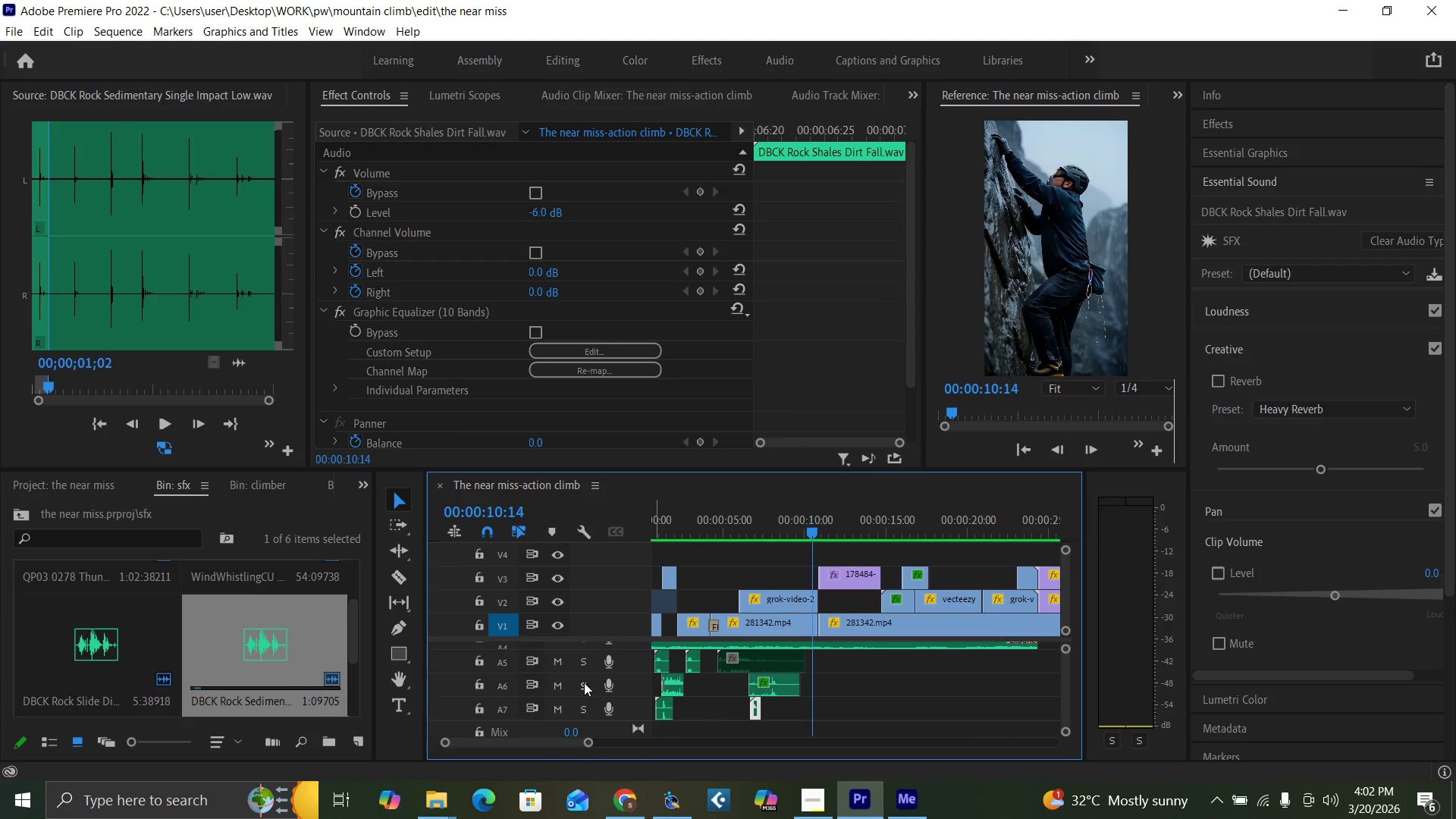 
double_click([582, 705])
 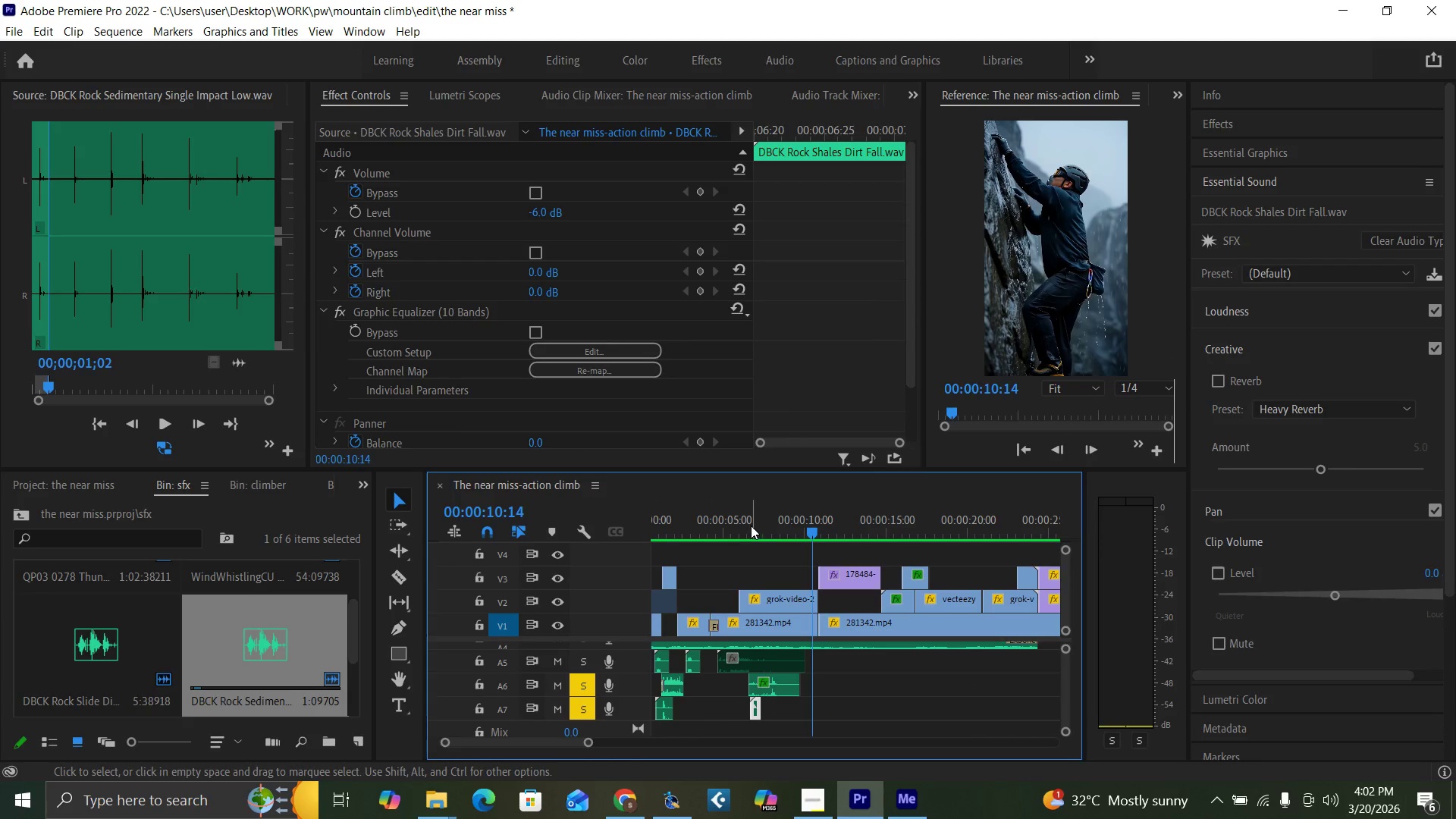 
left_click([740, 524])
 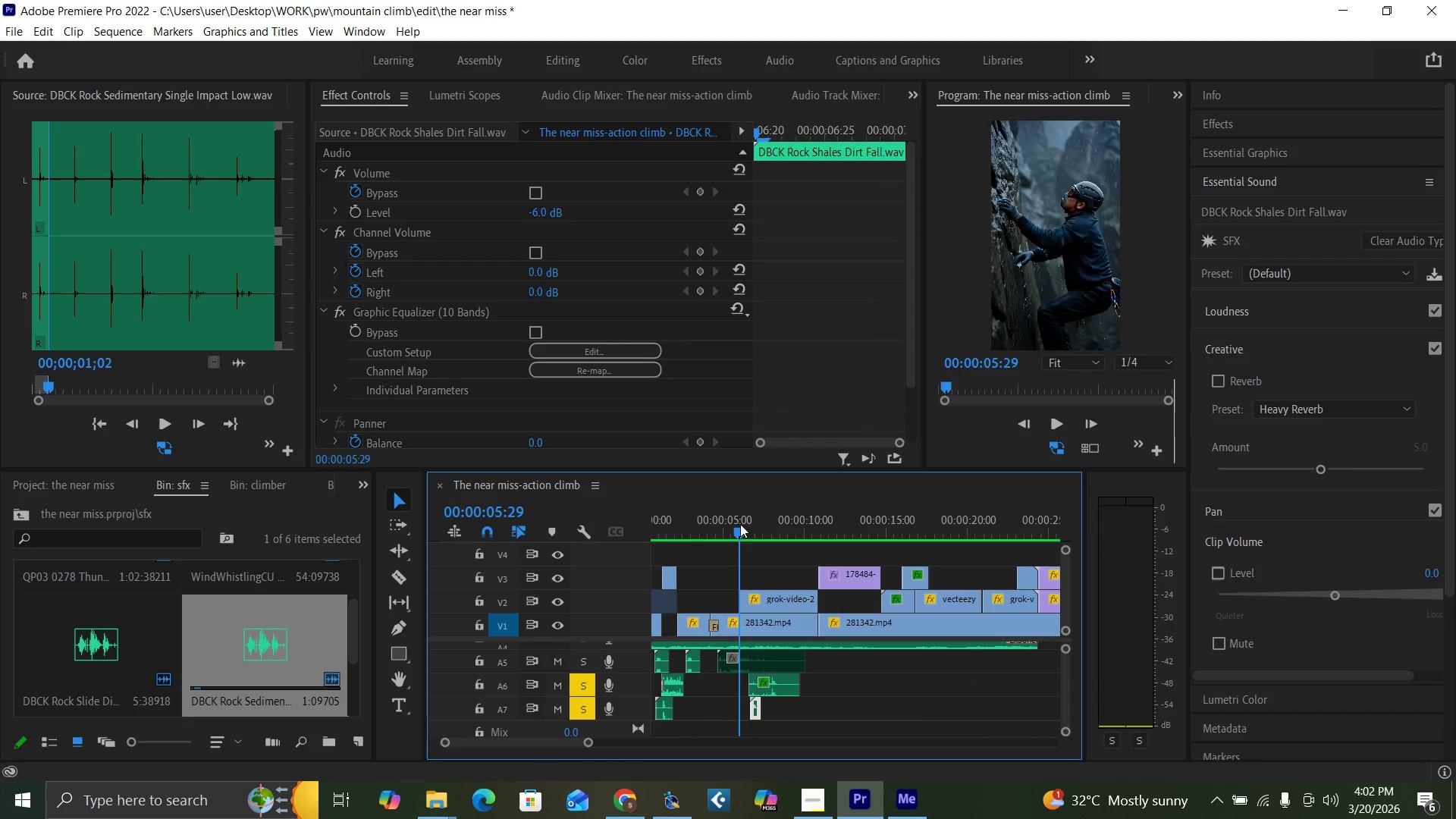 
key(Space)
 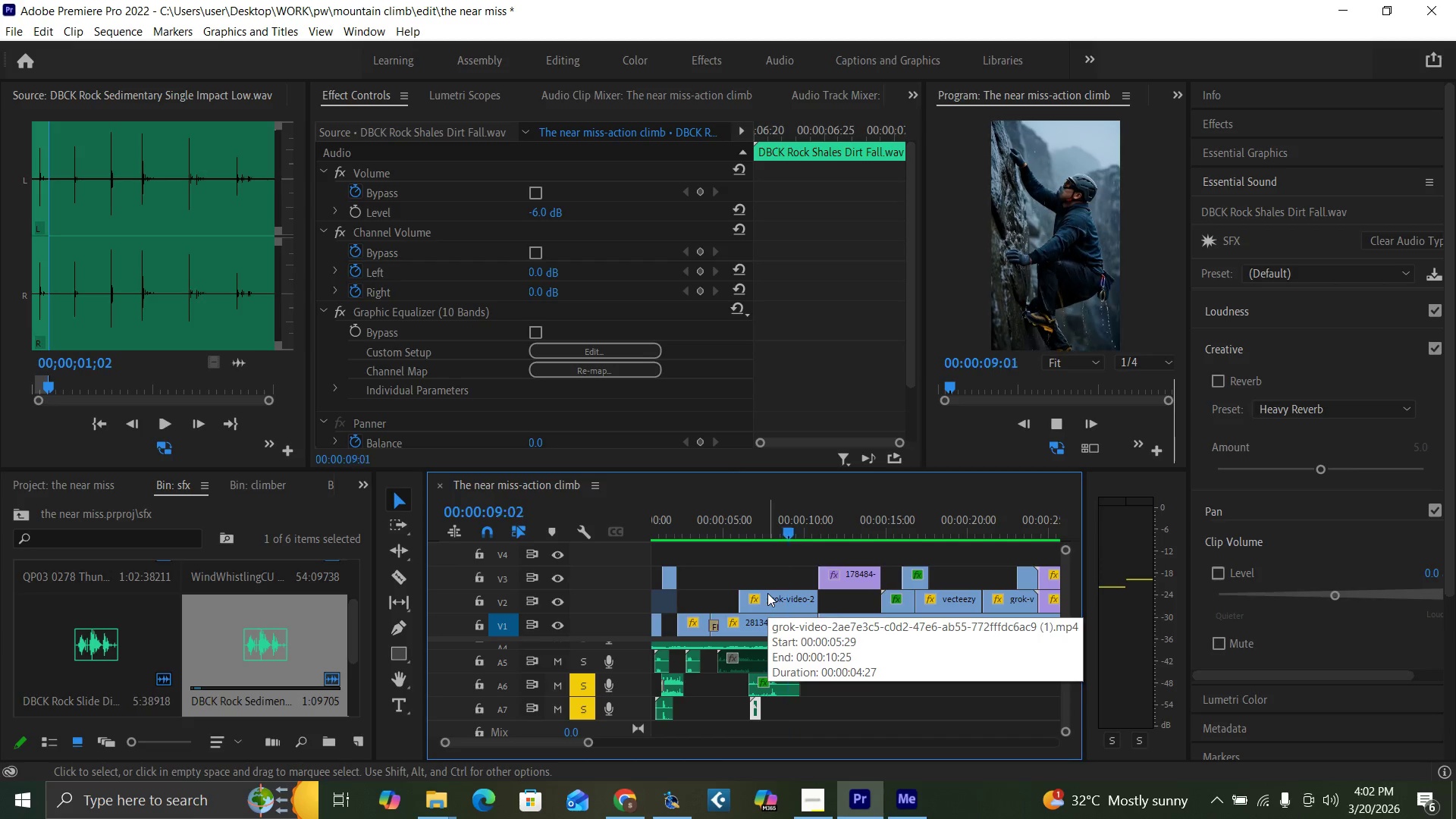 
key(Space)
 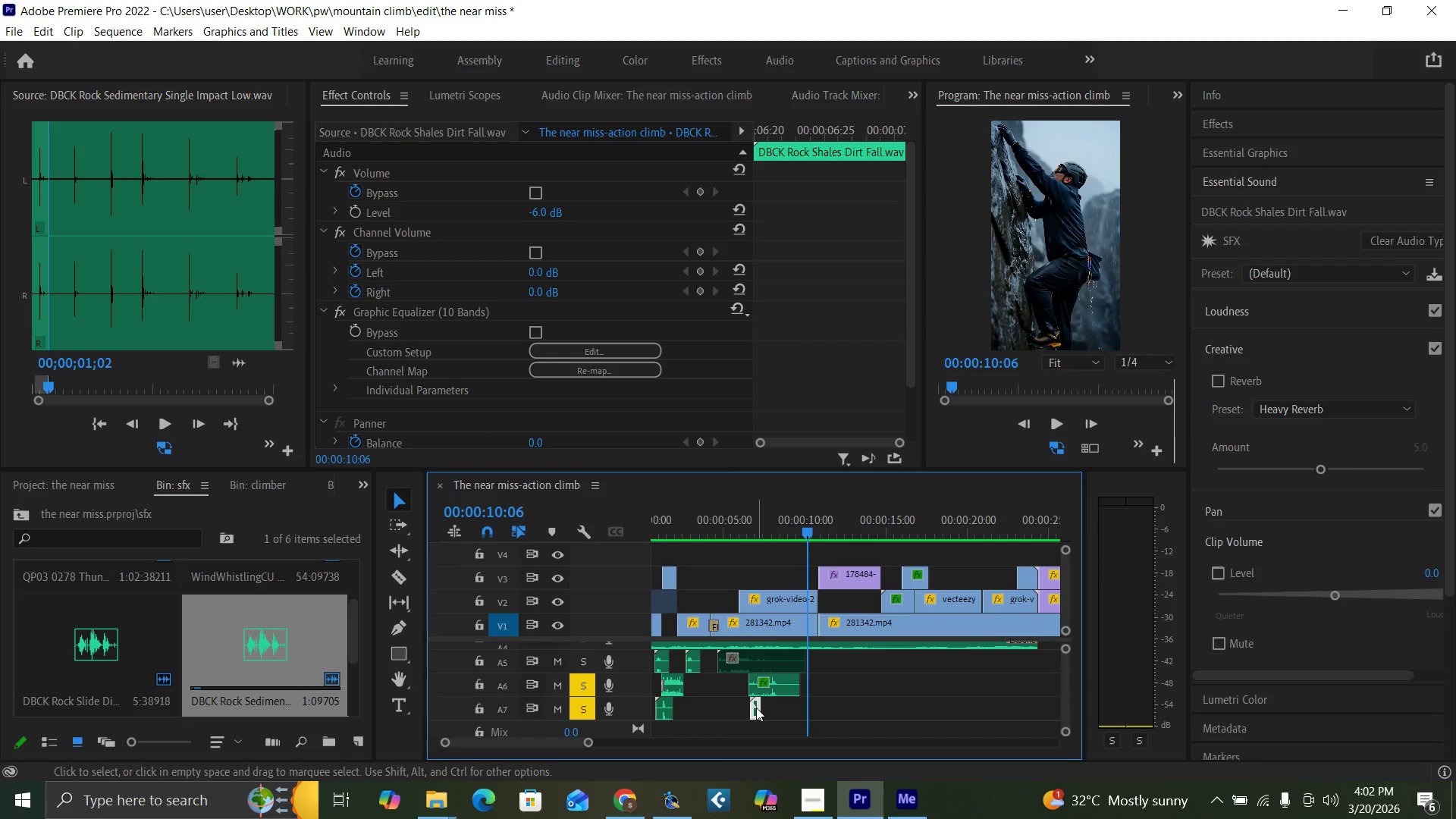 
hold_key(key=AltLeft, duration=1.5)
left_click_drag(start_coordinate=[756, 708], to_coordinate=[808, 709])
 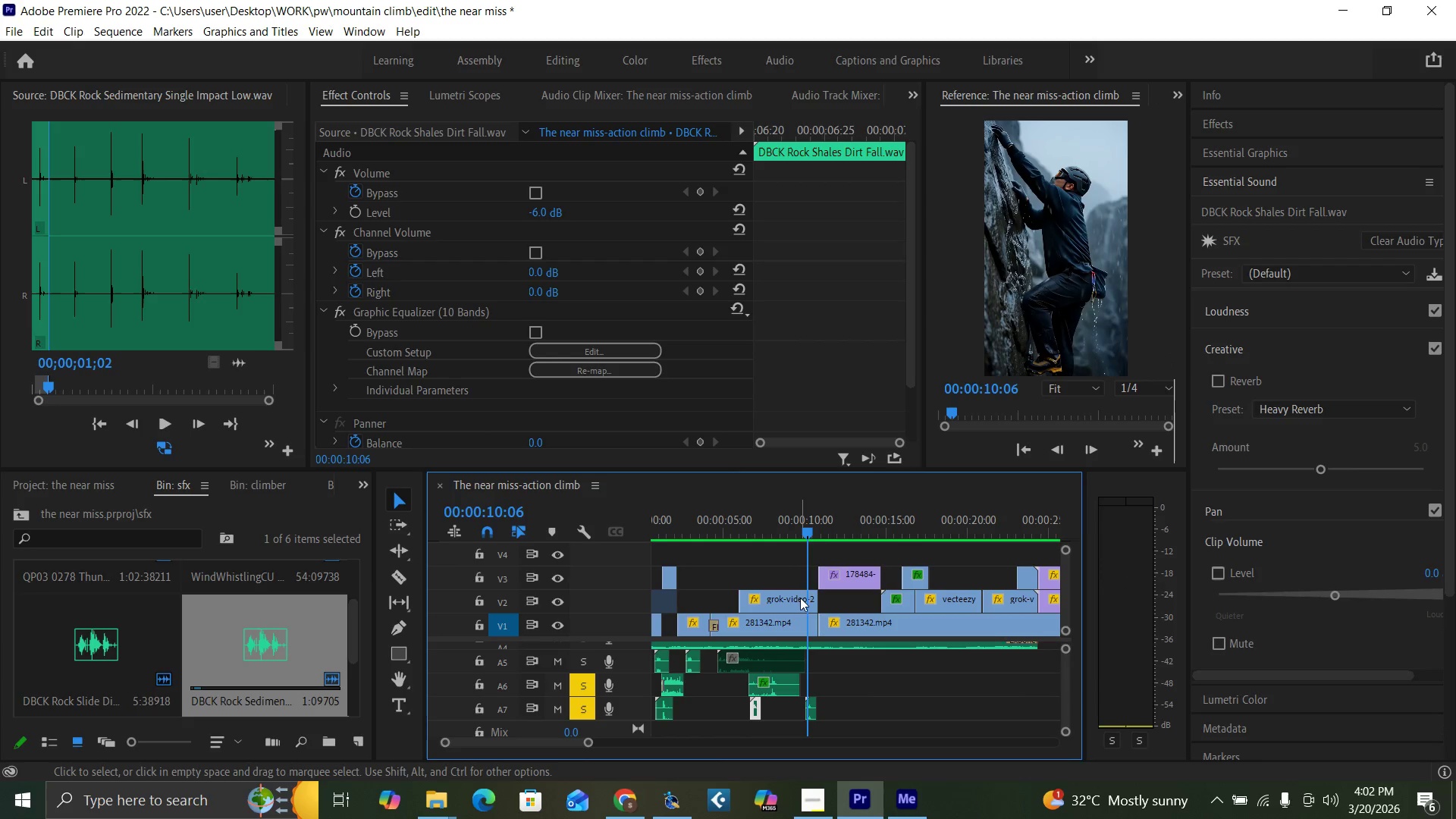 
hold_key(key=AltLeft, duration=0.64)
 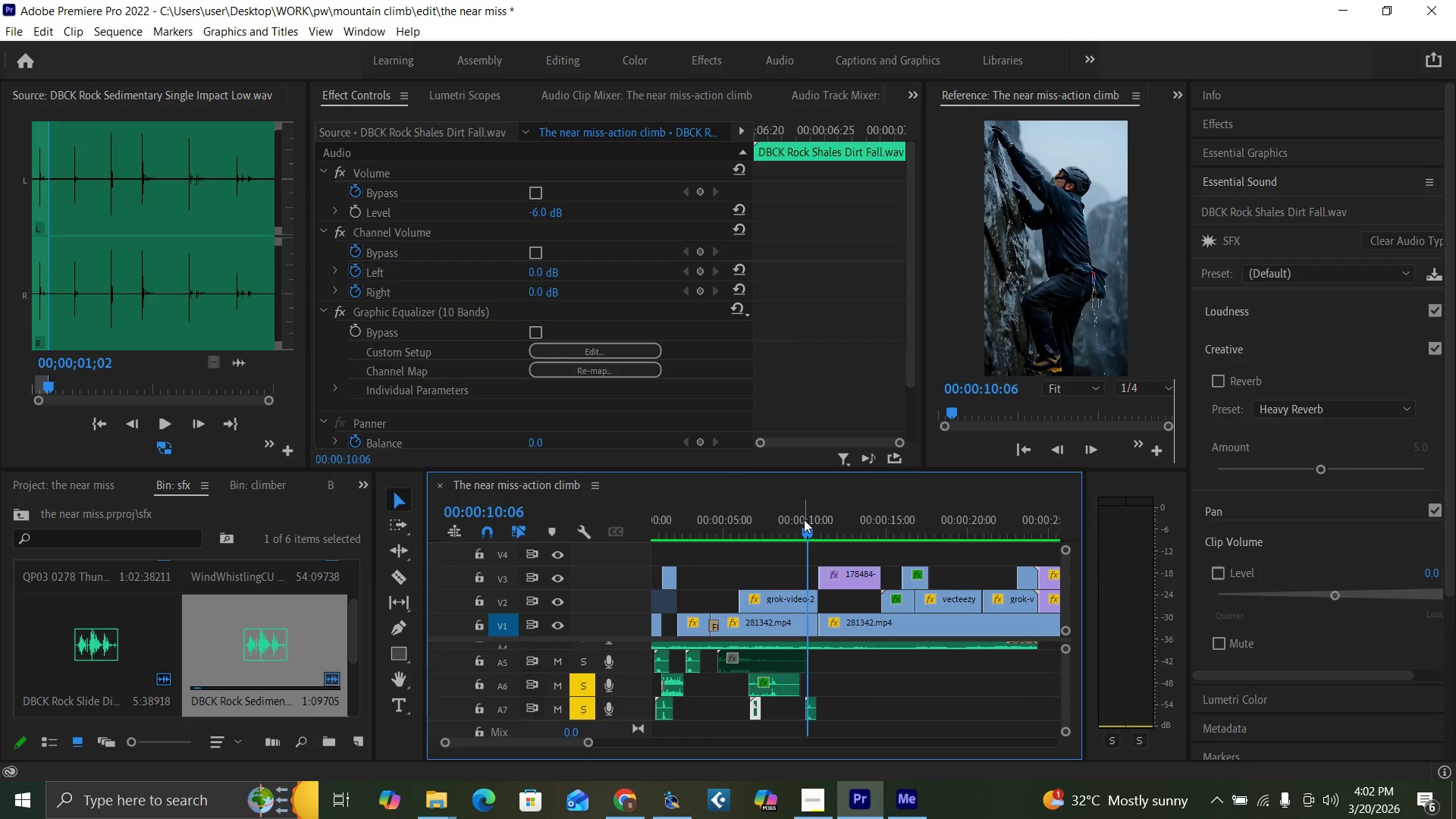 
left_click([799, 514])
 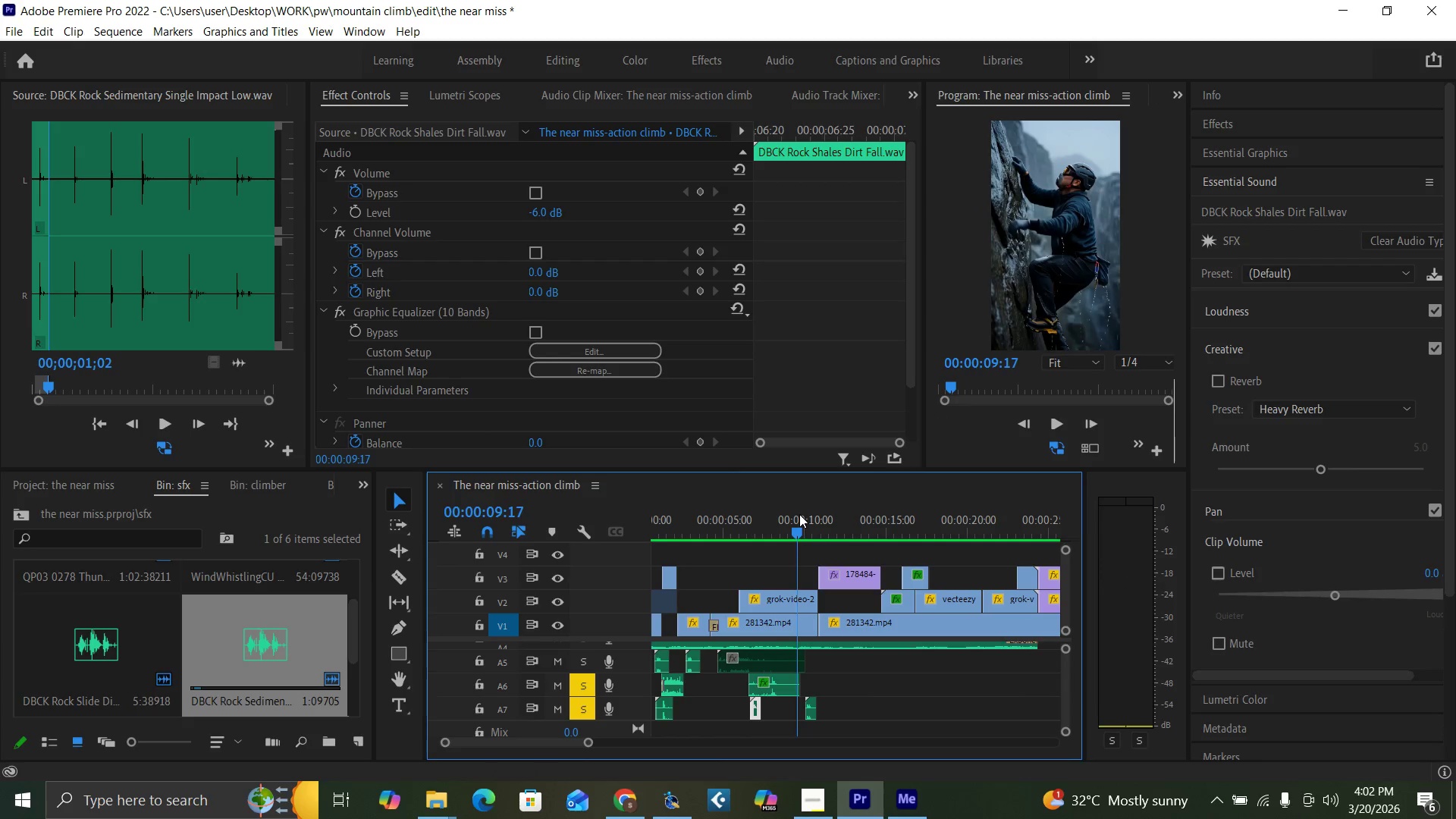 
key(Space)
 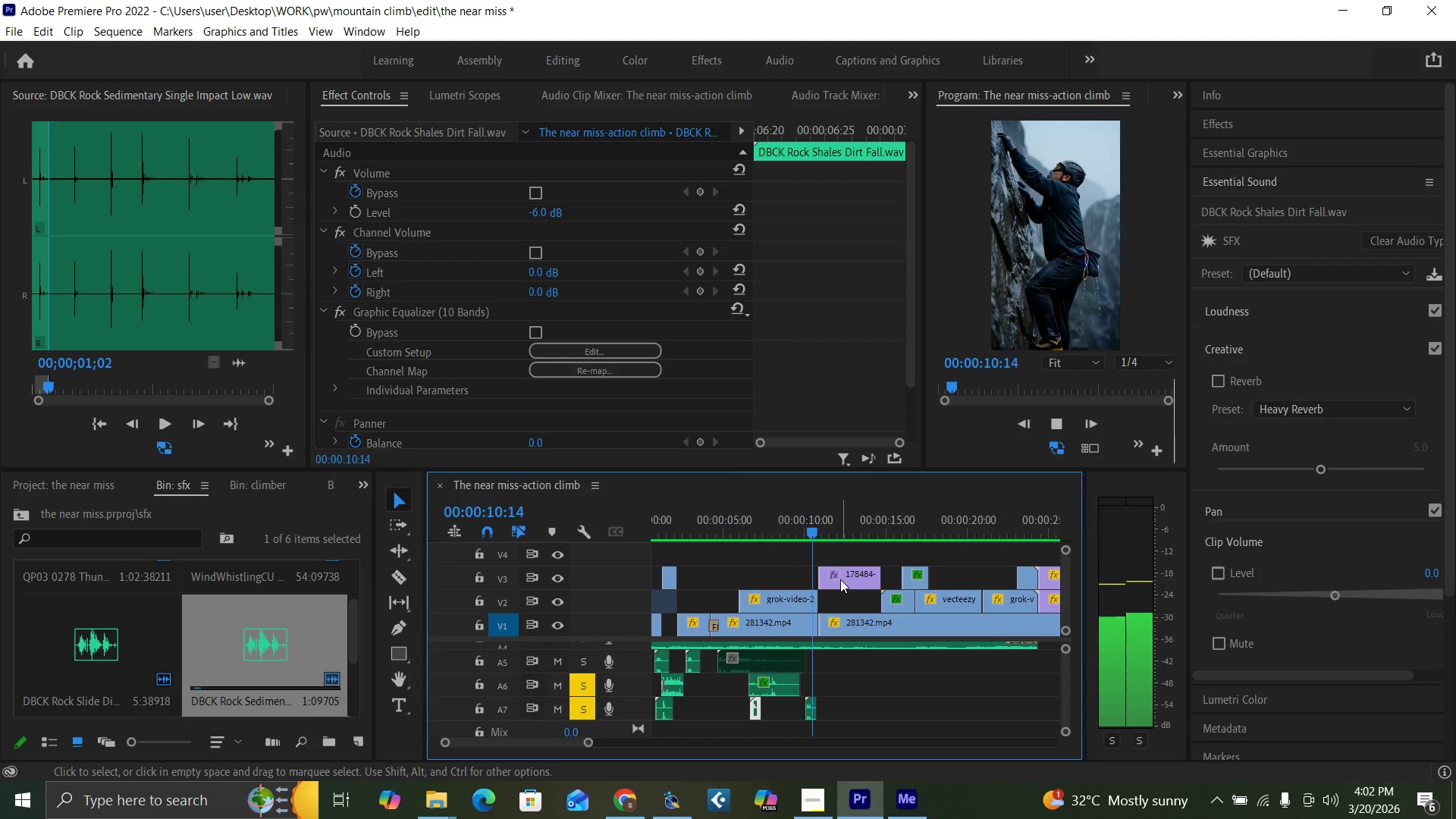 
key(Space)
 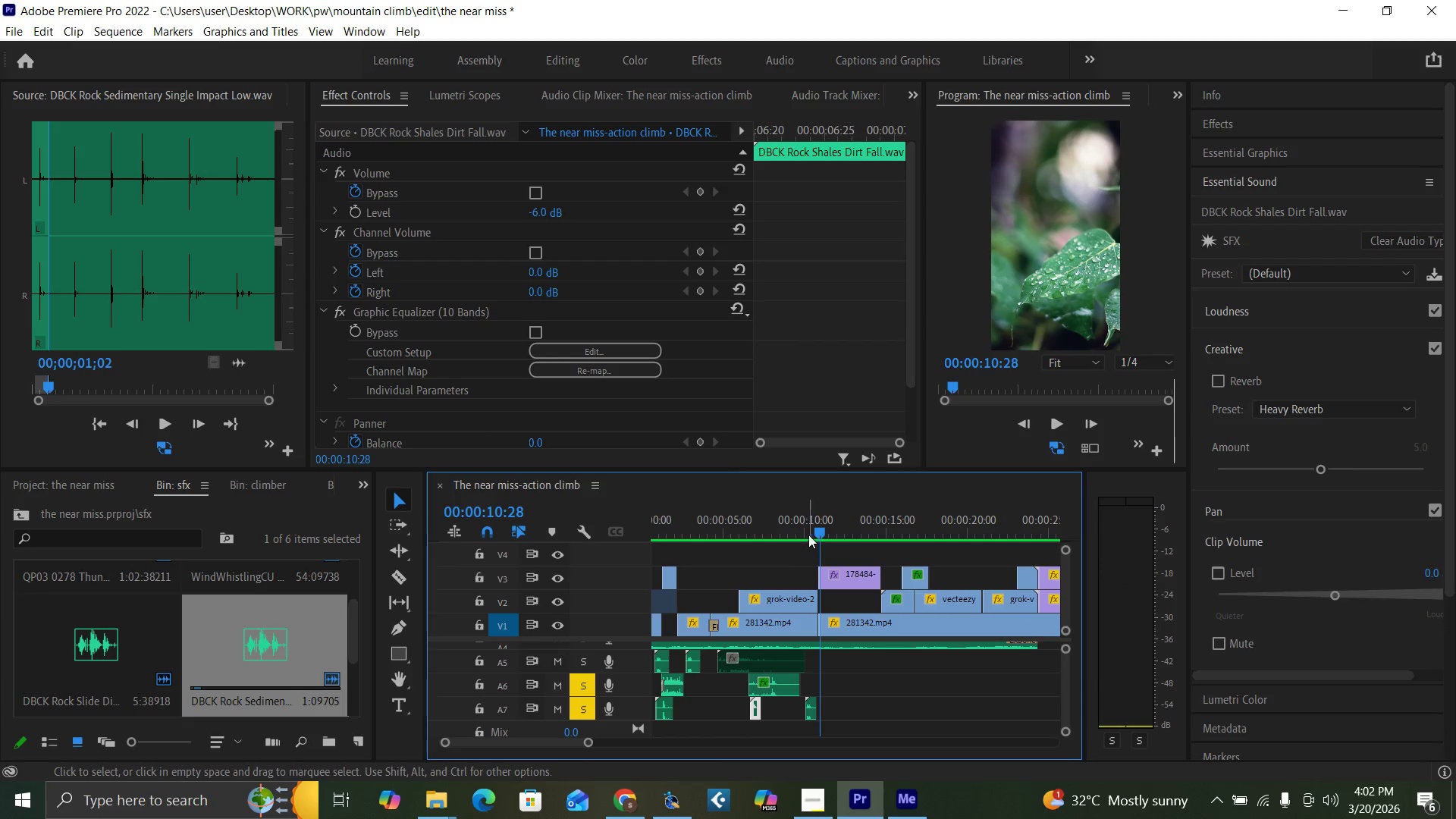 
left_click([807, 532])
 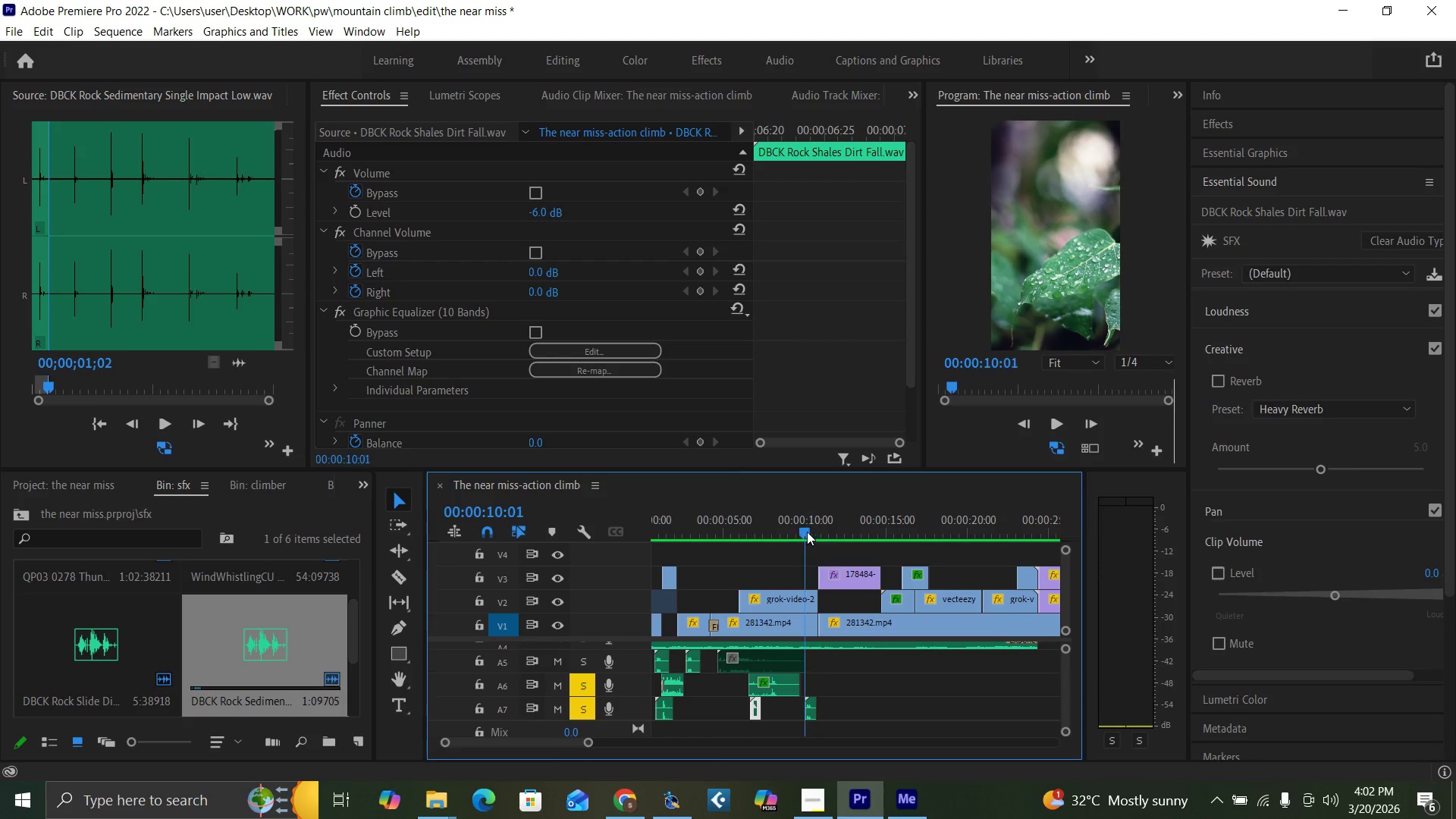 
key(Space)
 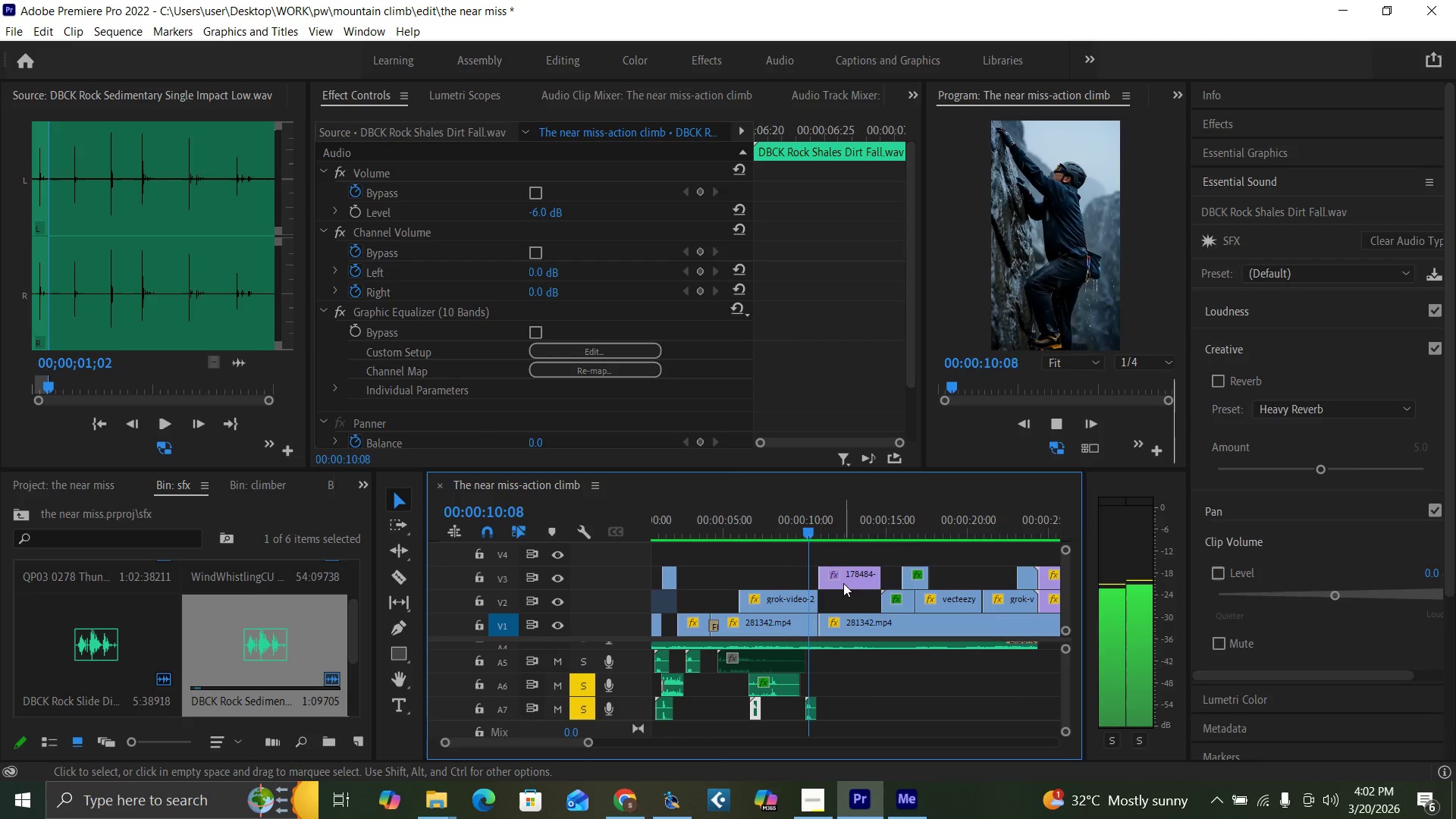 
key(Space)
 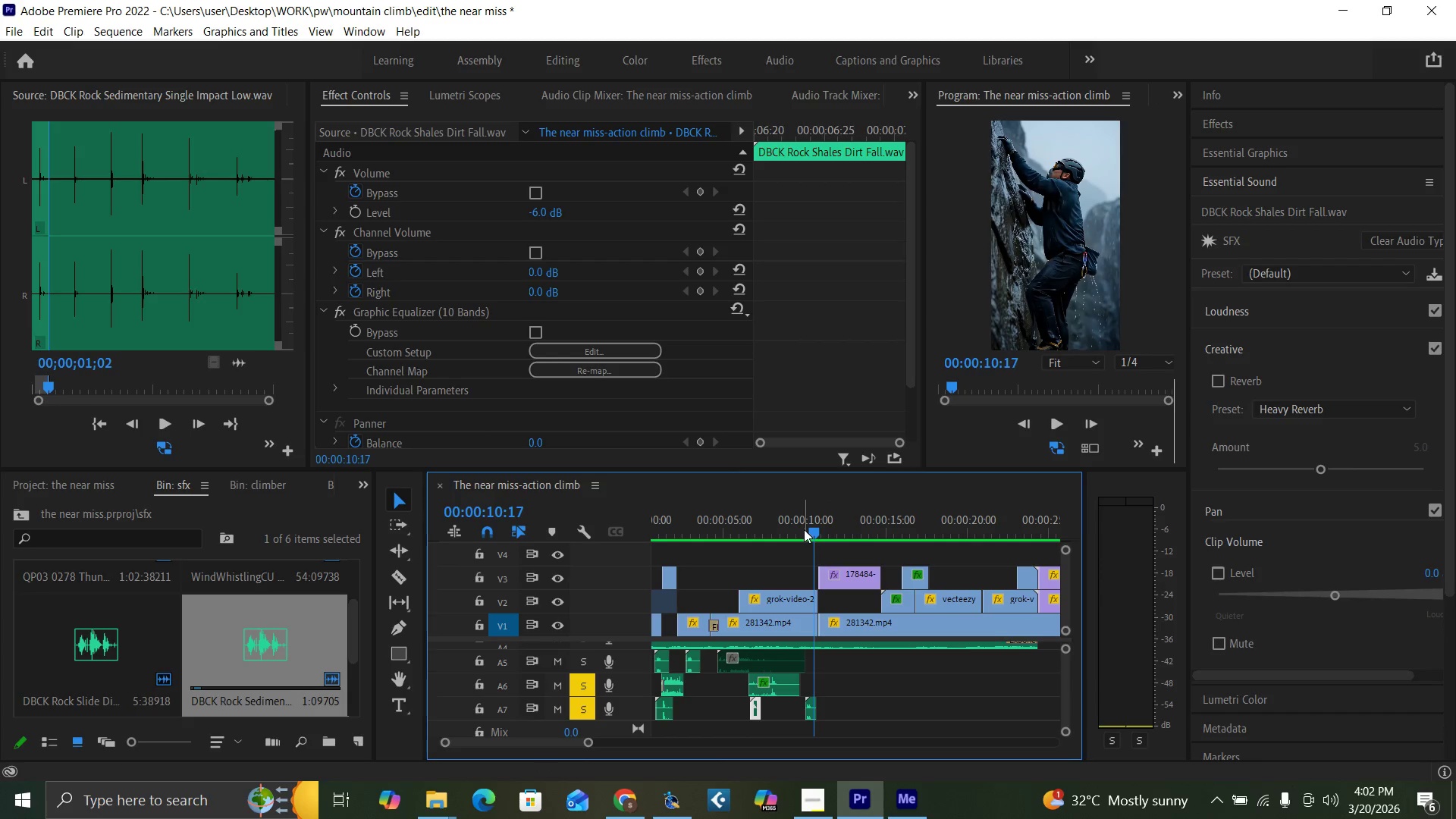 
key(Equal)
 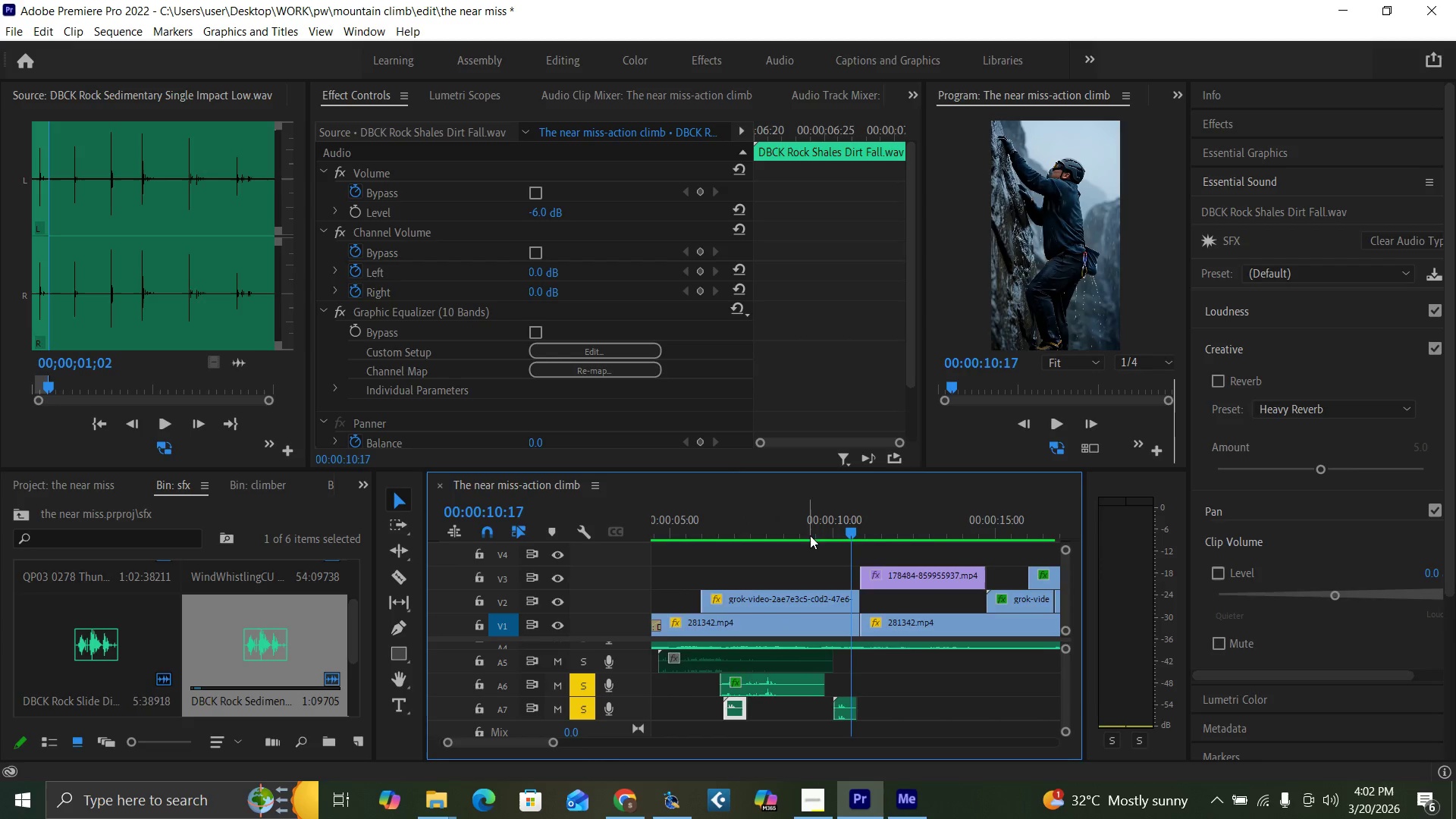 
key(Equal)
 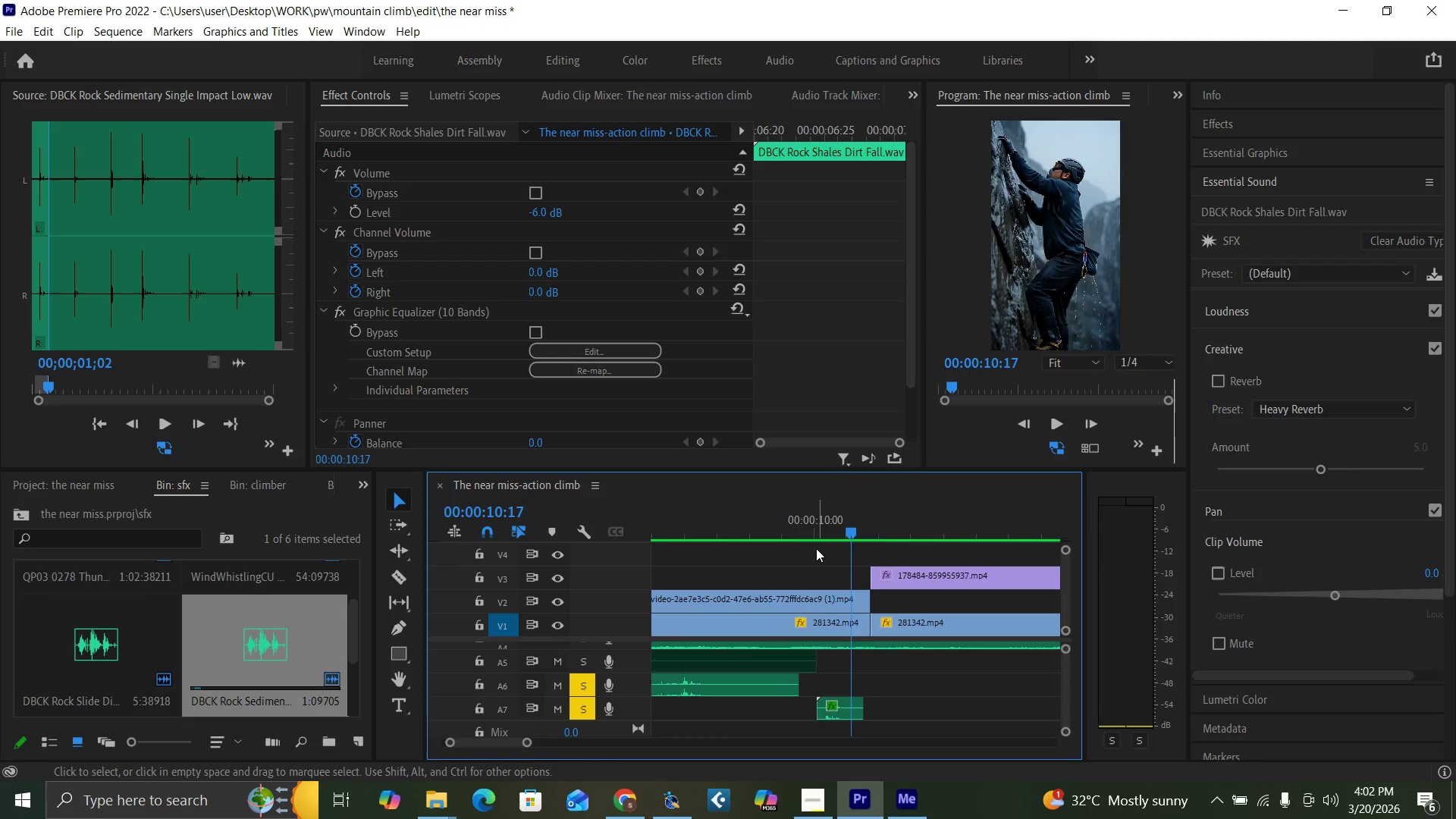 
key(Equal)
 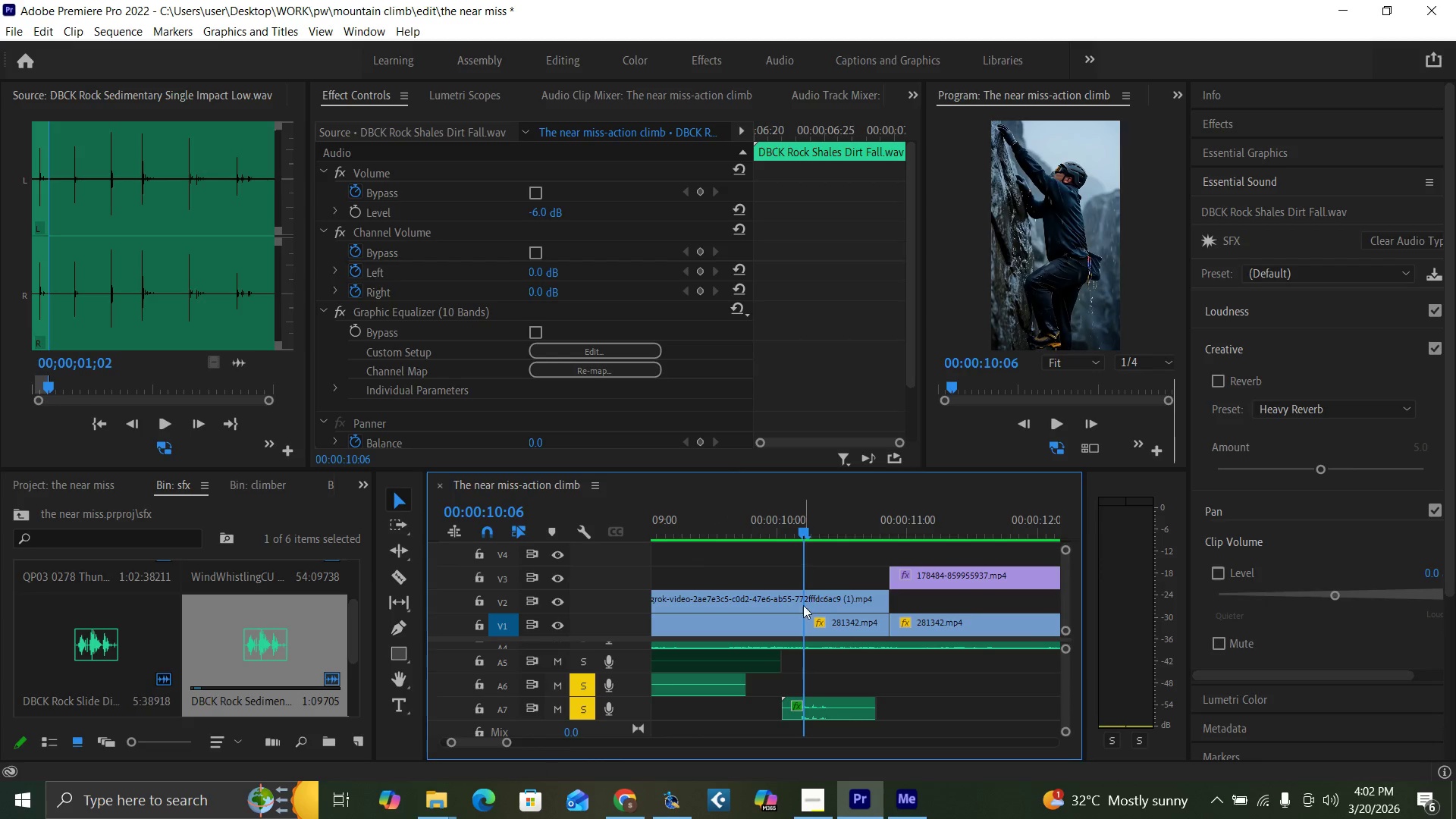 
left_click_drag(start_coordinate=[829, 702], to_coordinate=[833, 702])
 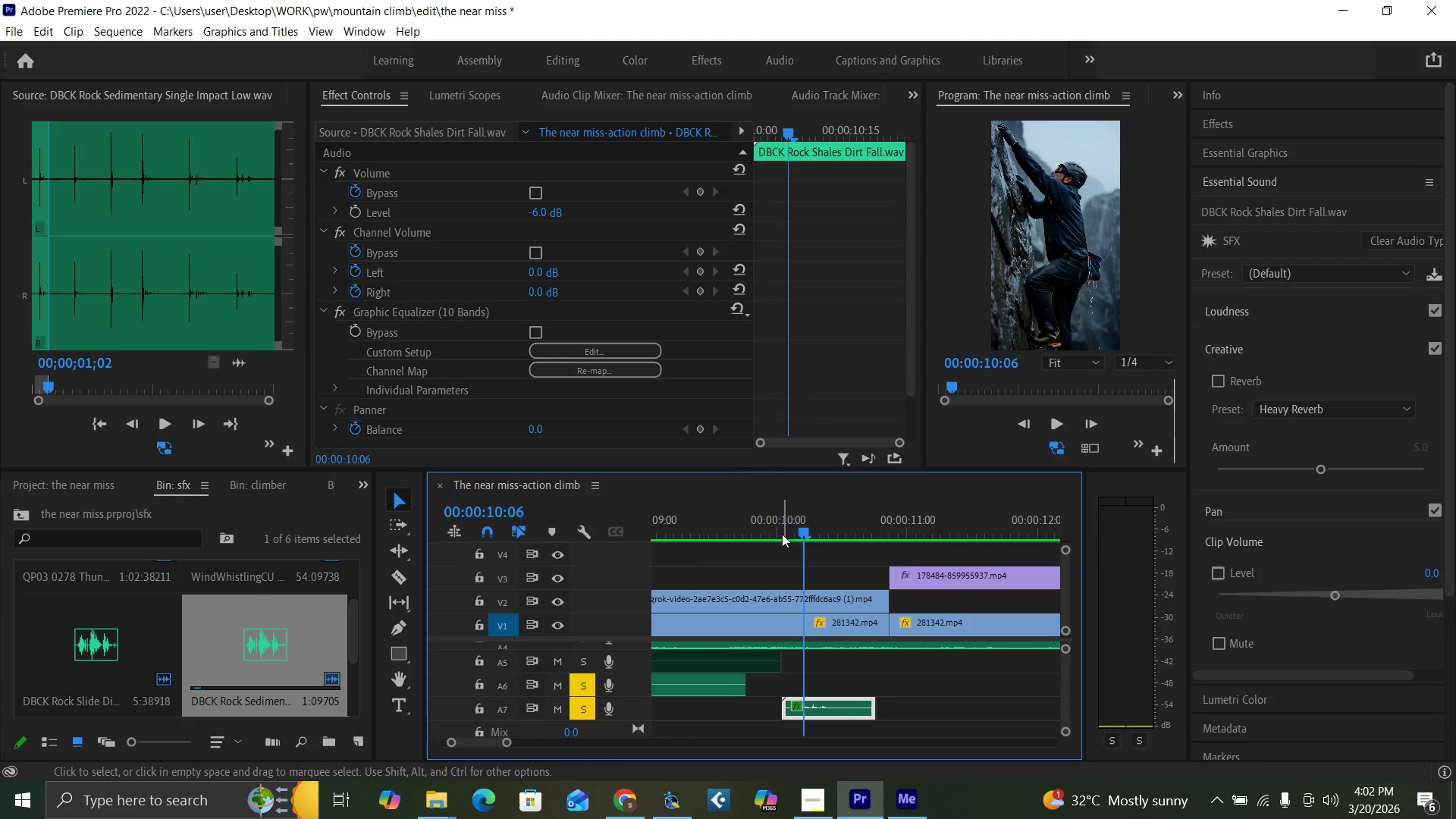 
left_click([779, 523])
 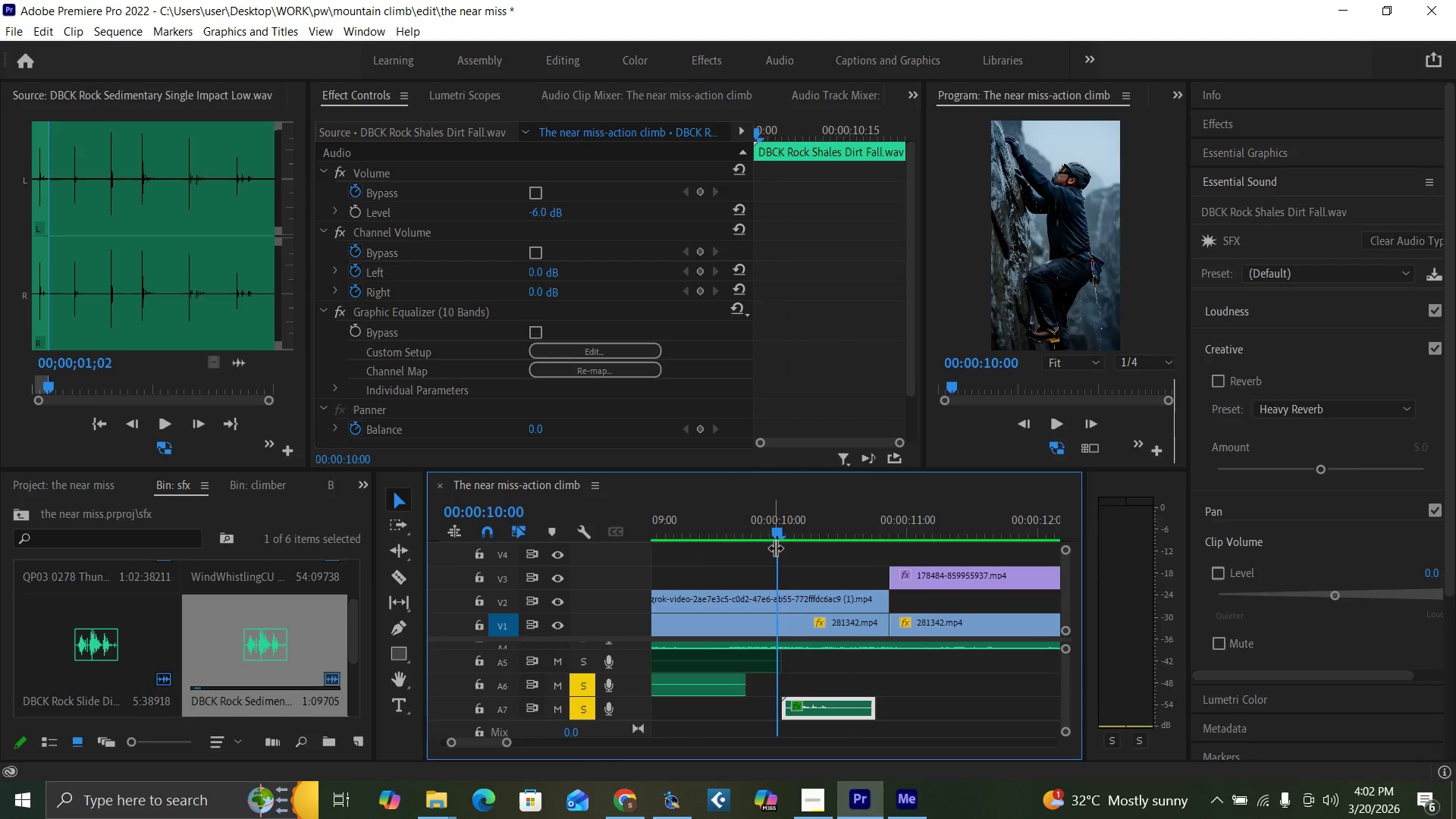 
key(Space)
 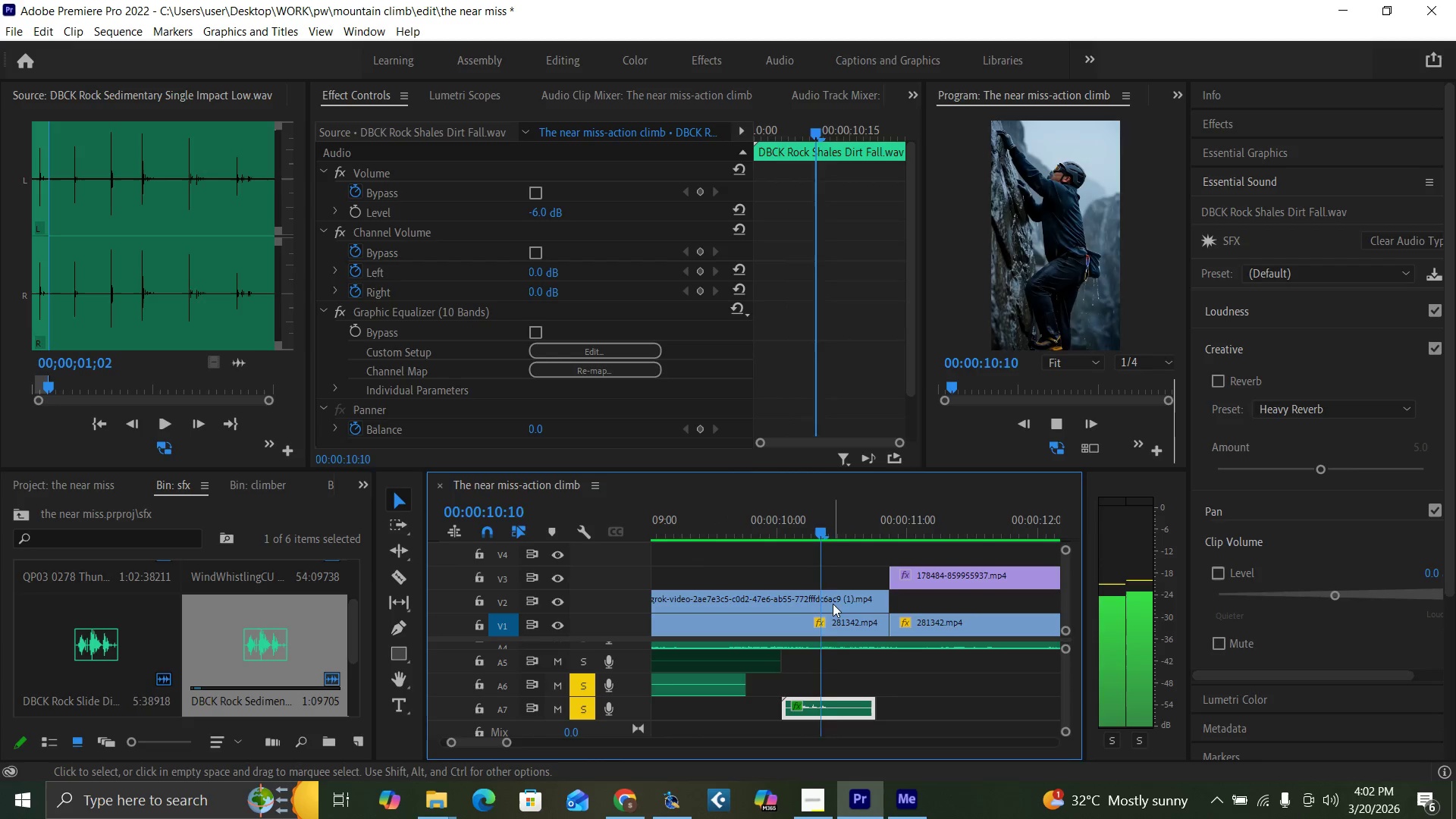 
key(Space)
 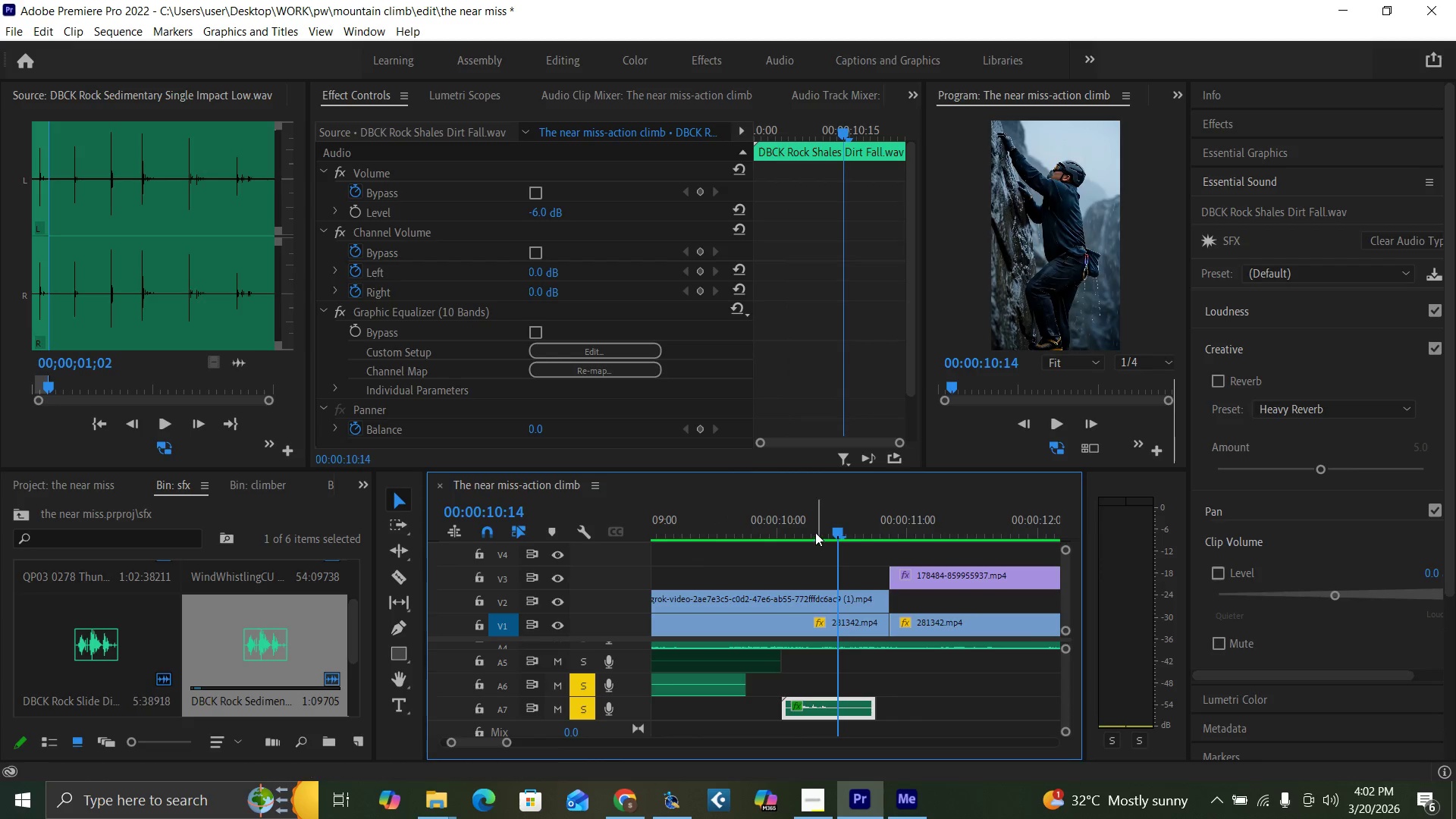 
left_click_drag(start_coordinate=[811, 530], to_coordinate=[808, 529])
 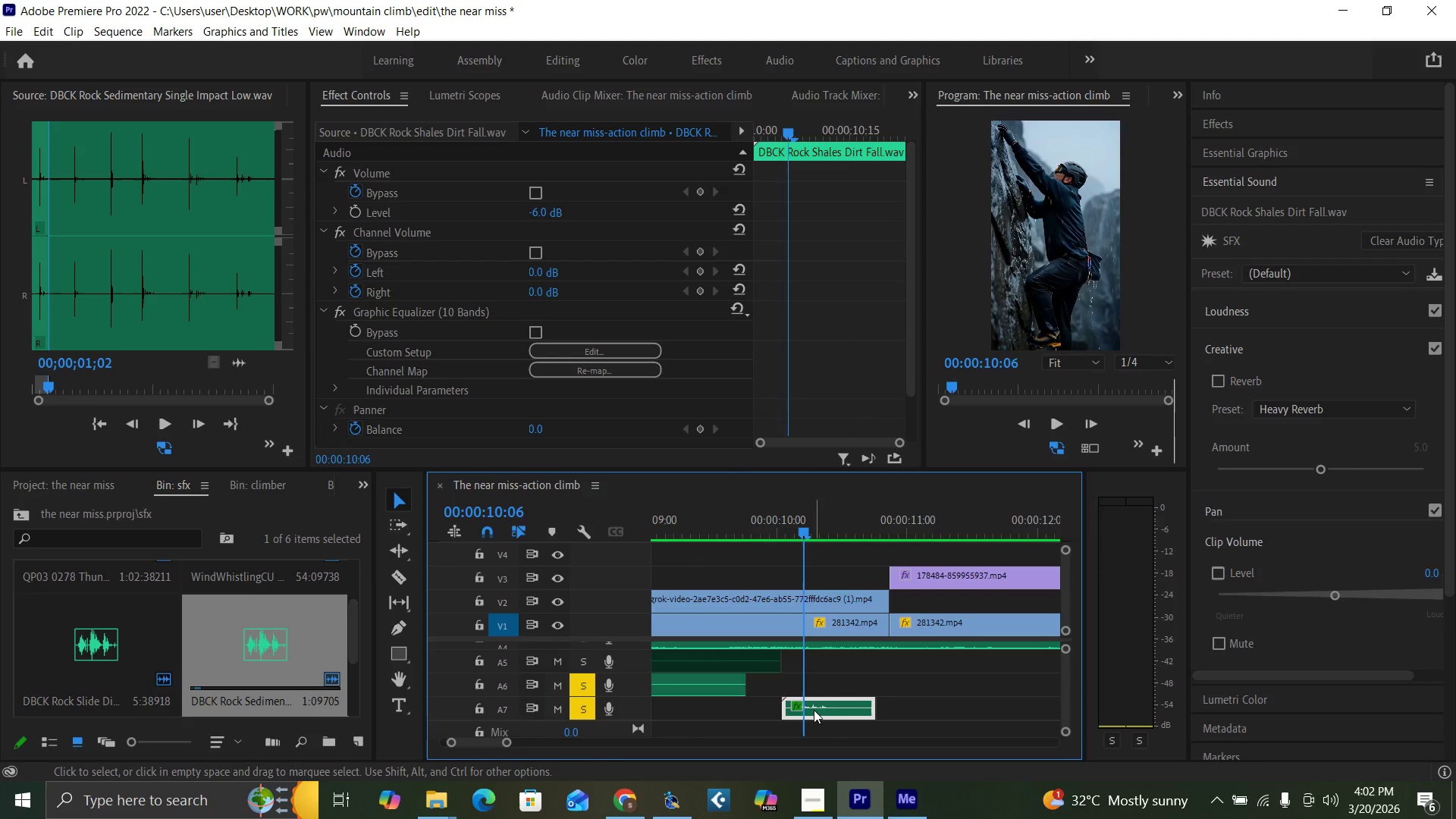 
left_click_drag(start_coordinate=[815, 709], to_coordinate=[821, 707])
 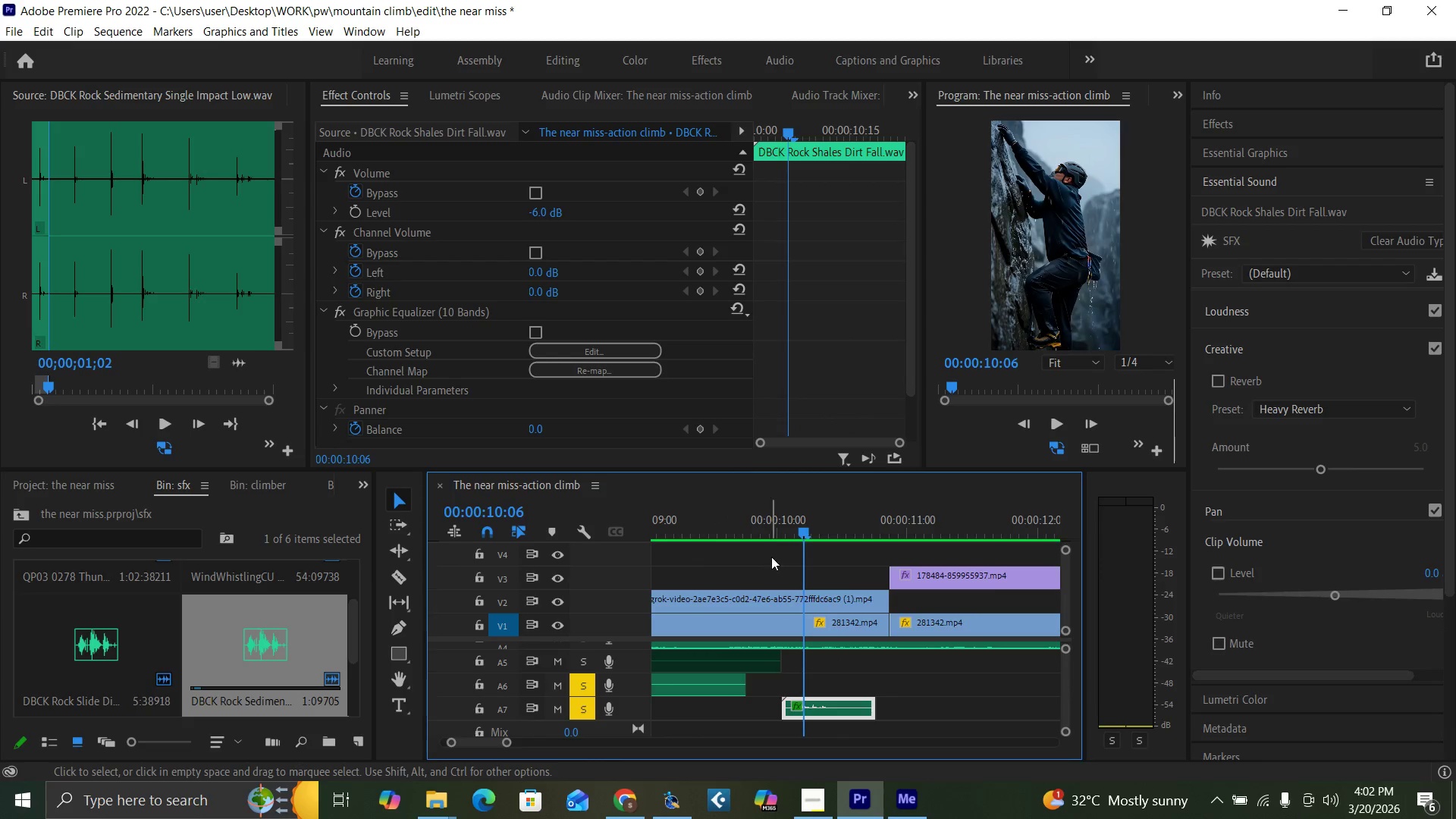 
left_click_drag(start_coordinate=[783, 530], to_coordinate=[789, 532])
 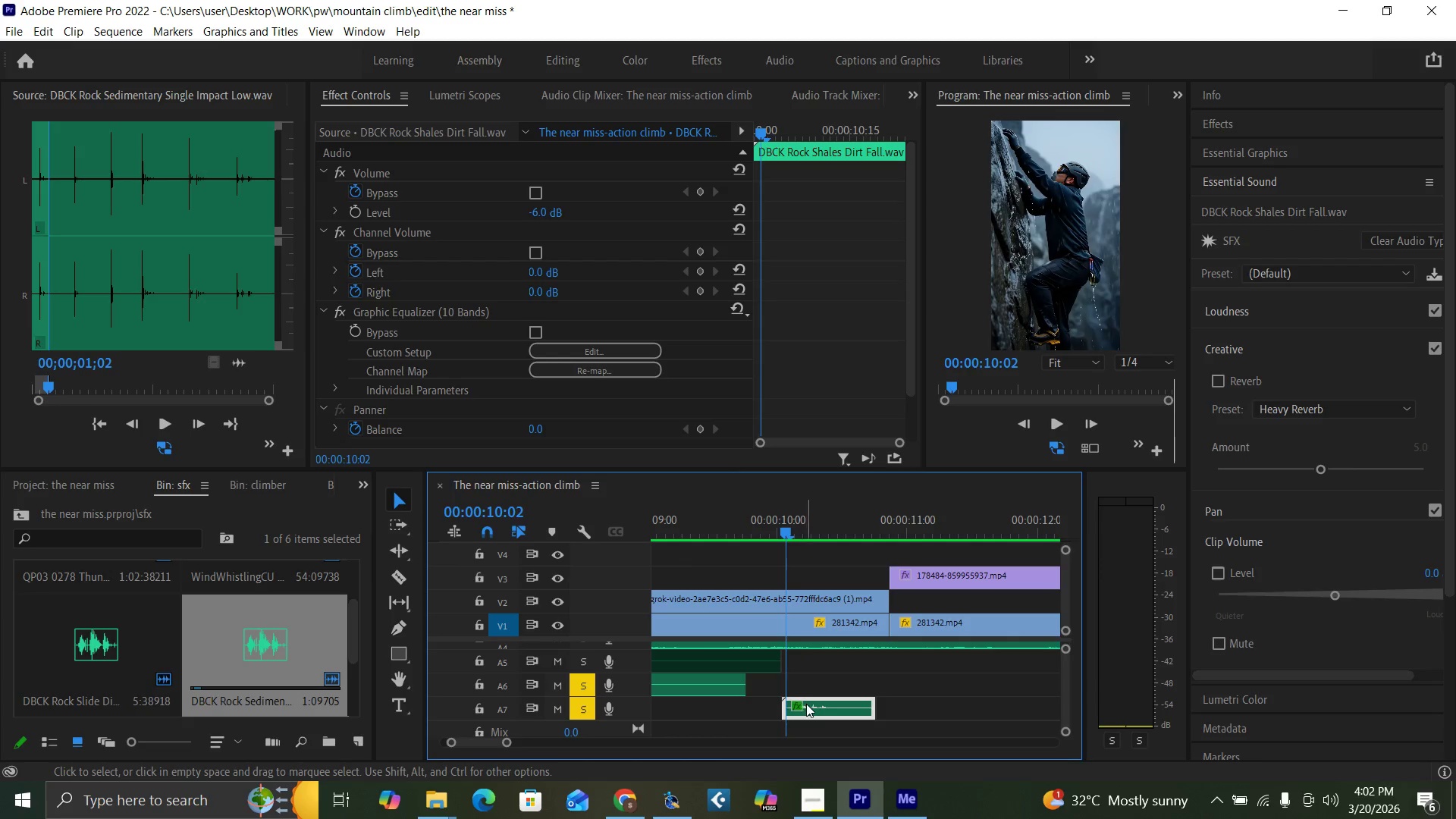 
left_click_drag(start_coordinate=[815, 710], to_coordinate=[821, 709])
 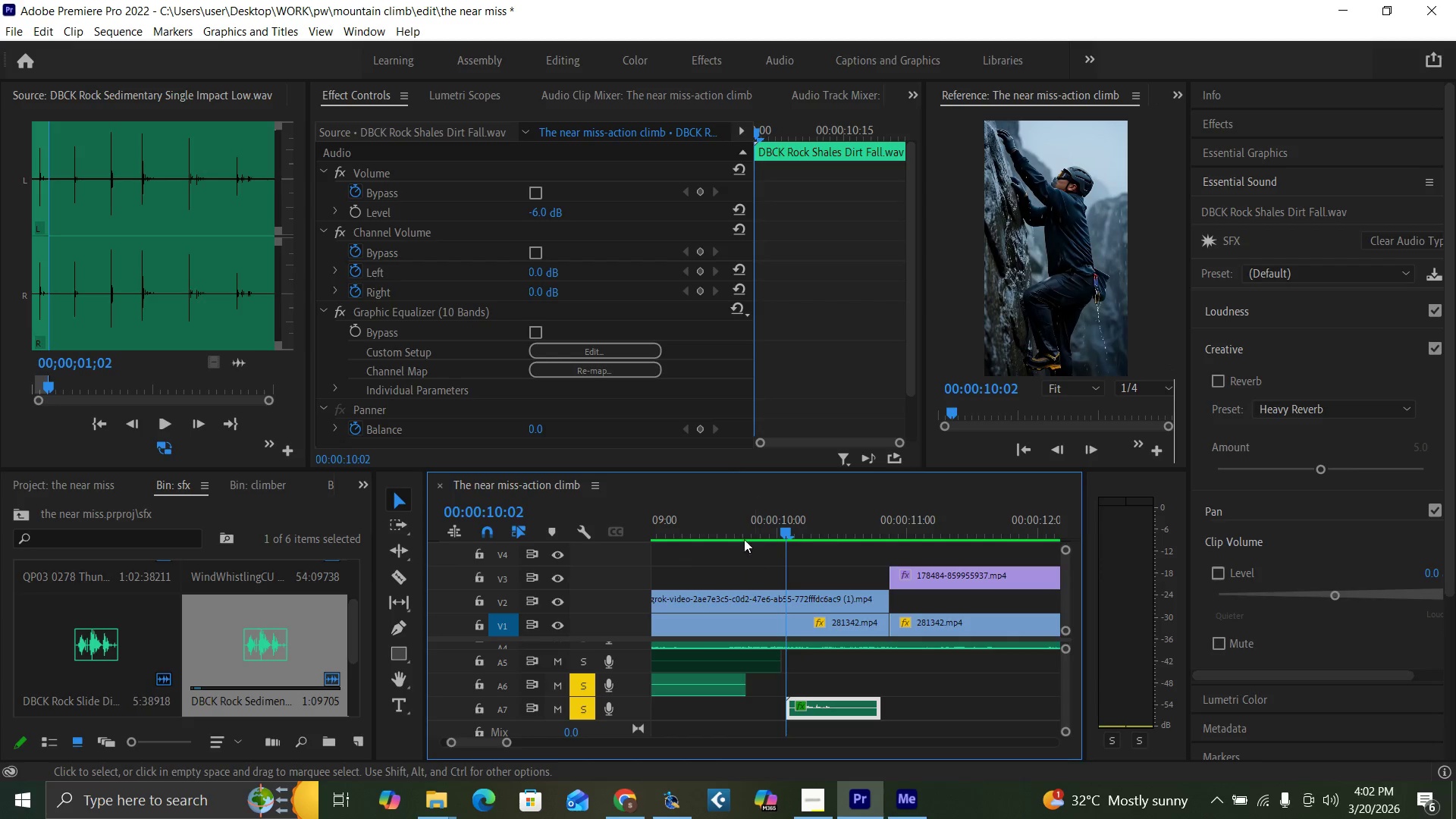 
left_click([736, 524])
 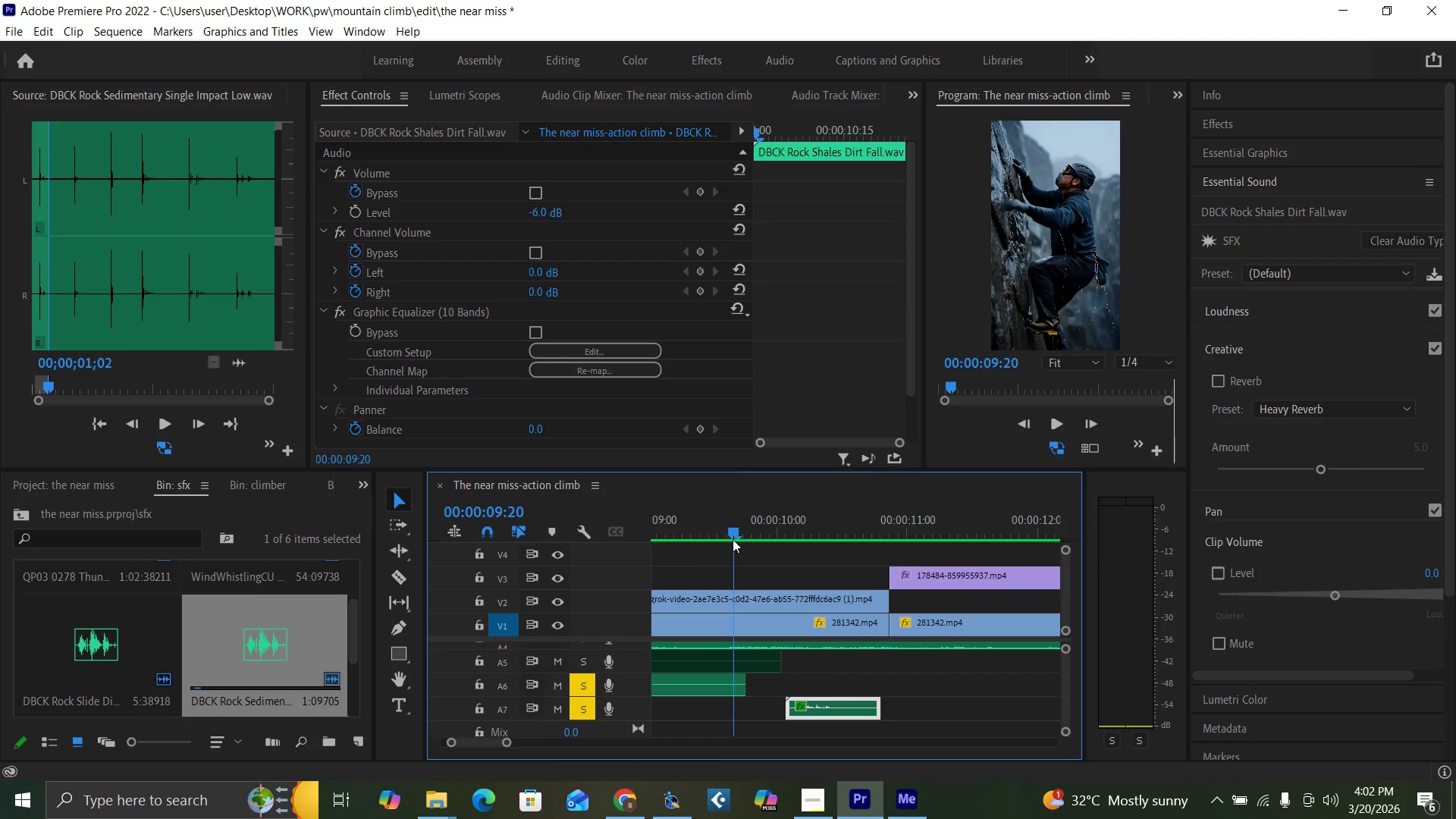 
key(Space)
 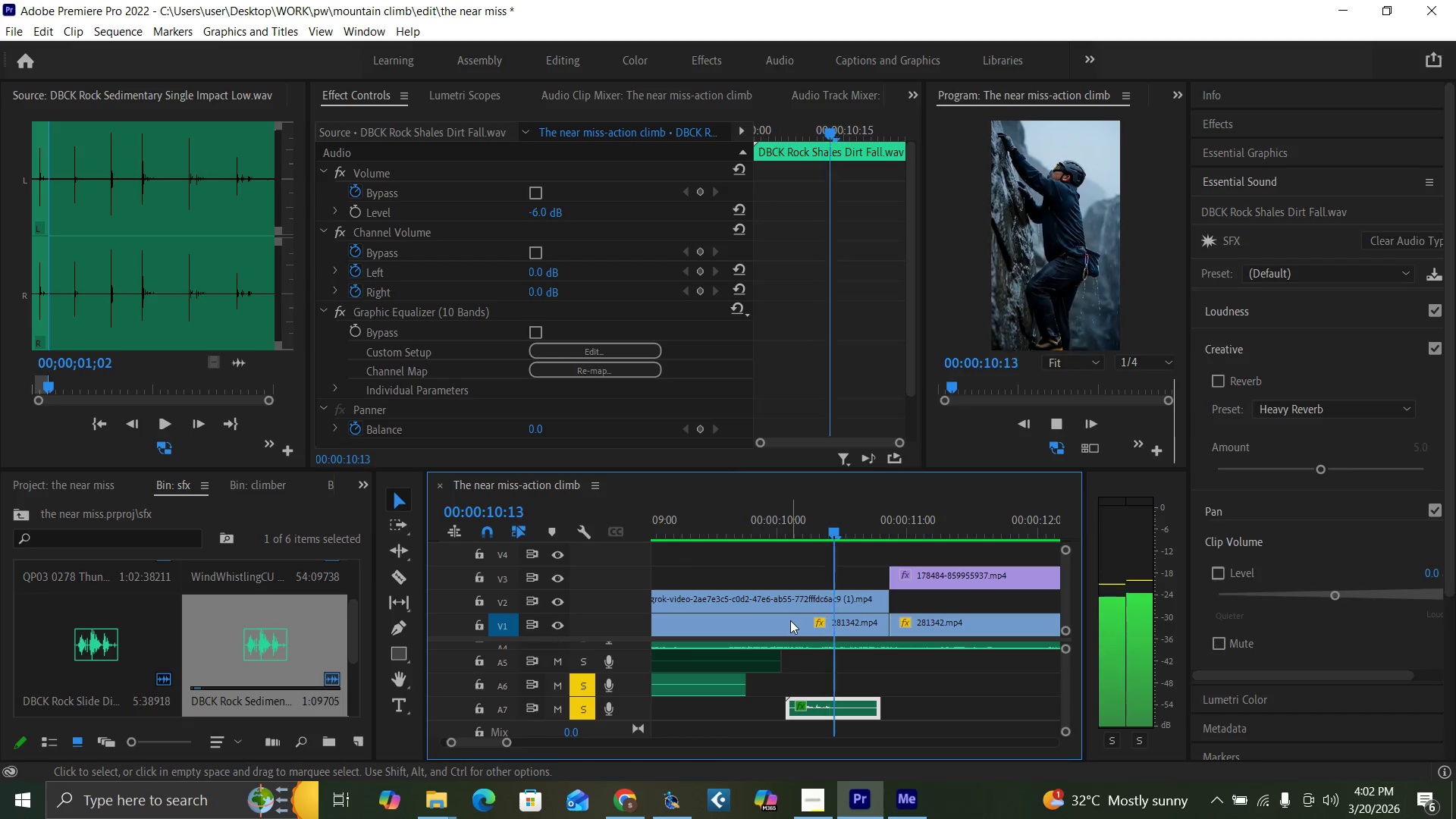 
key(Space)
 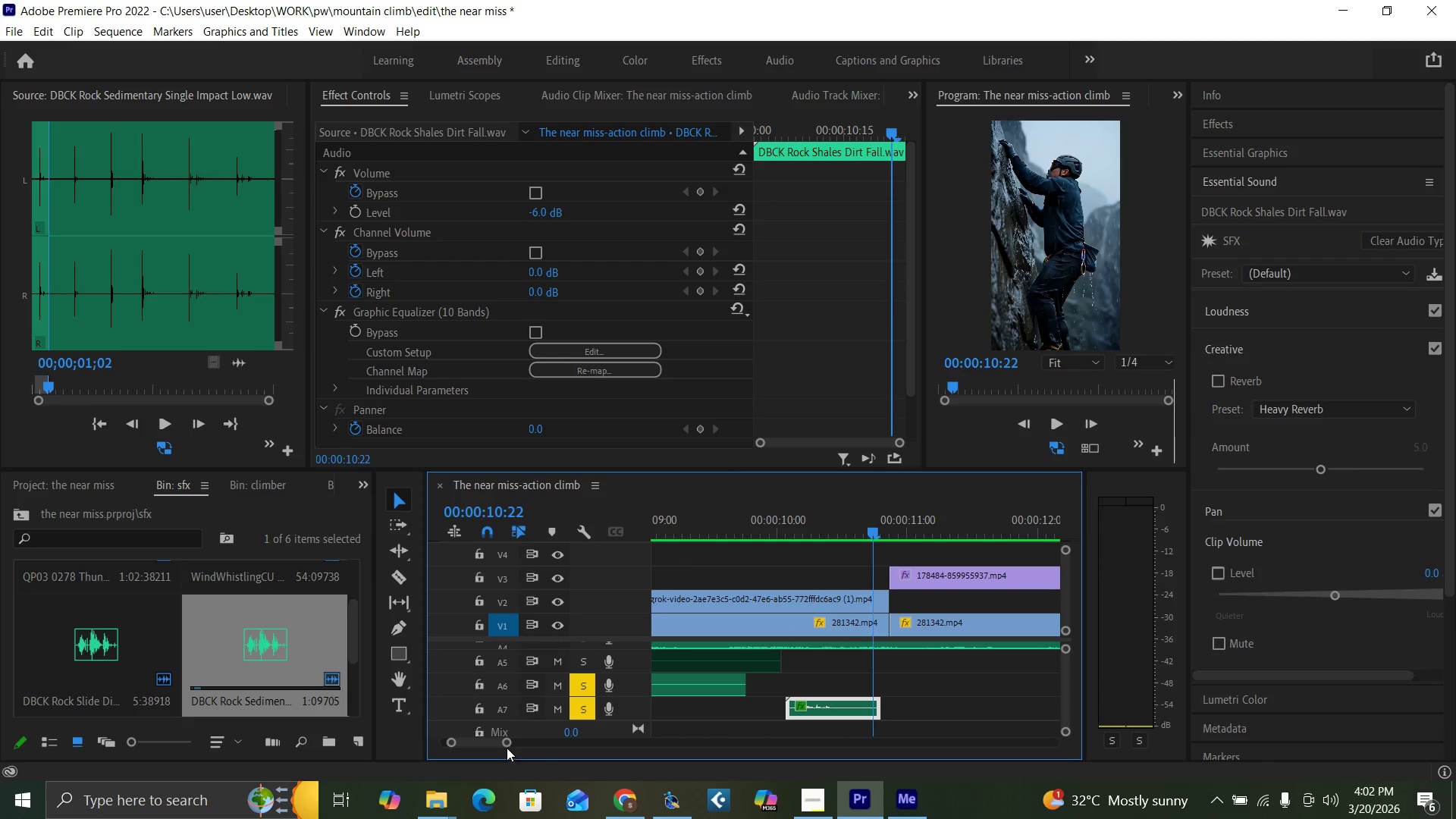 
left_click_drag(start_coordinate=[507, 744], to_coordinate=[536, 747])
 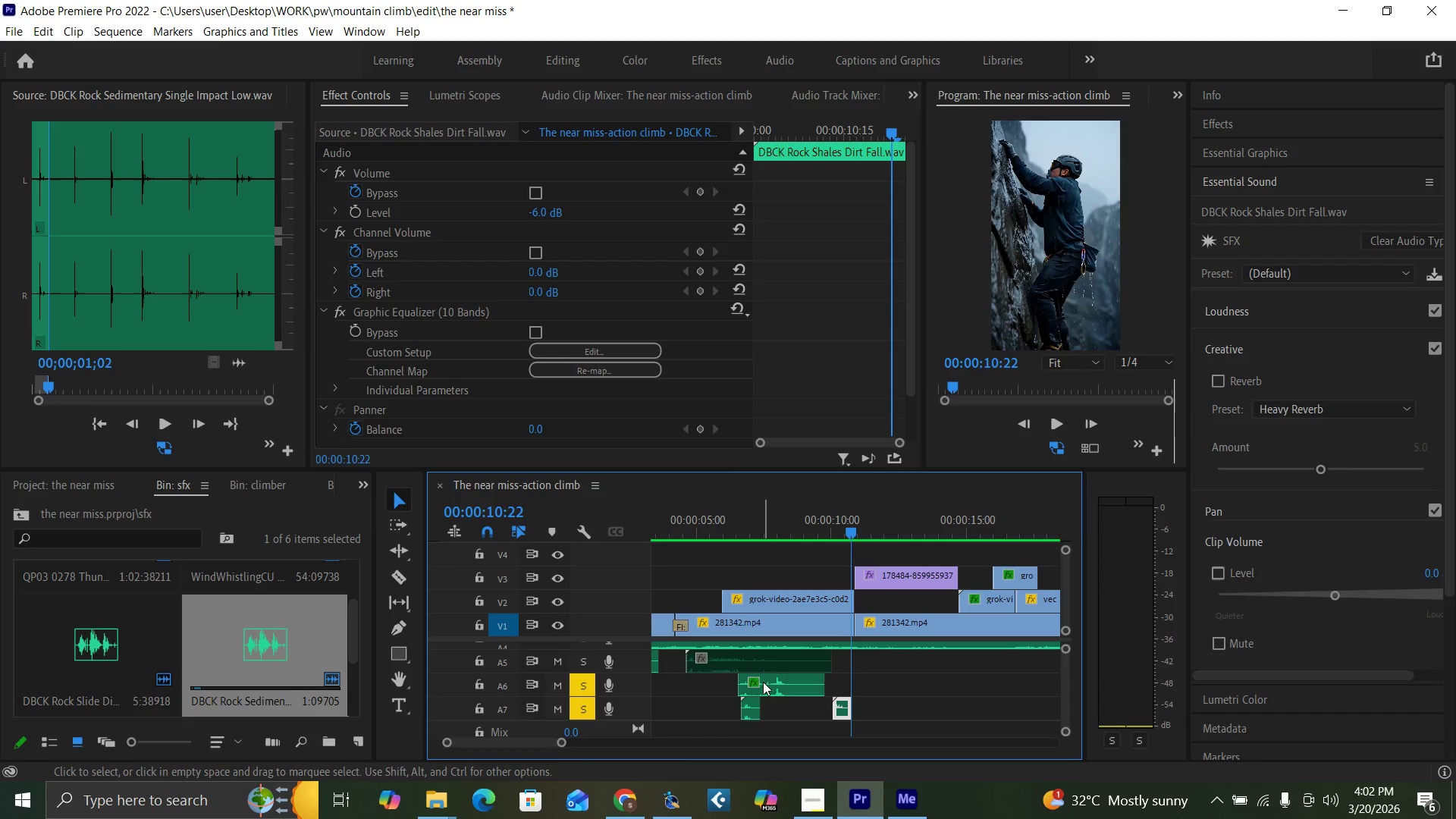 
left_click([773, 686])
 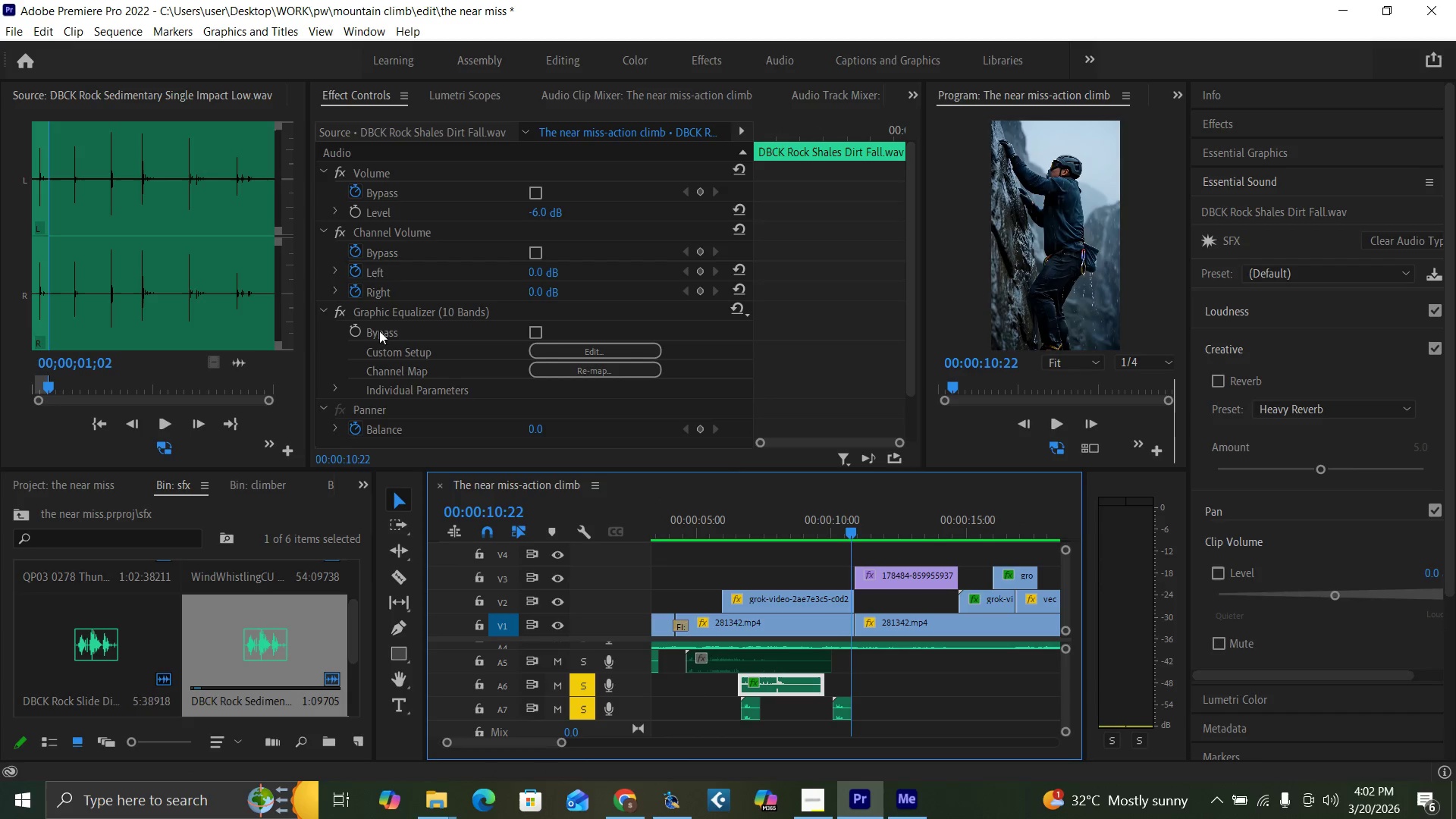 
left_click([337, 311])
 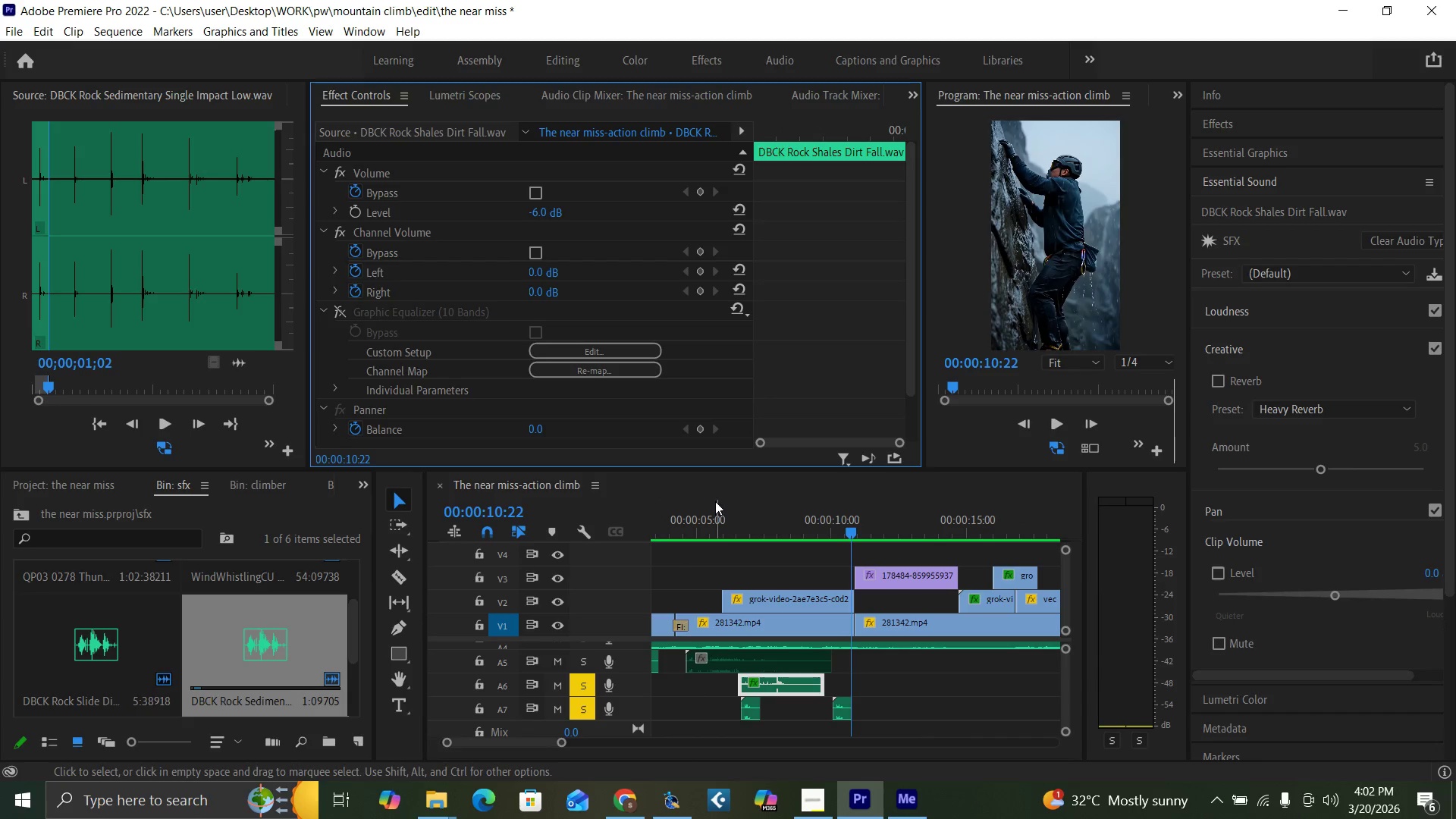 
left_click([723, 518])
 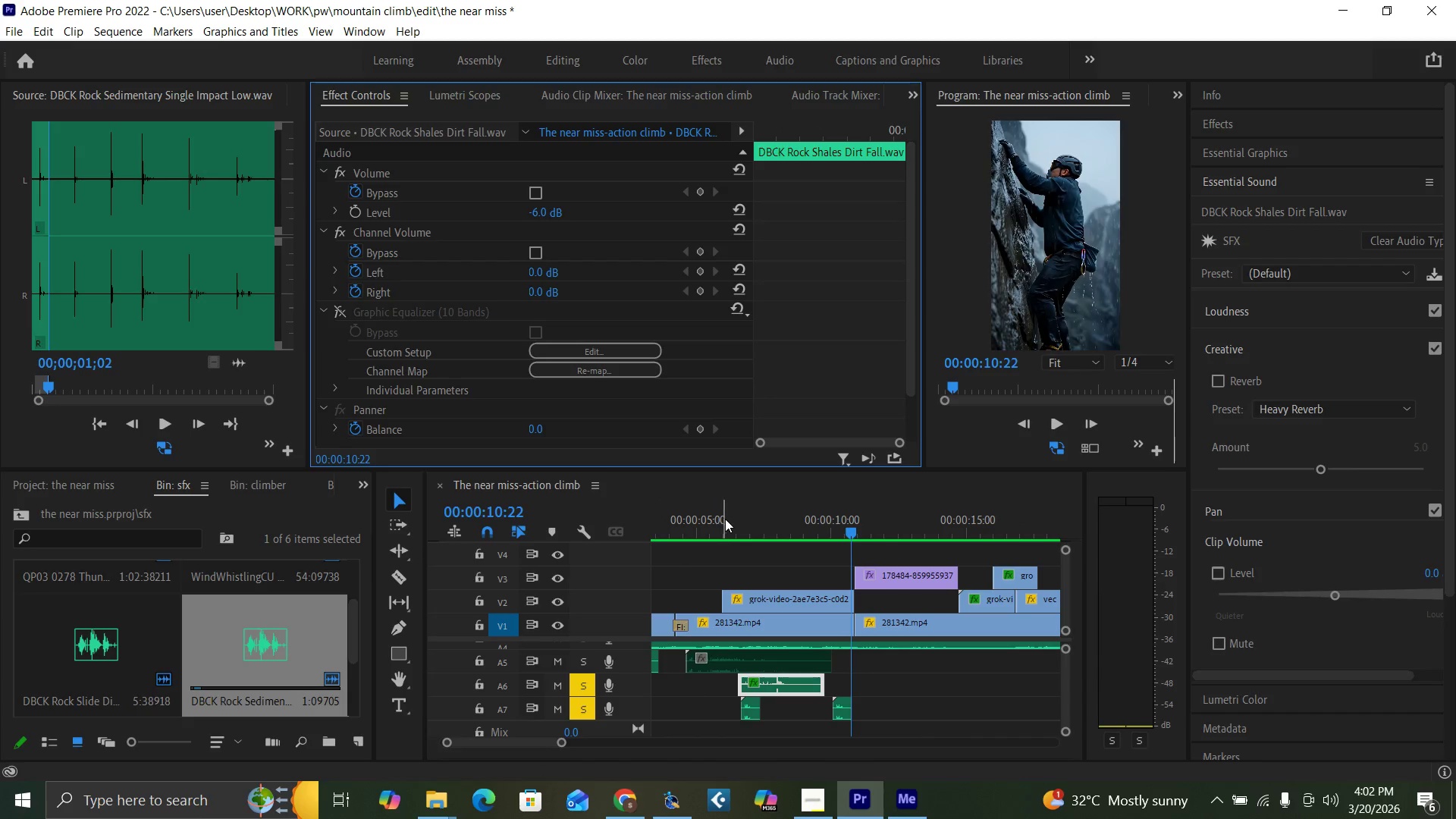 
key(Space)
 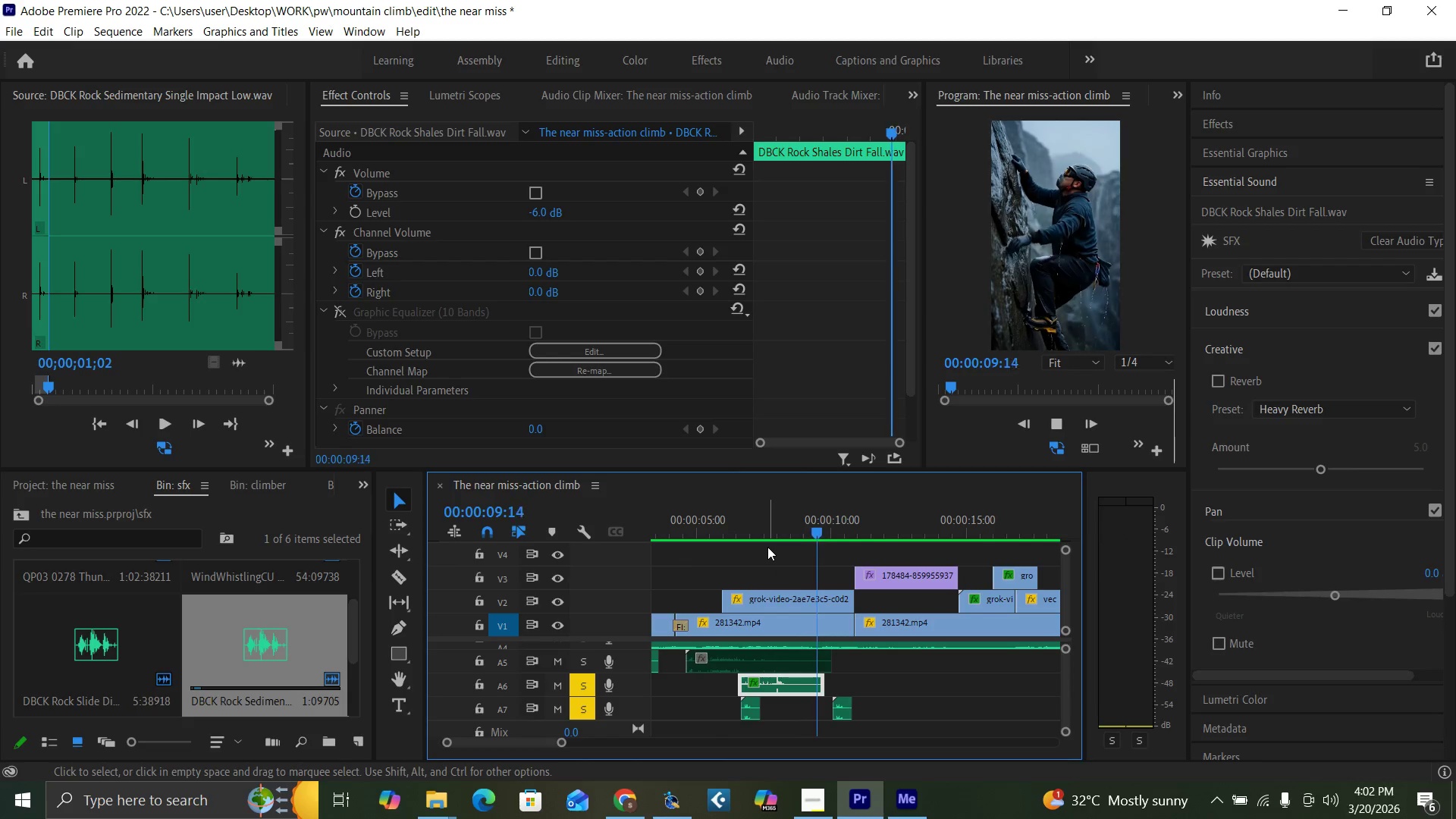 
wait(5.36)
 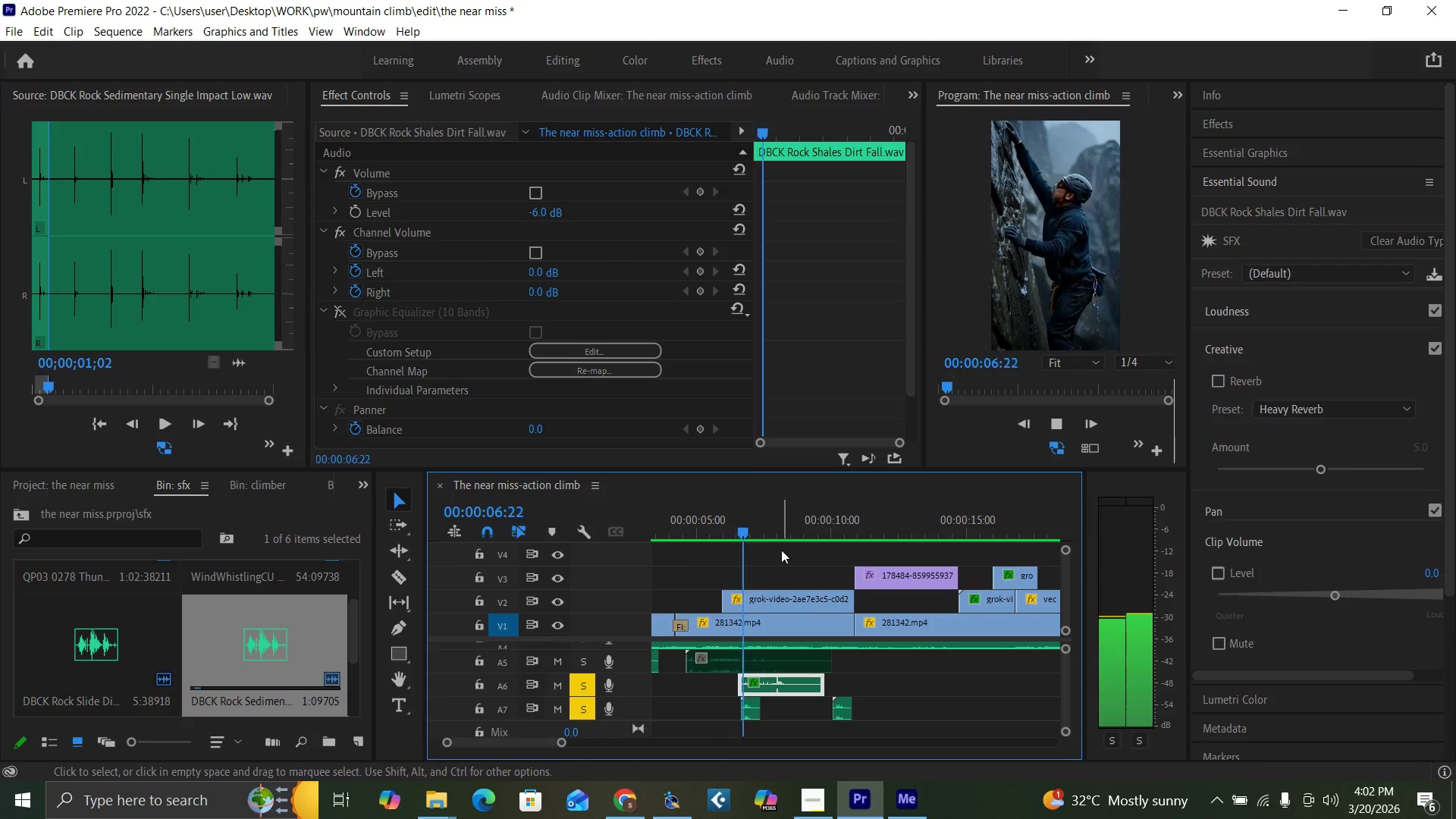 
key(Space)
 